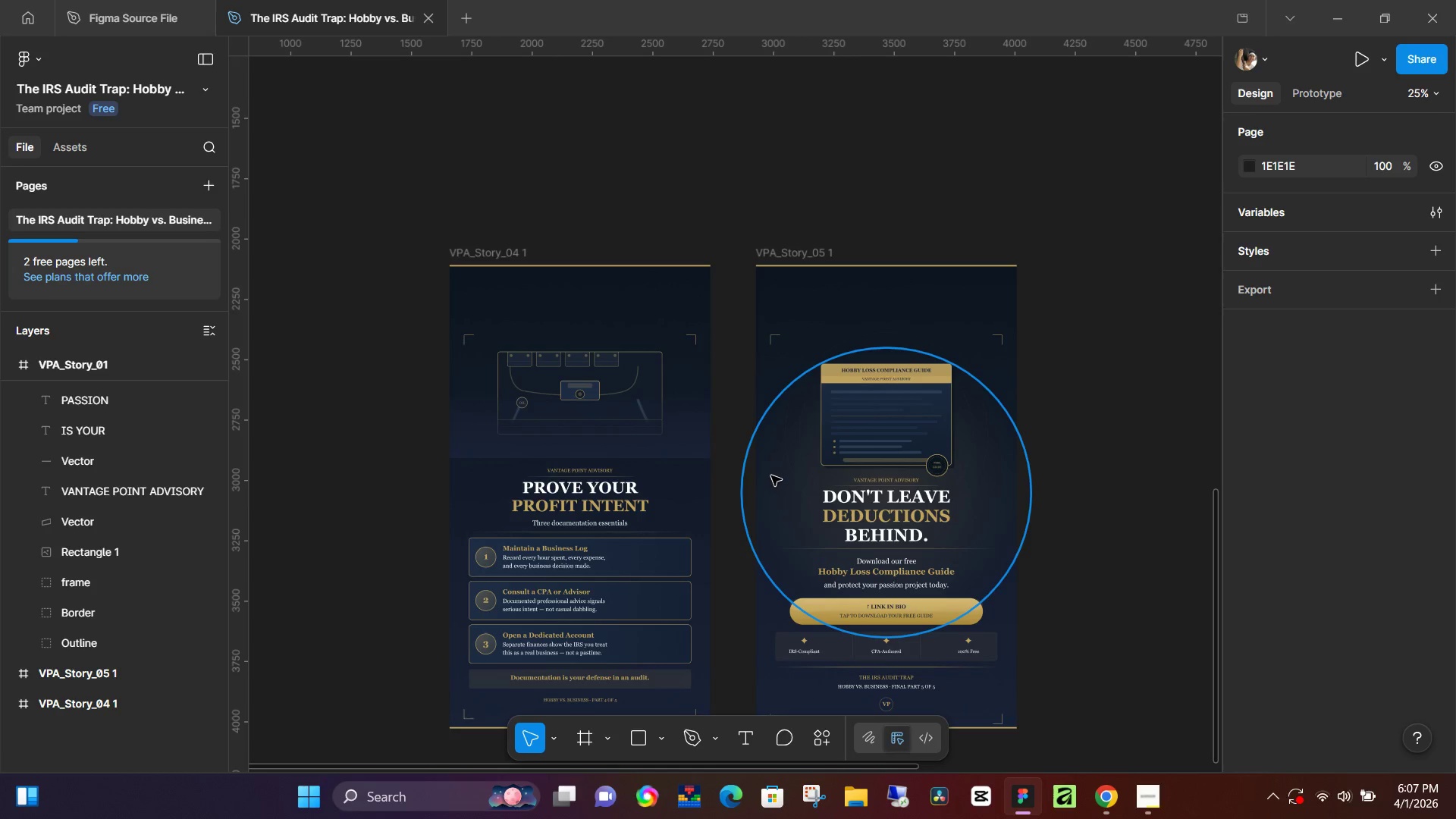 
wait(8.59)
 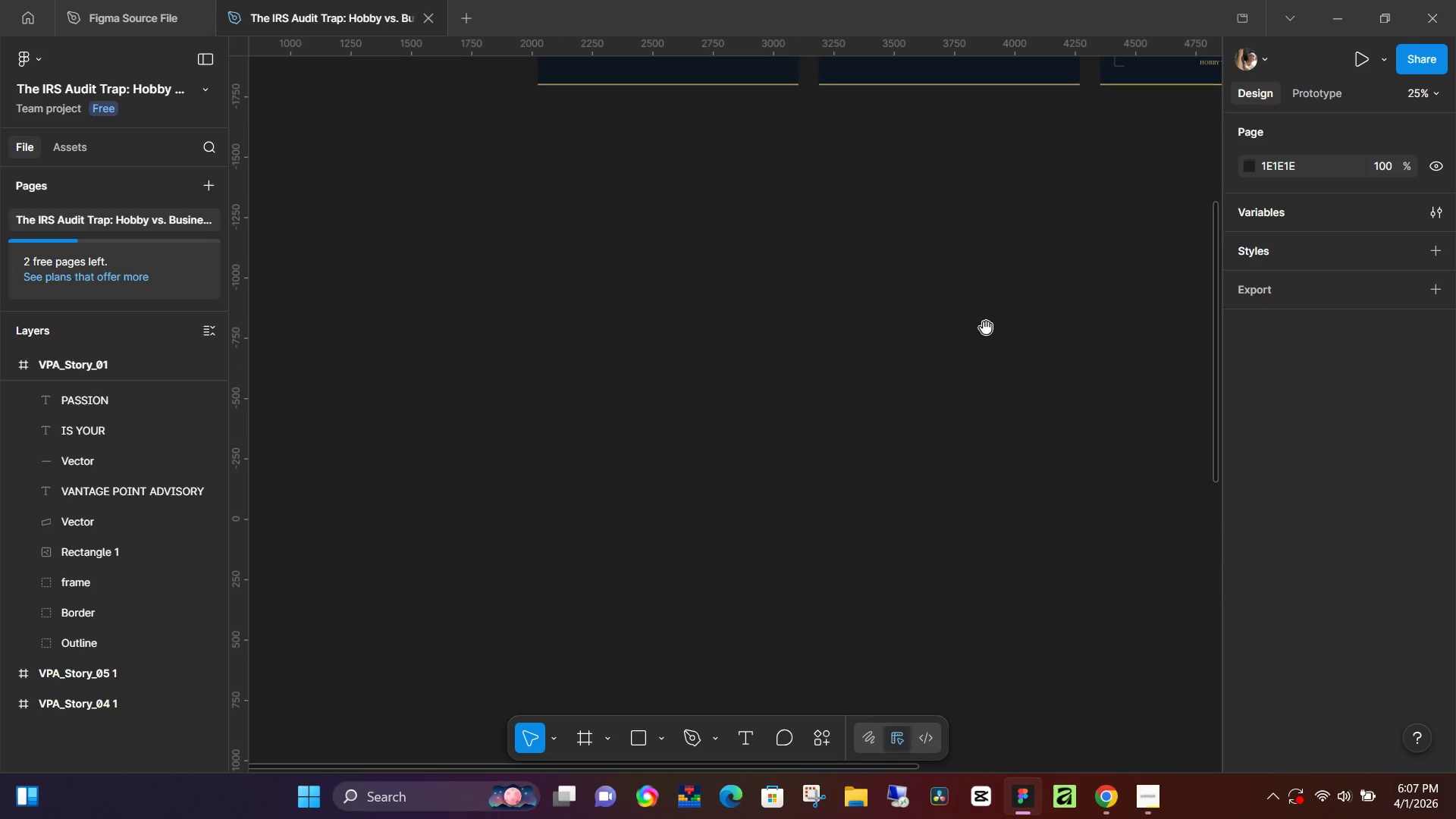 
hold_key(key=Space, duration=1.5)
 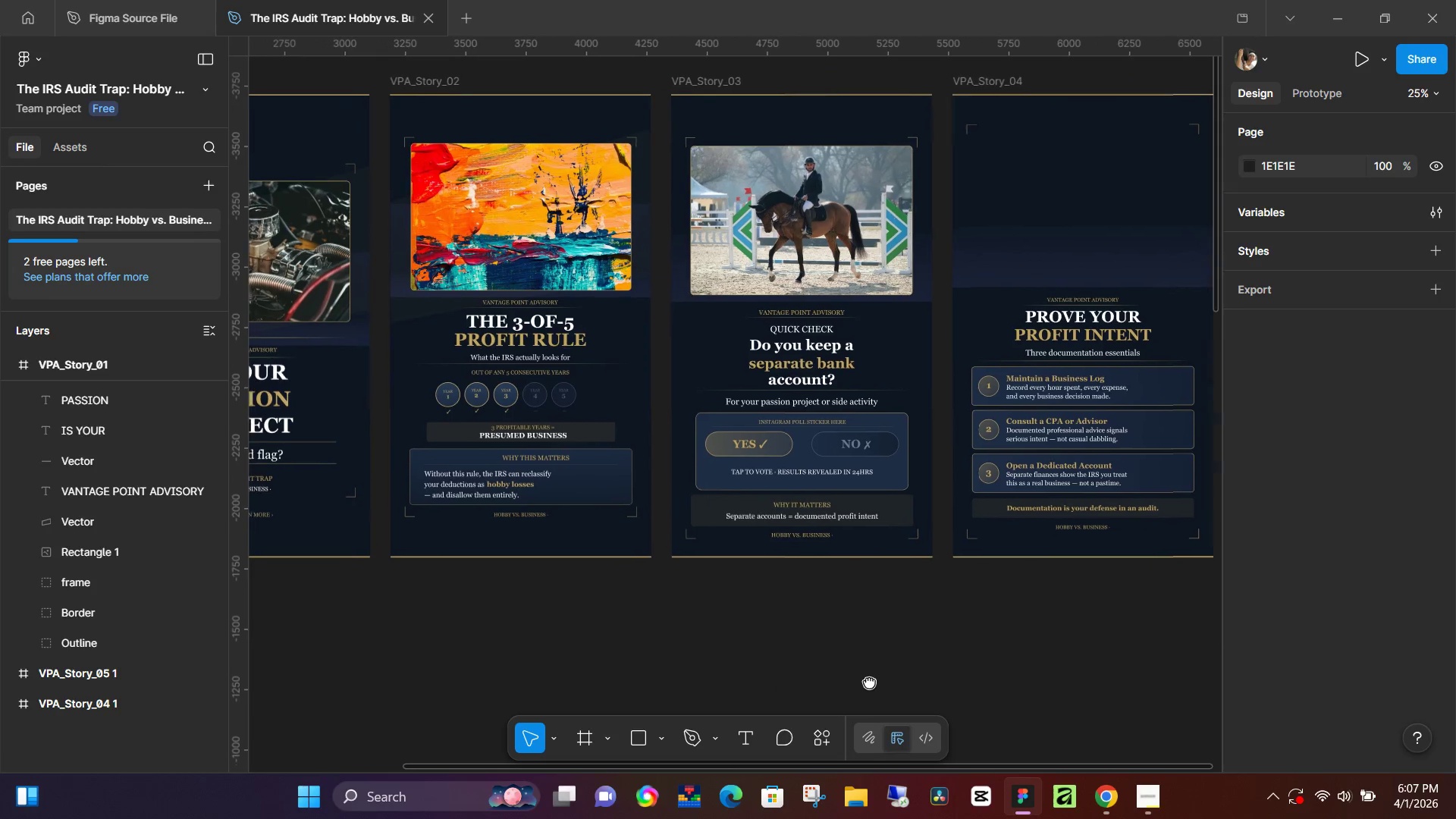 
left_click_drag(start_coordinate=[987, 328], to_coordinate=[684, 779])
 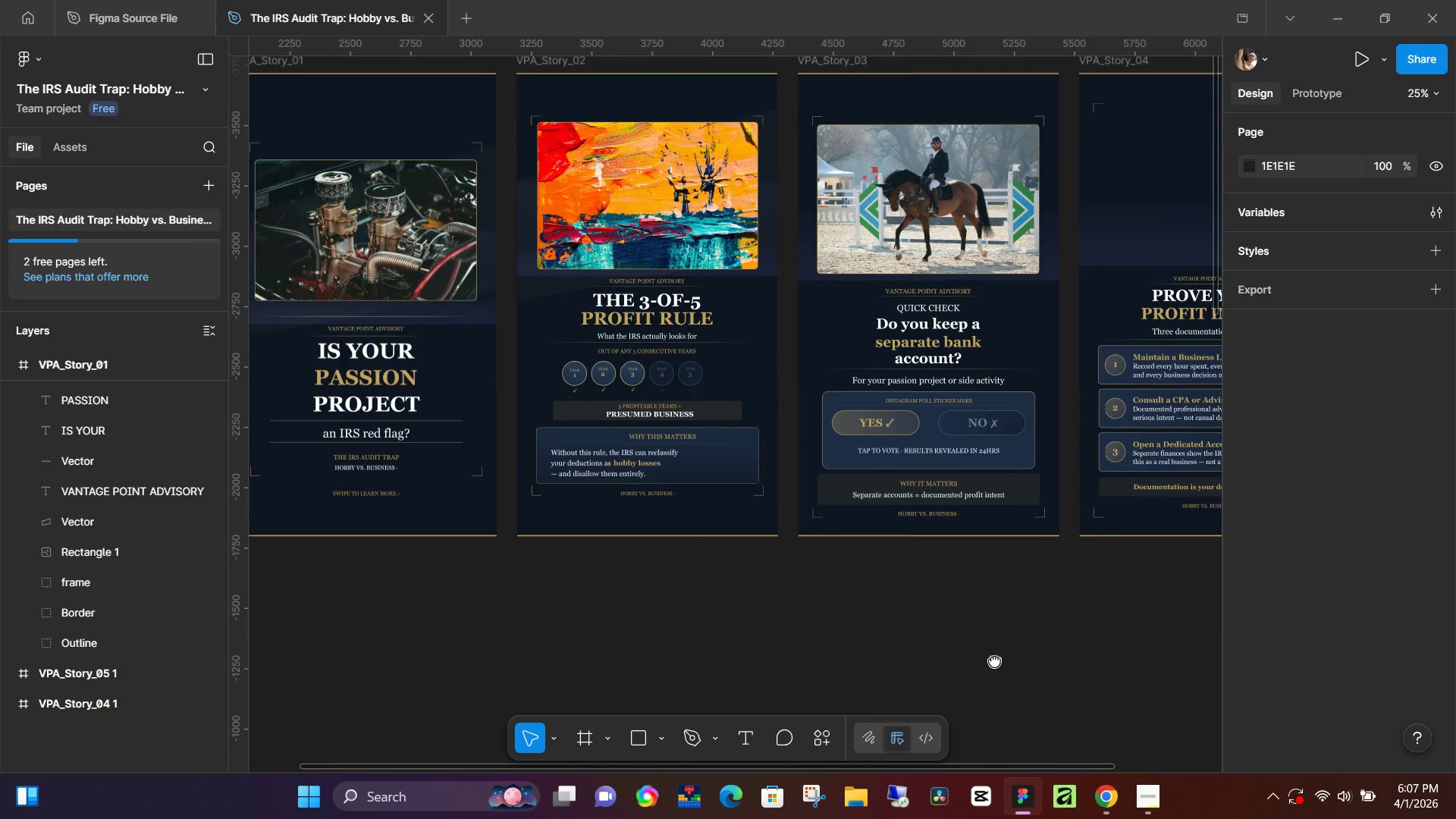 
scroll: coordinate [843, 352], scroll_direction: up, amount: 12.0
 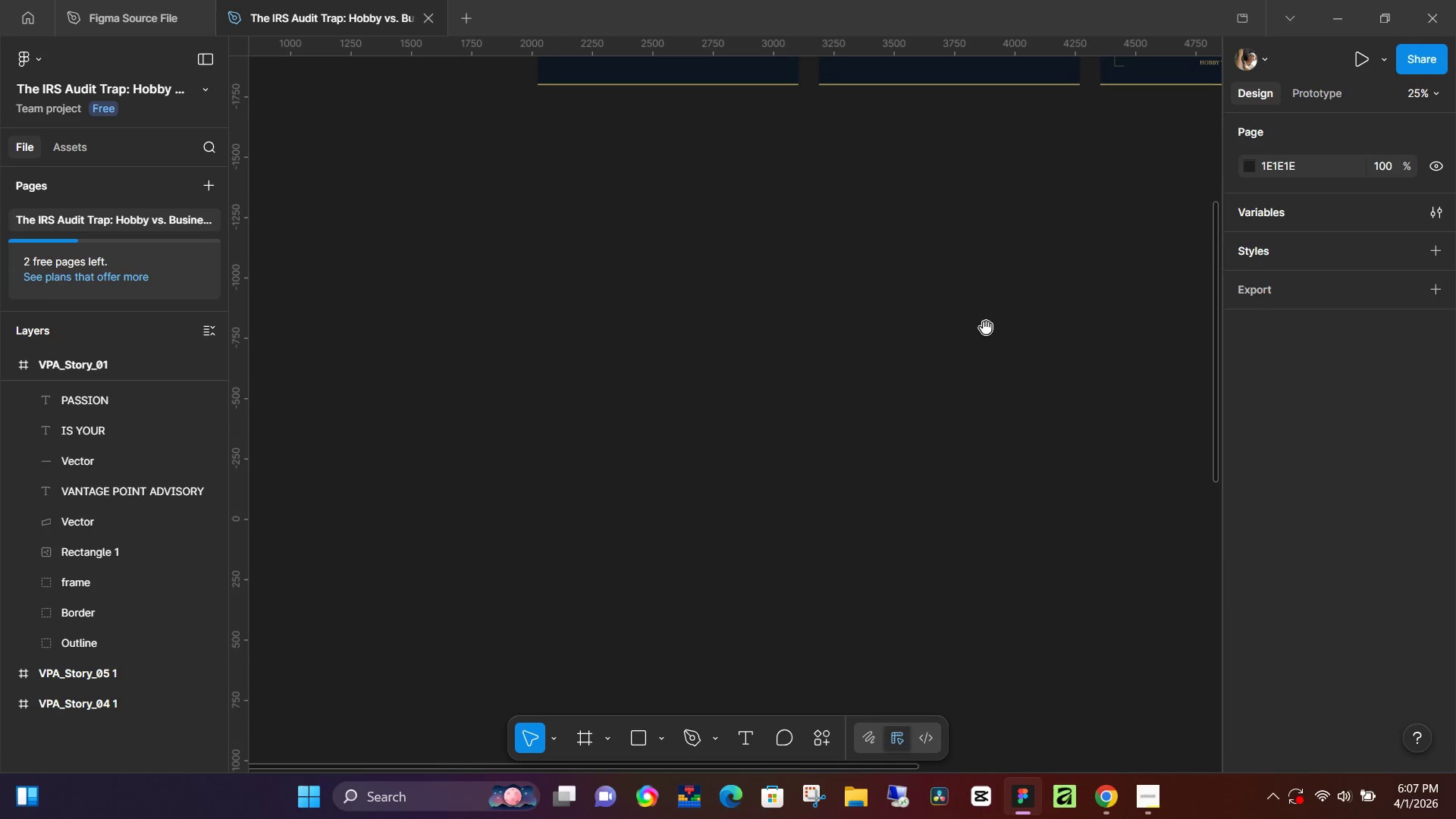 
left_click_drag(start_coordinate=[996, 661], to_coordinate=[649, 737])
 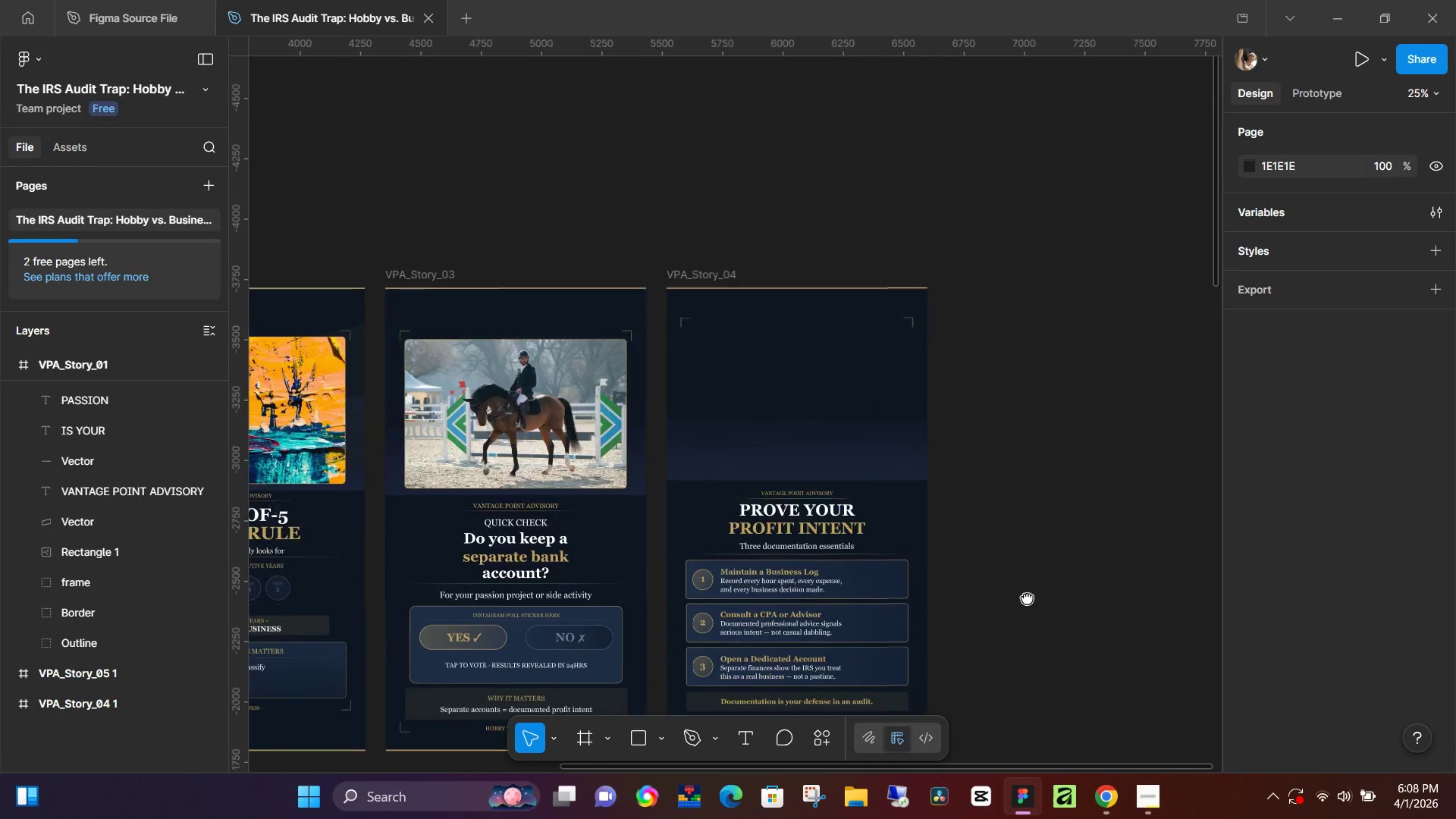 
hold_key(key=Space, duration=1.5)
 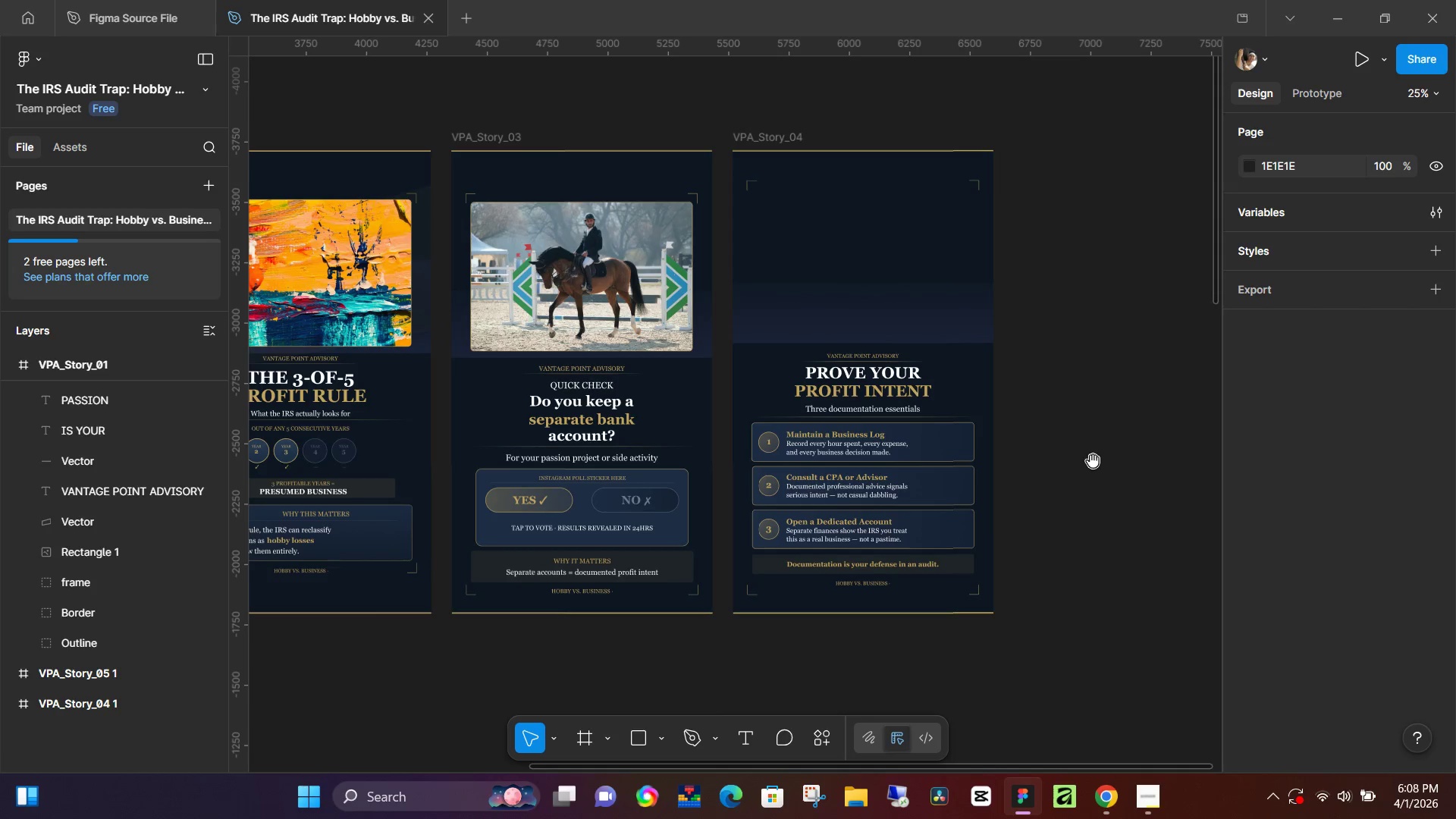 
hold_key(key=Space, duration=1.14)
 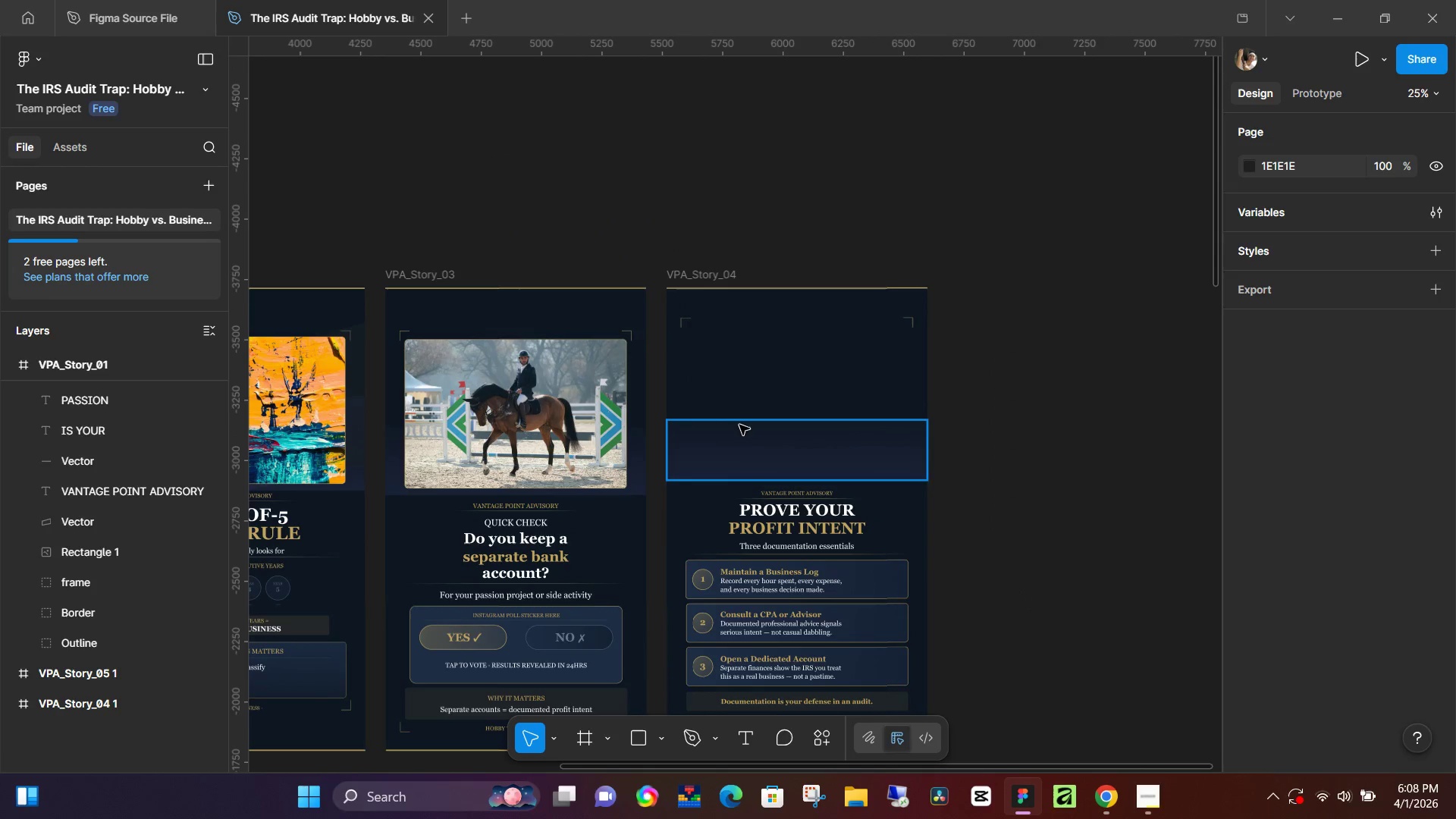 
left_click_drag(start_coordinate=[1093, 460], to_coordinate=[1027, 598])
 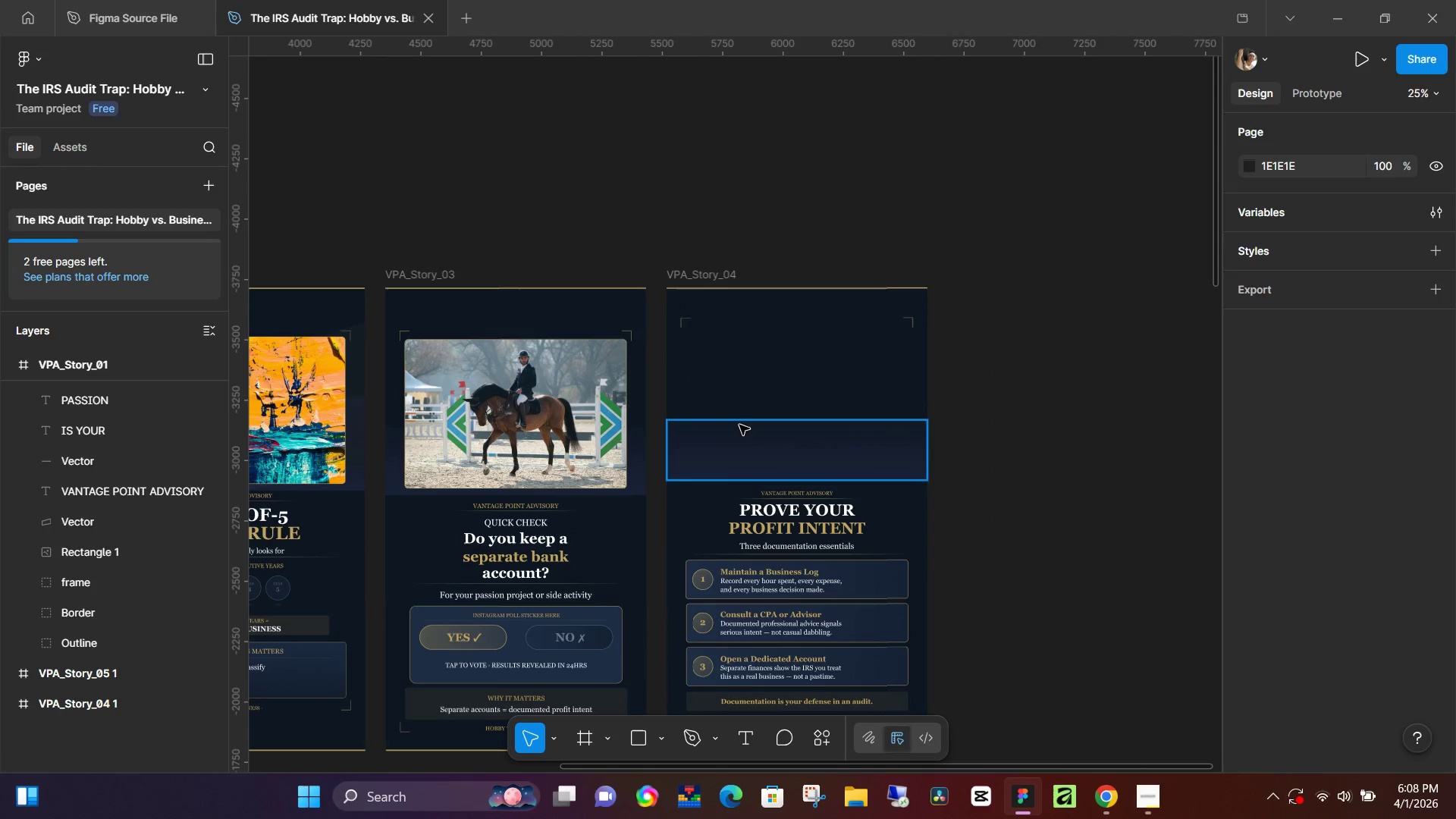 
key(R)
 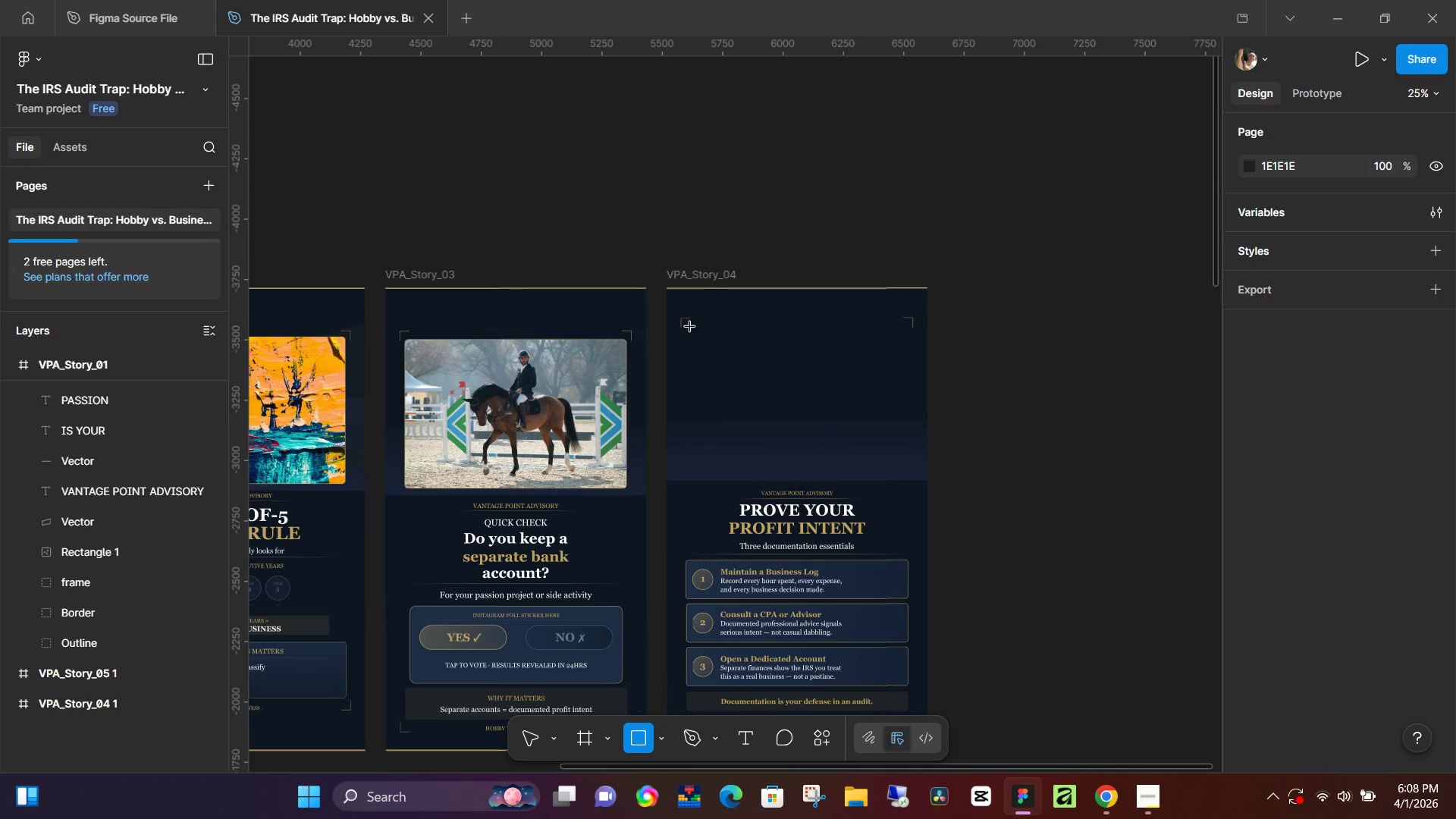 
left_click_drag(start_coordinate=[689, 327], to_coordinate=[908, 475])
 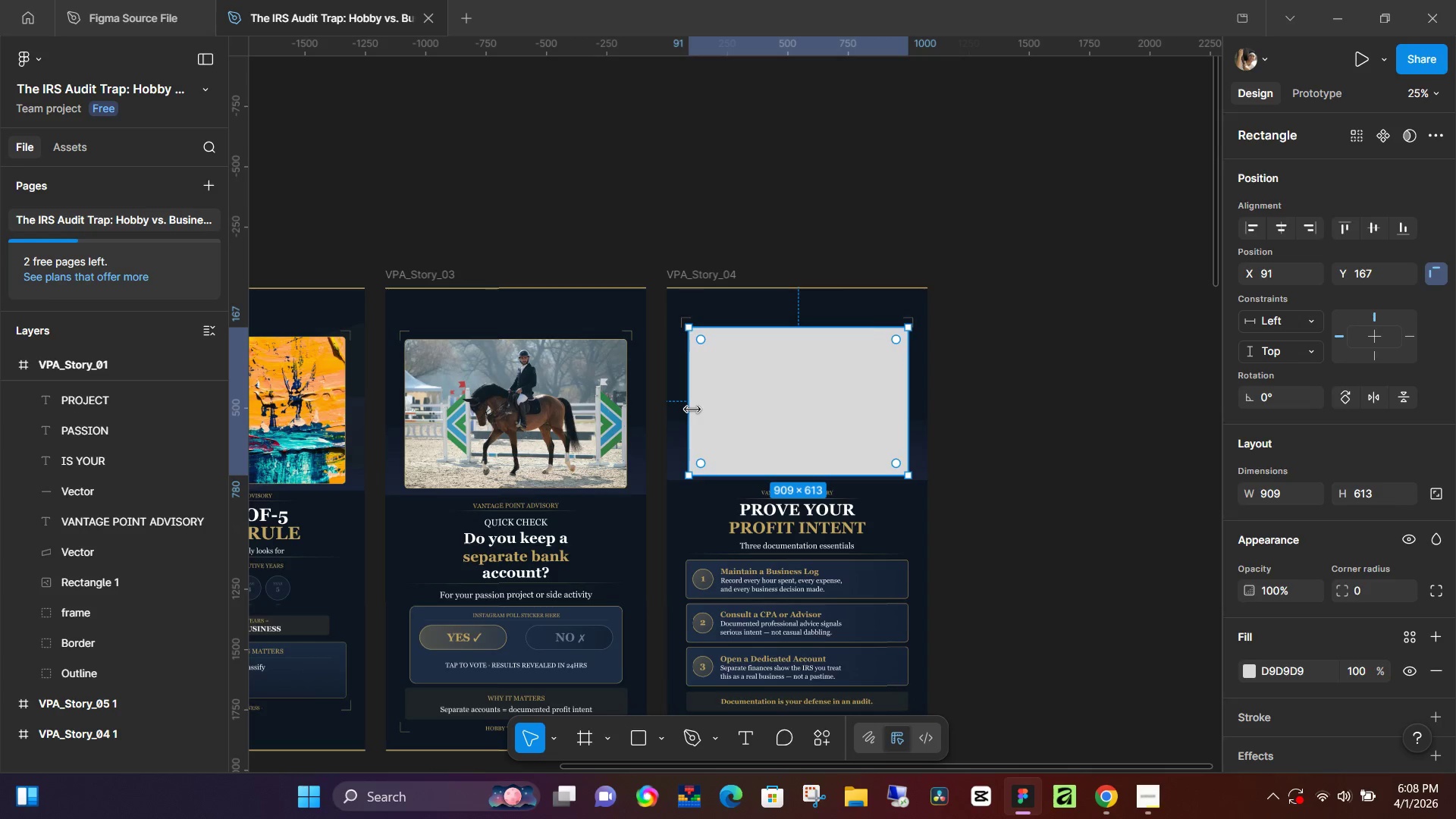 
left_click_drag(start_coordinate=[692, 409], to_coordinate=[687, 409])
 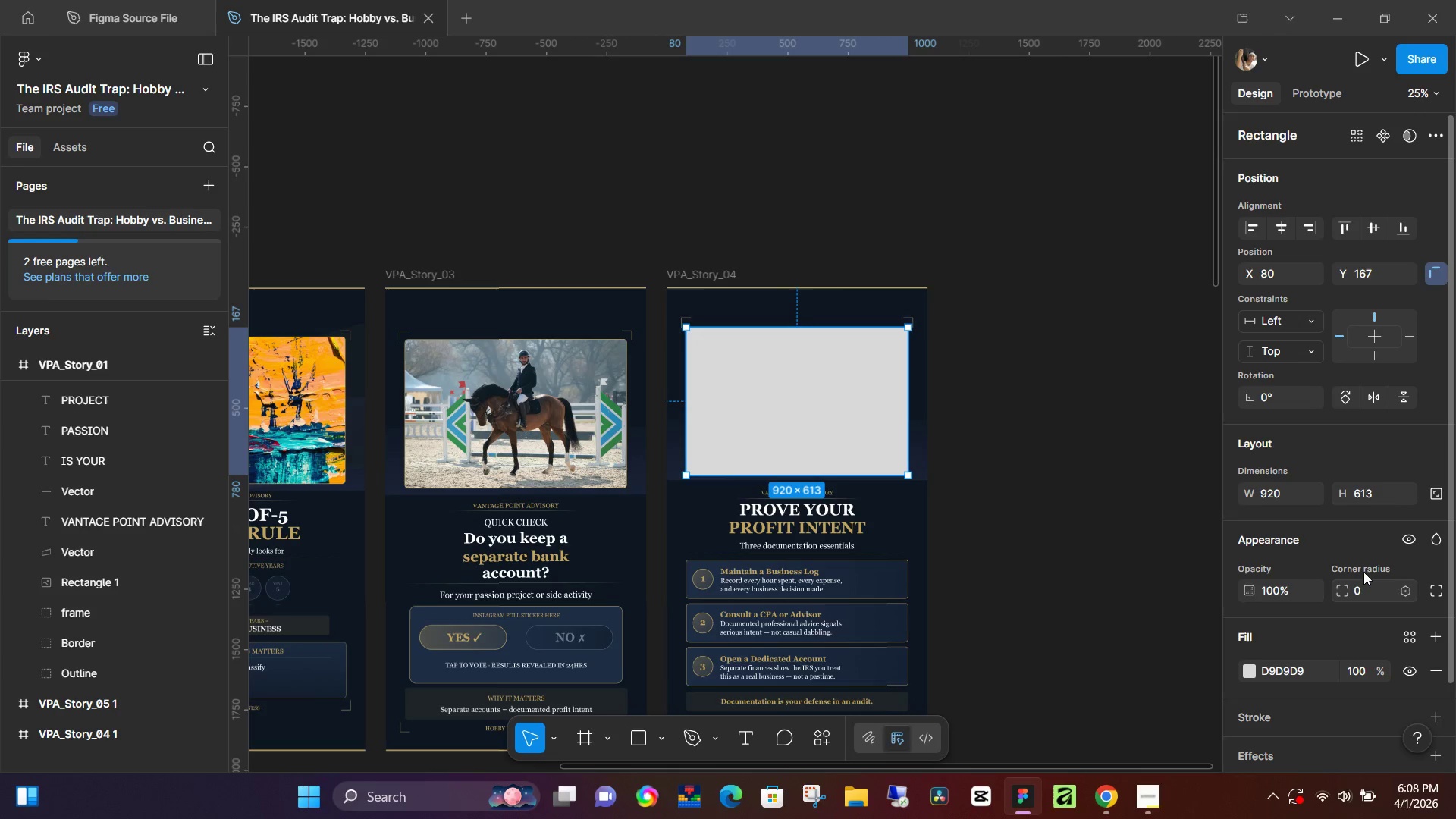 
left_click([1356, 583])
 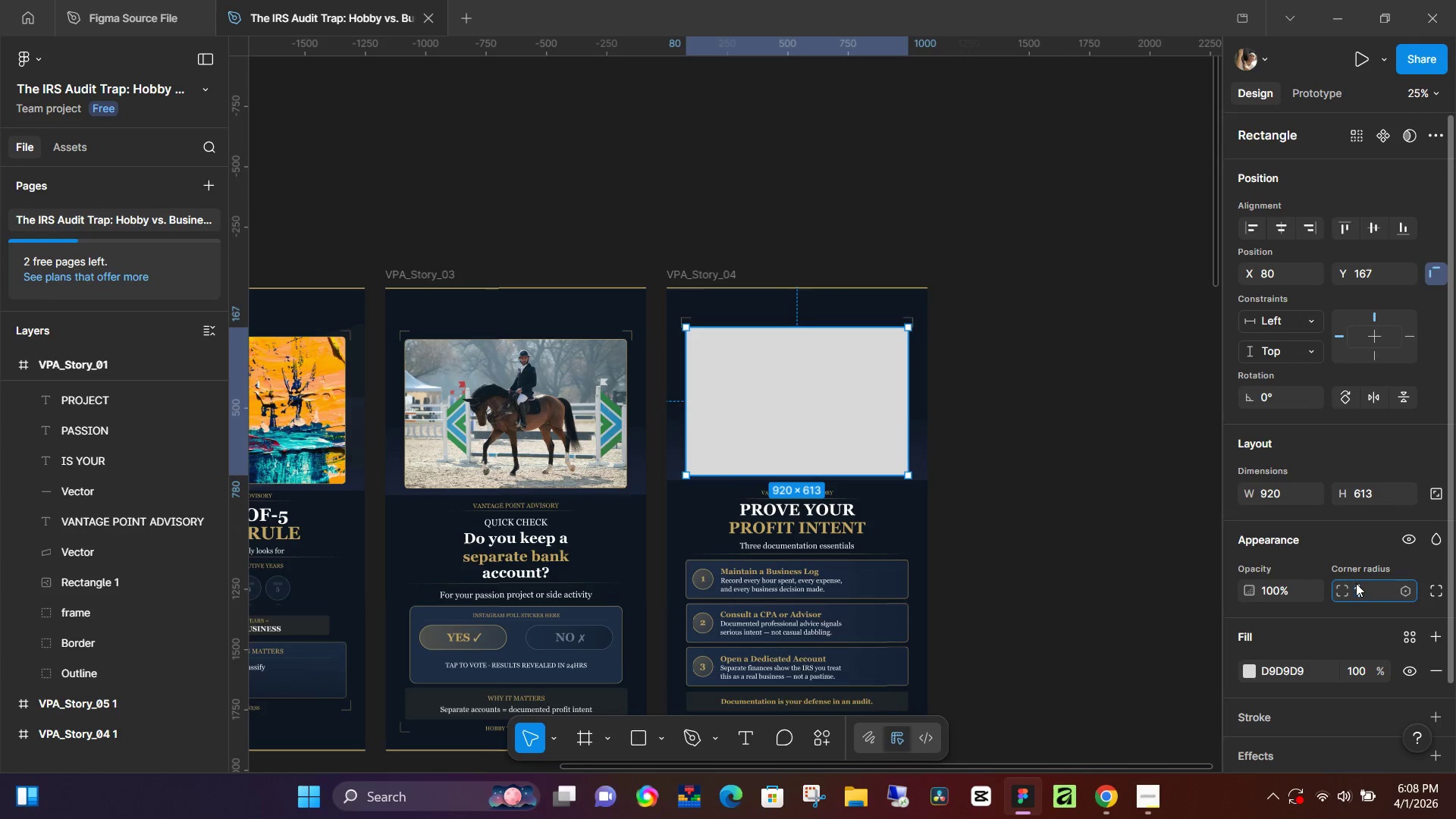 
type(15)
key(NumpadEnter)
 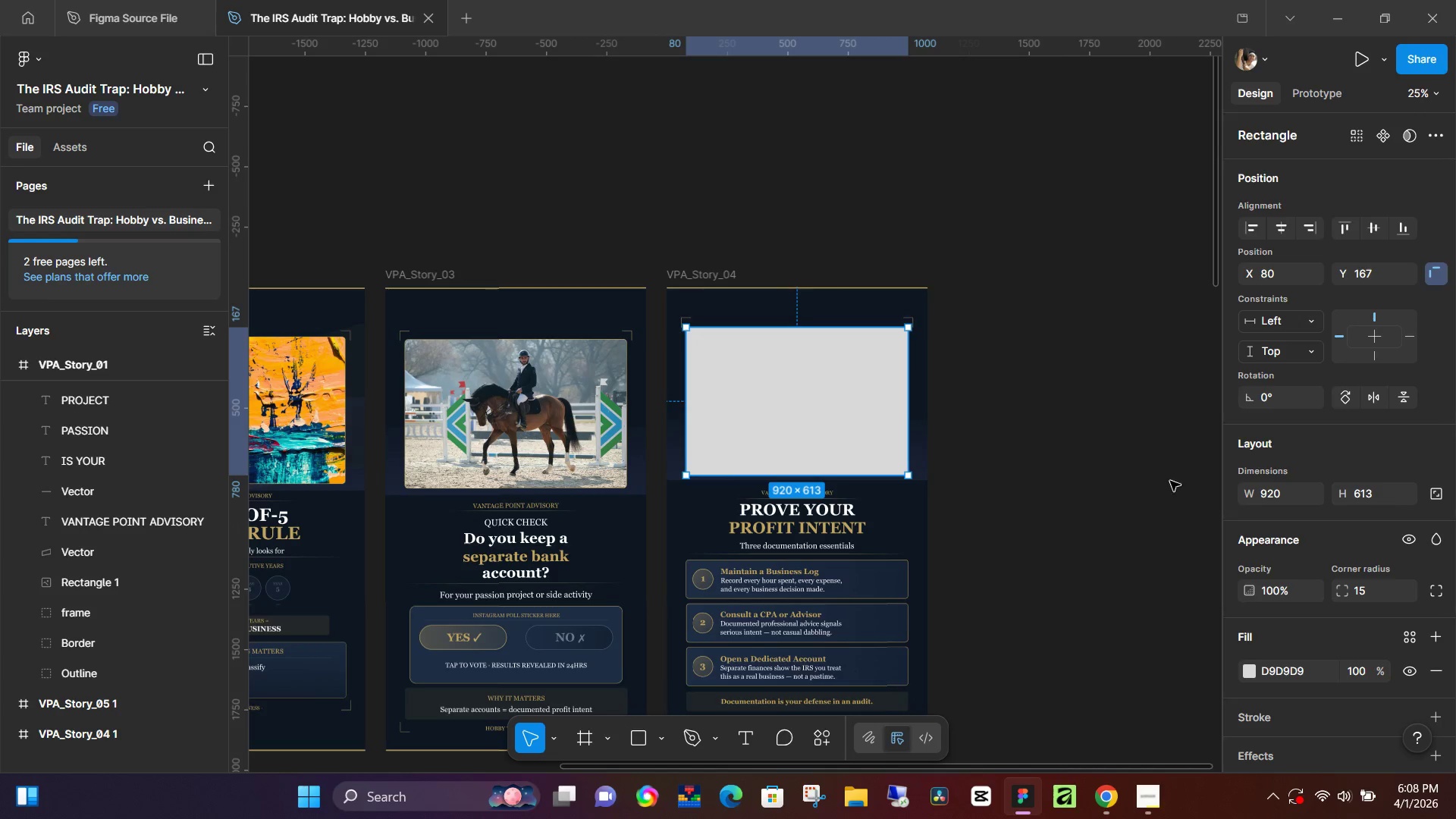 
left_click([1134, 461])
 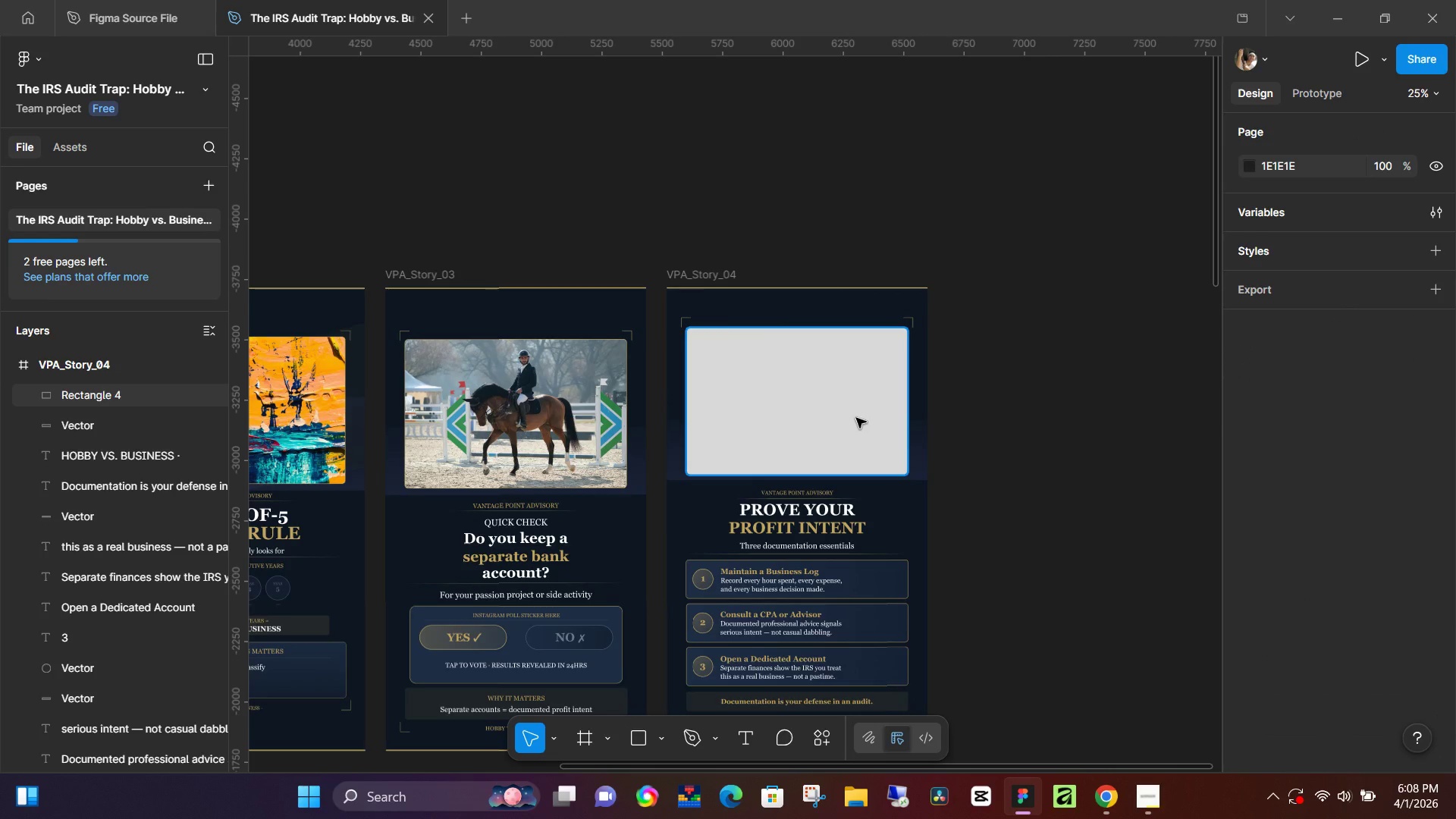 
left_click([856, 418])
 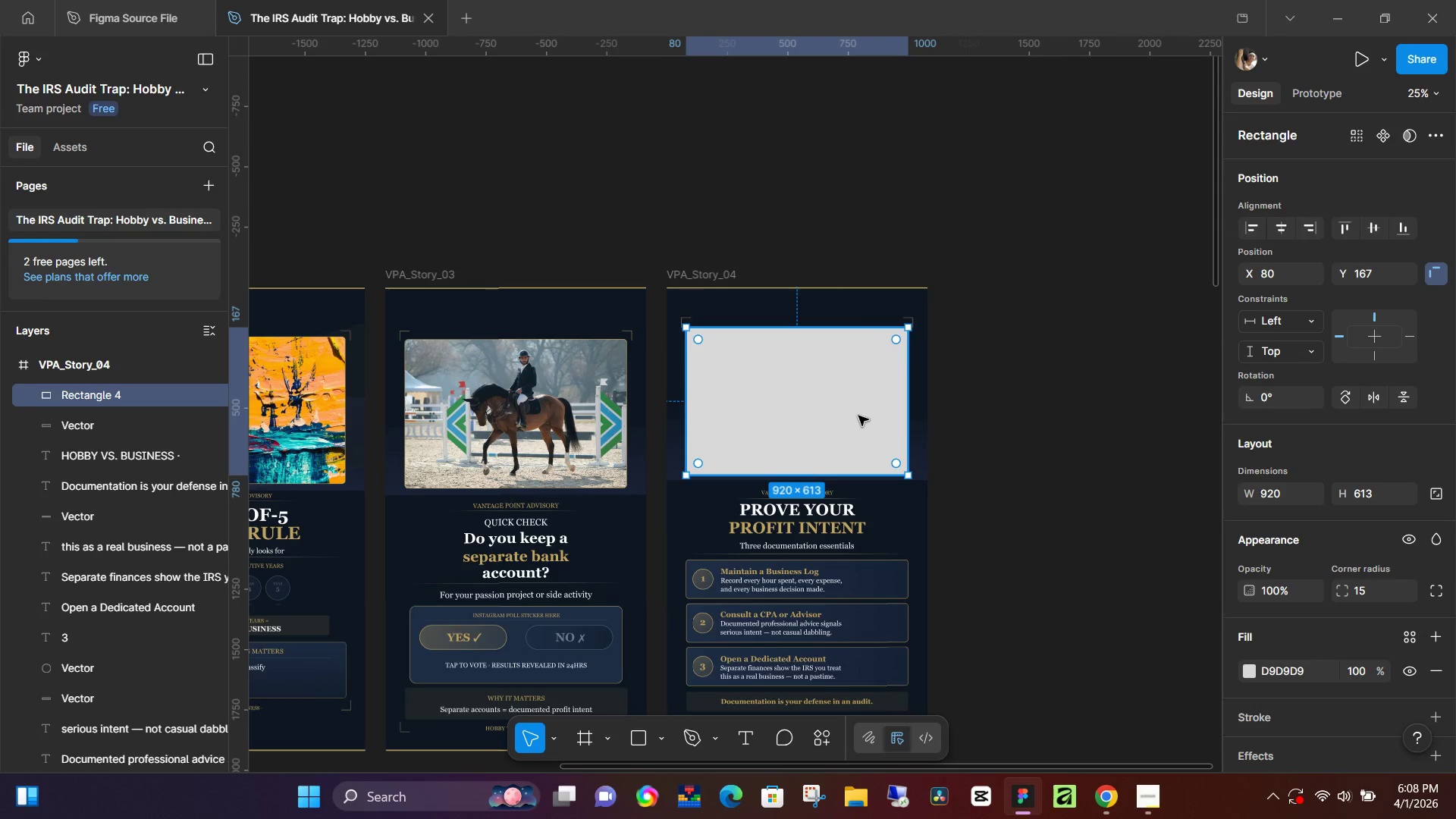 
key(ArrowUp)
 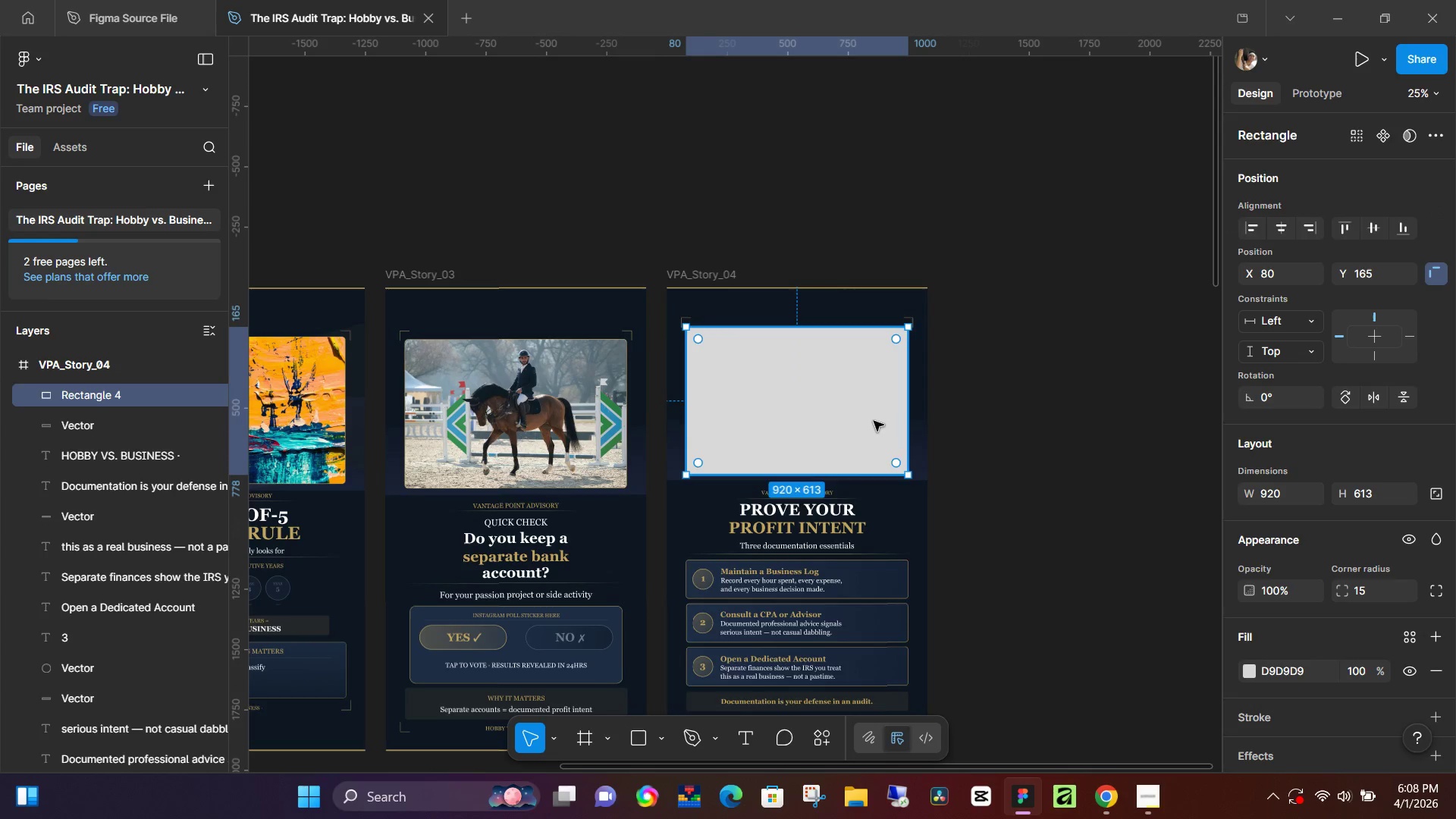 
key(ArrowUp)
 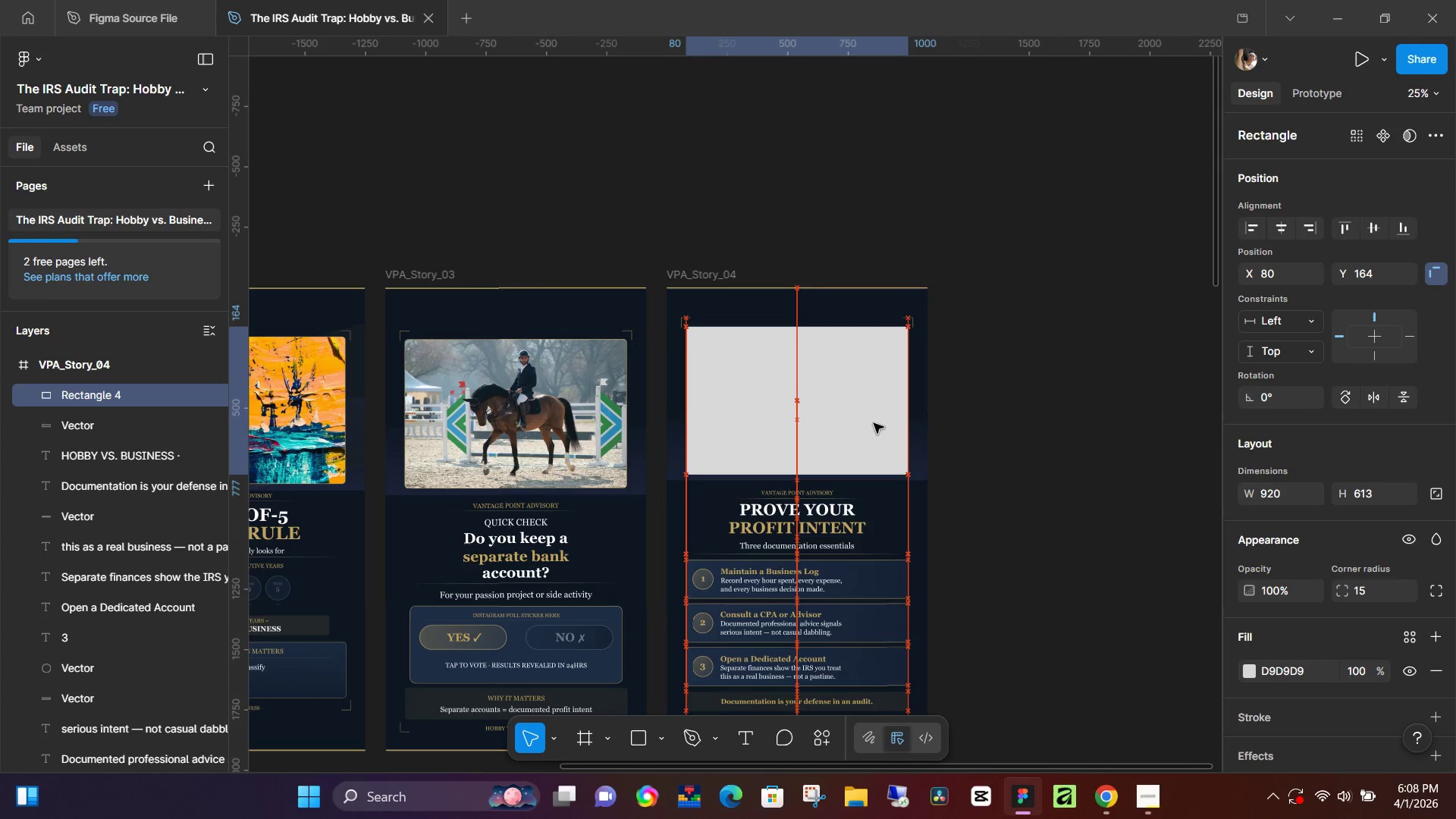 
key(ArrowUp)
 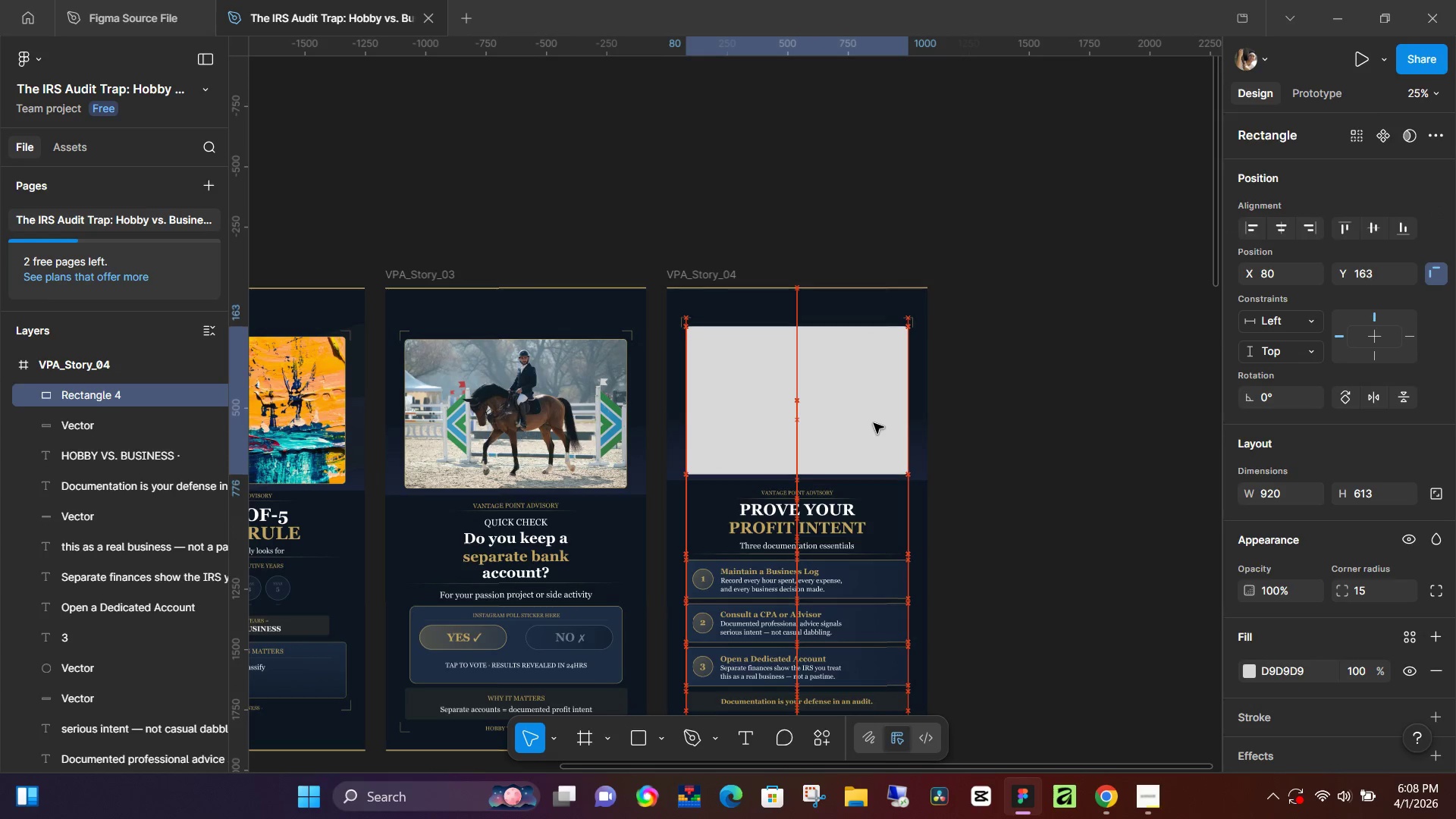 
key(ArrowUp)
 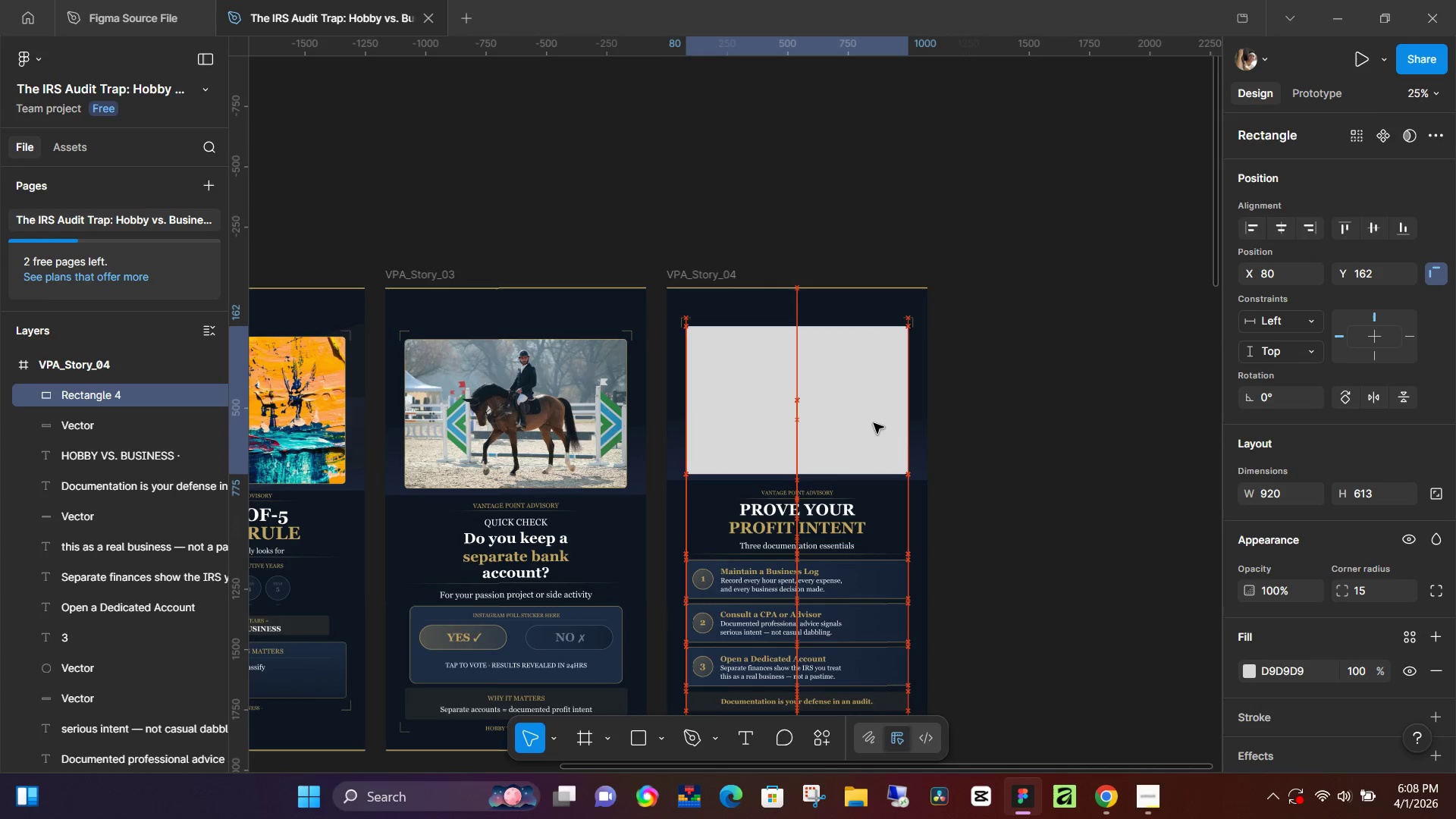 
hold_key(key=ArrowUp, duration=0.39)
 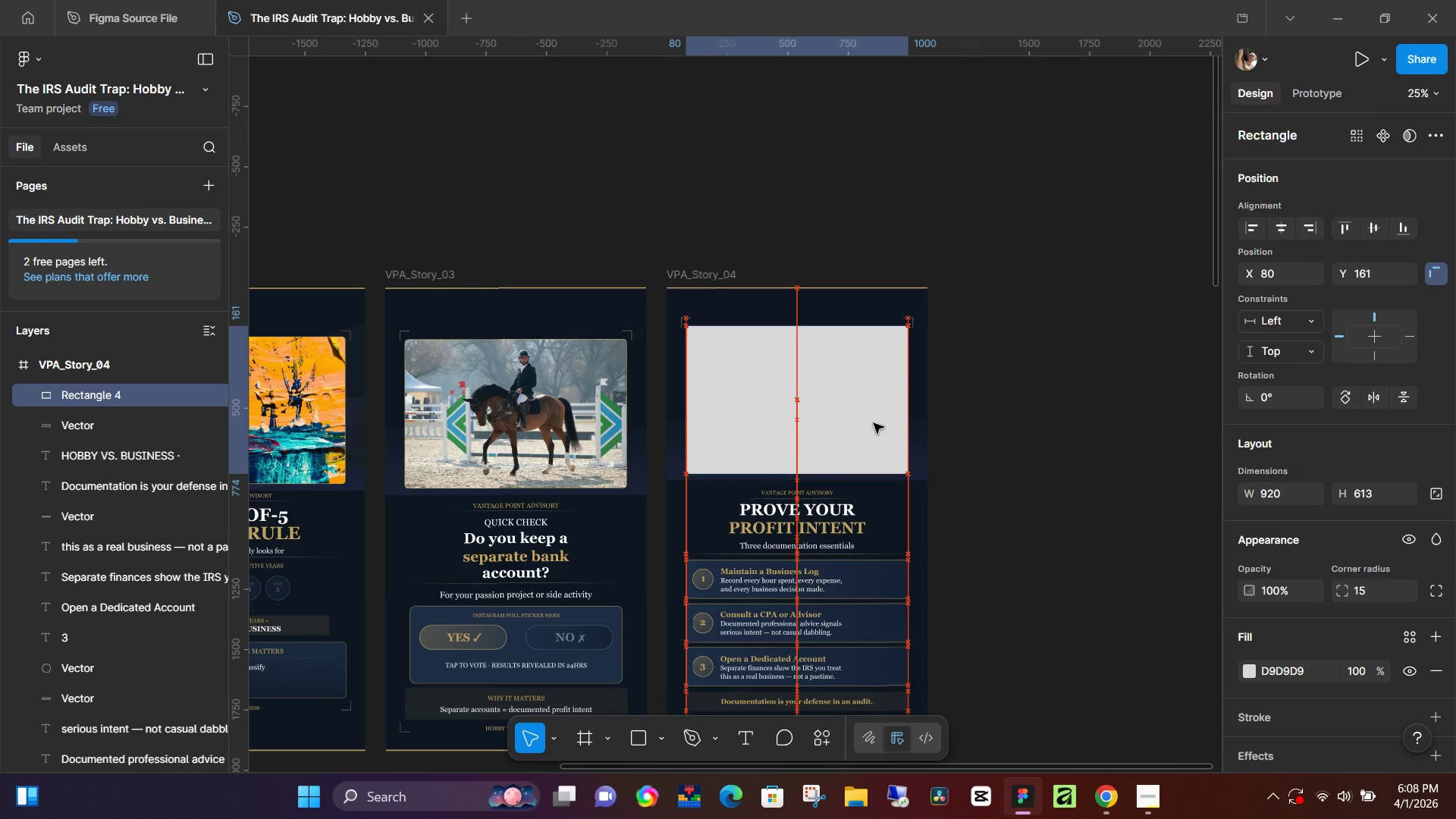 
key(ArrowUp)
 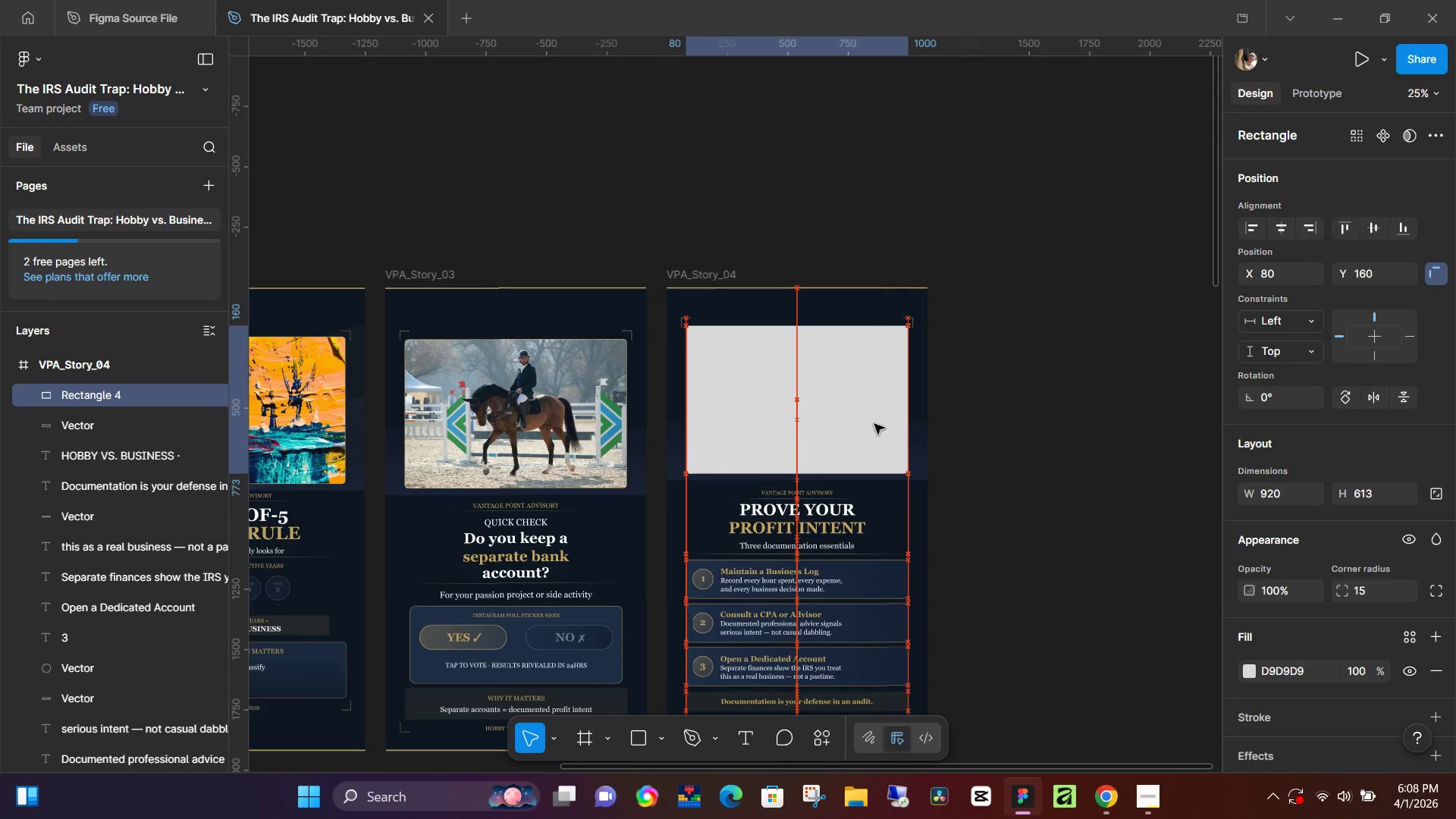 
hold_key(key=ArrowUp, duration=0.7)
 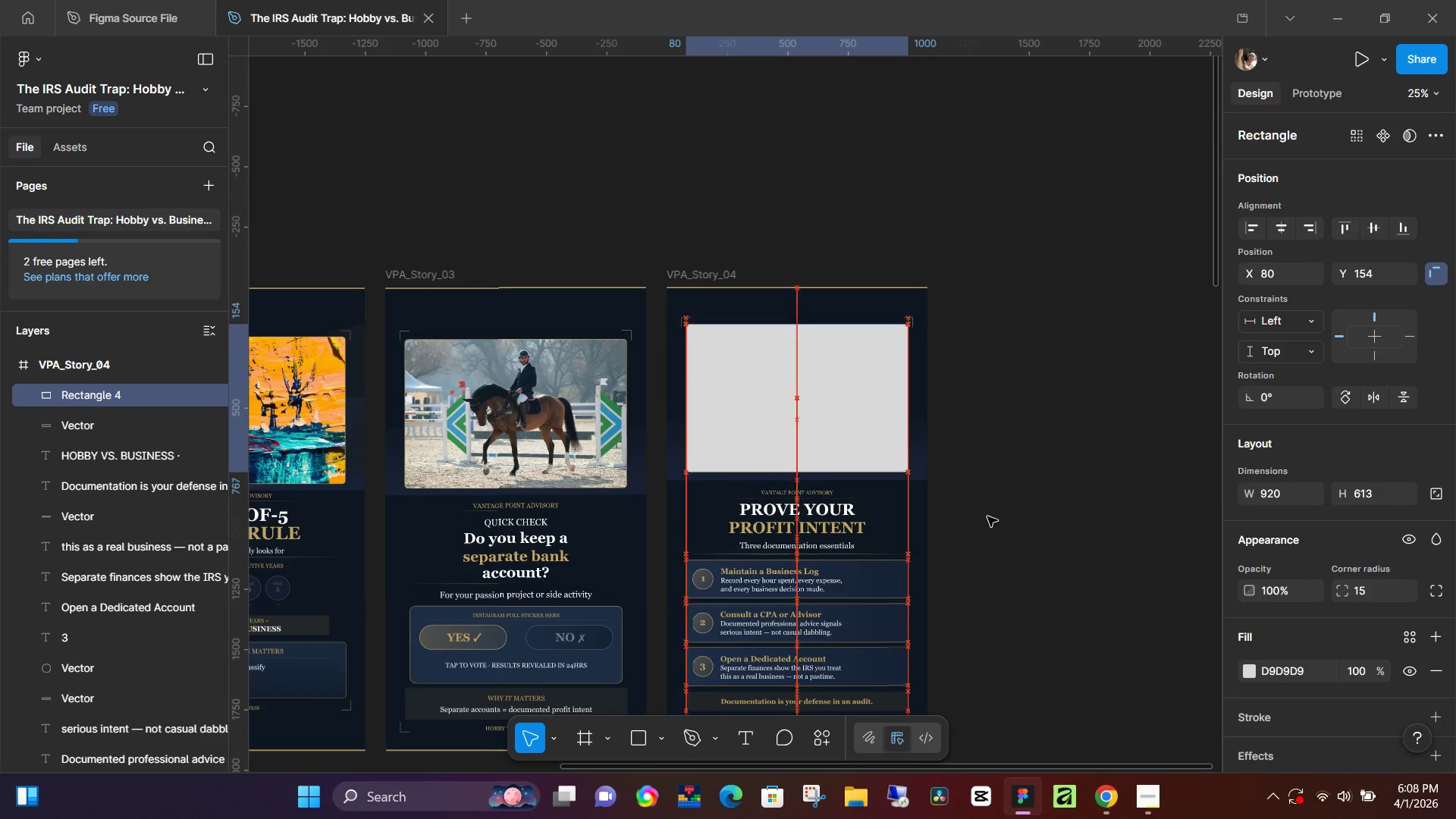 
key(ArrowDown)
 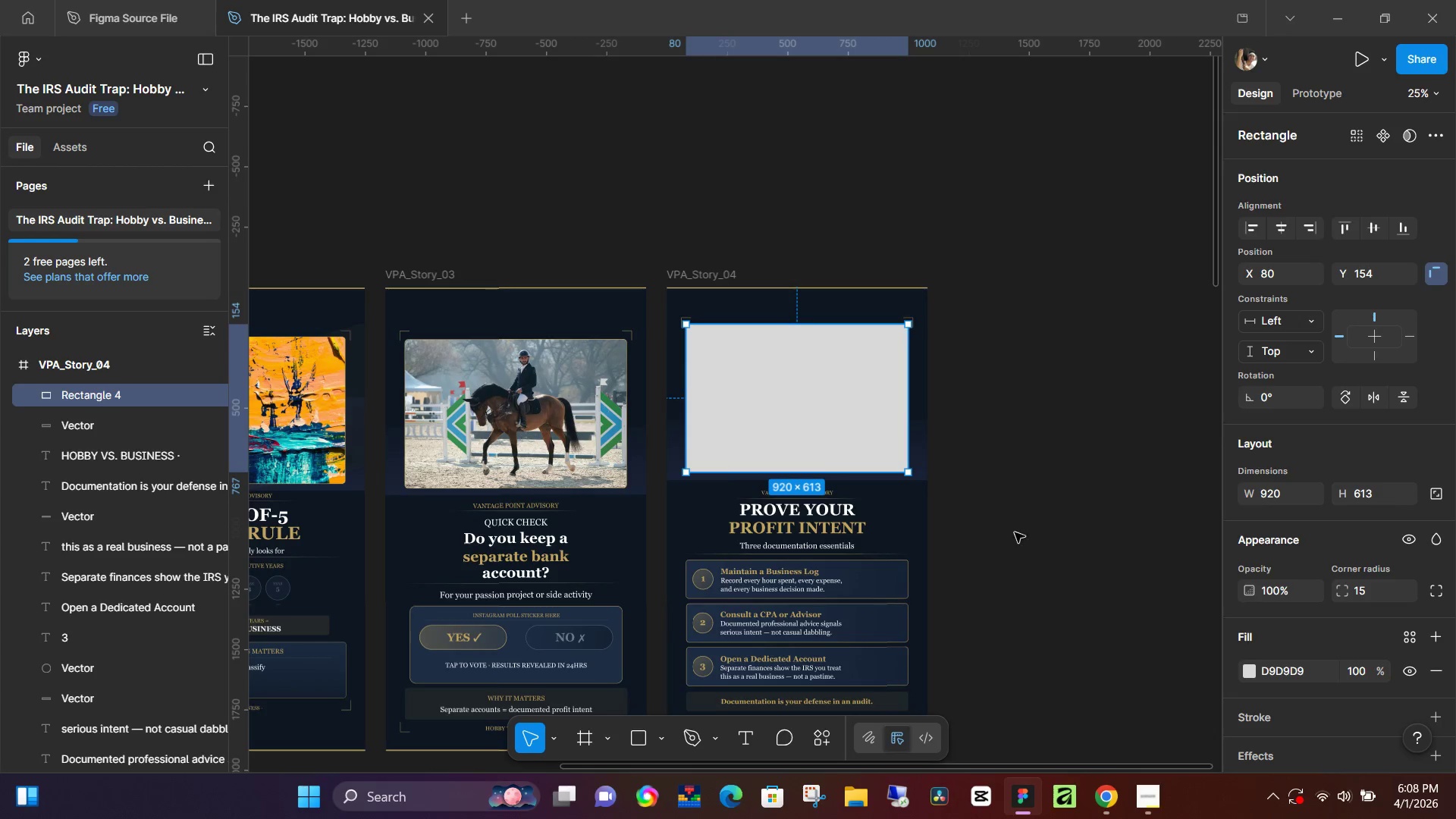 
key(ArrowDown)
 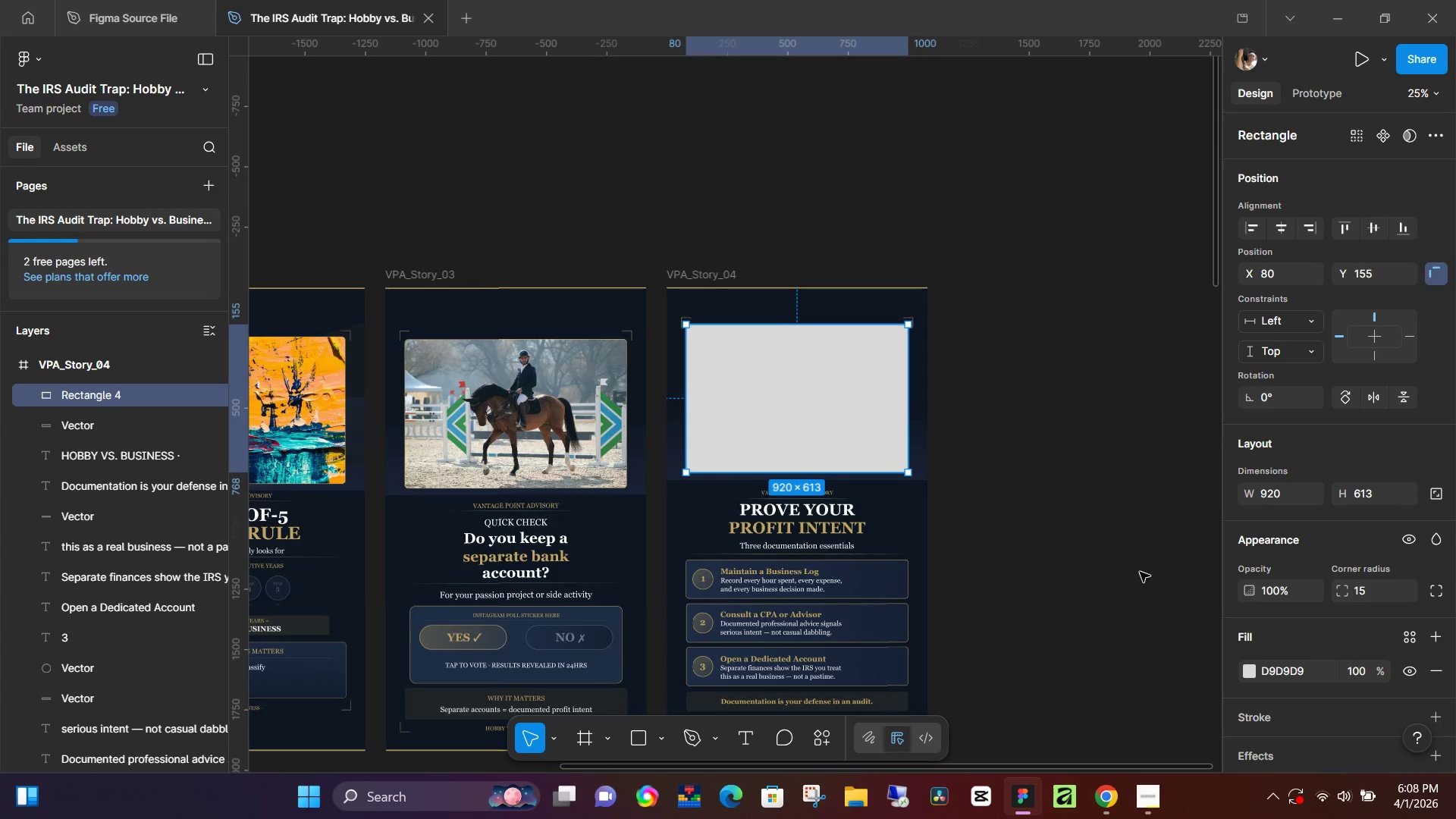 
key(ArrowDown)
 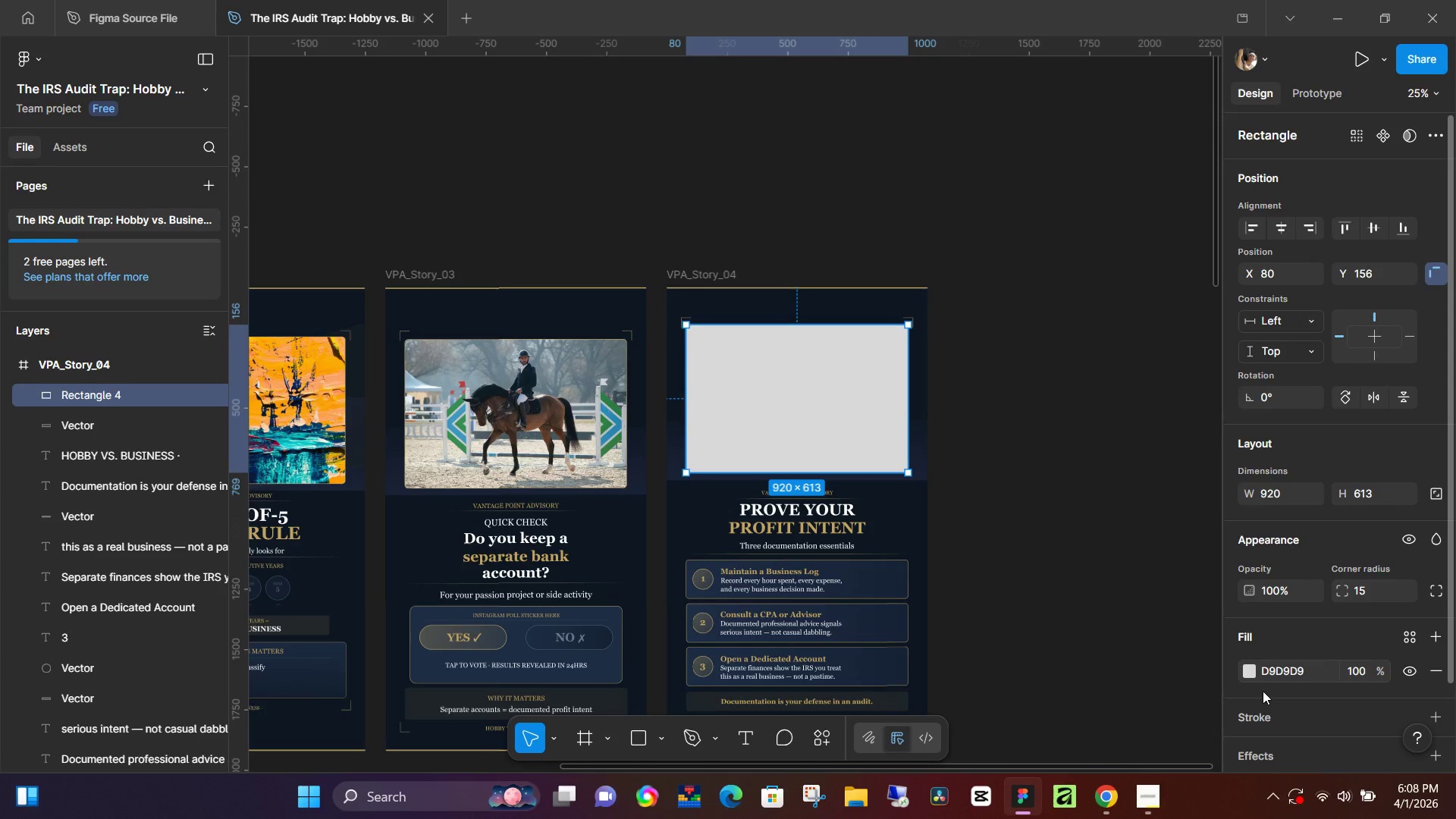 
left_click([1272, 714])
 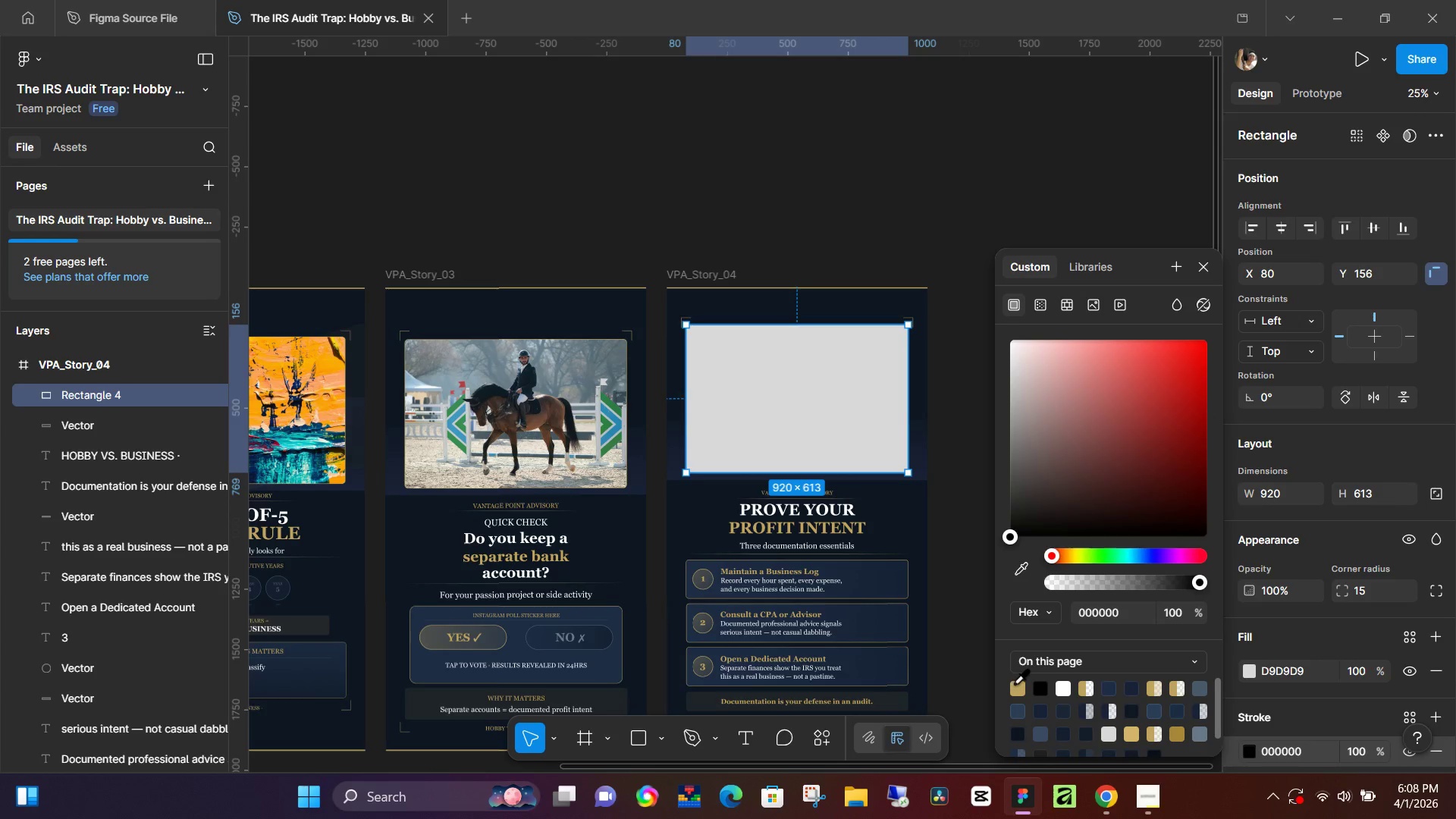 
left_click([1014, 682])
 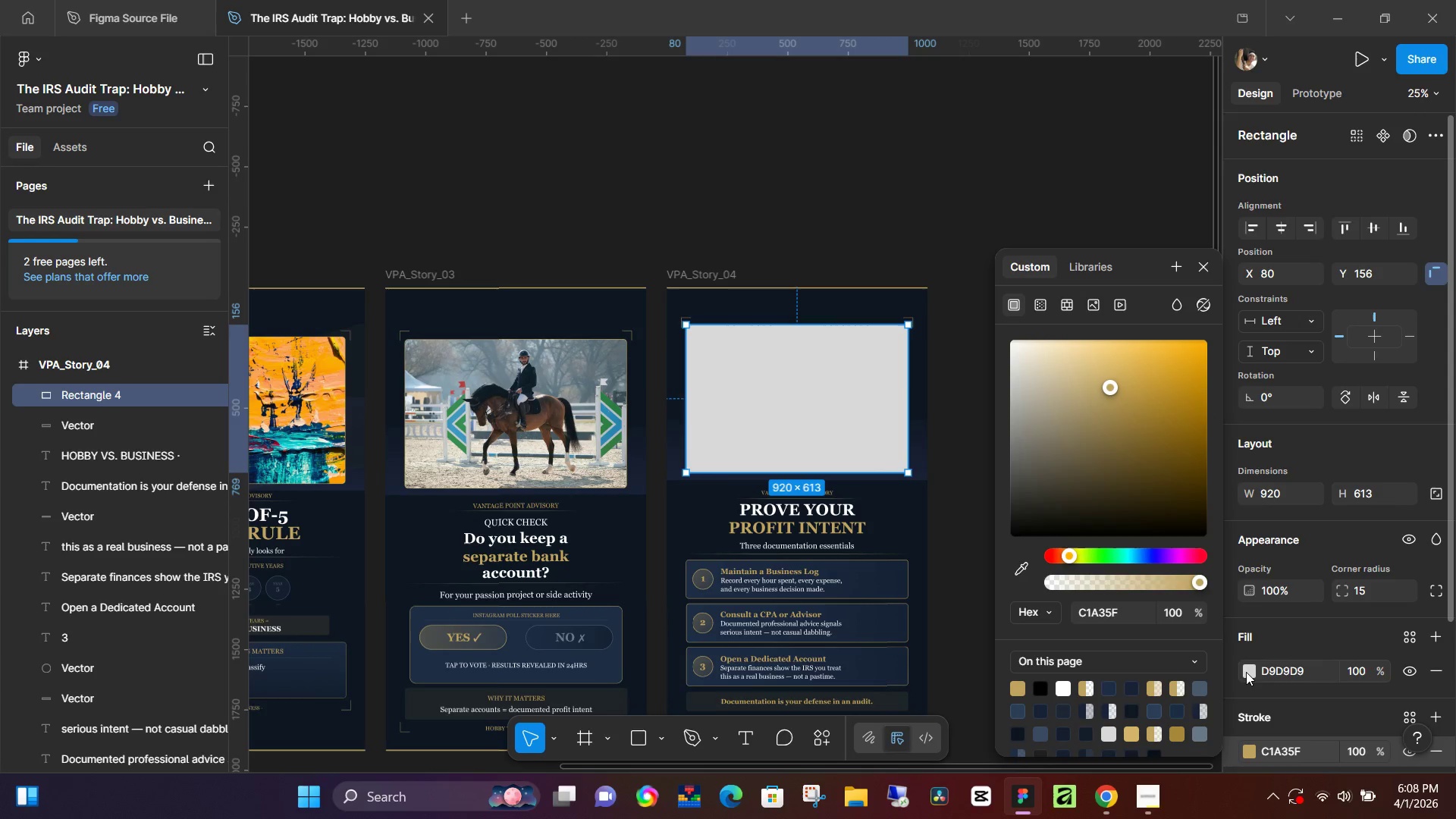 
left_click([1247, 675])
 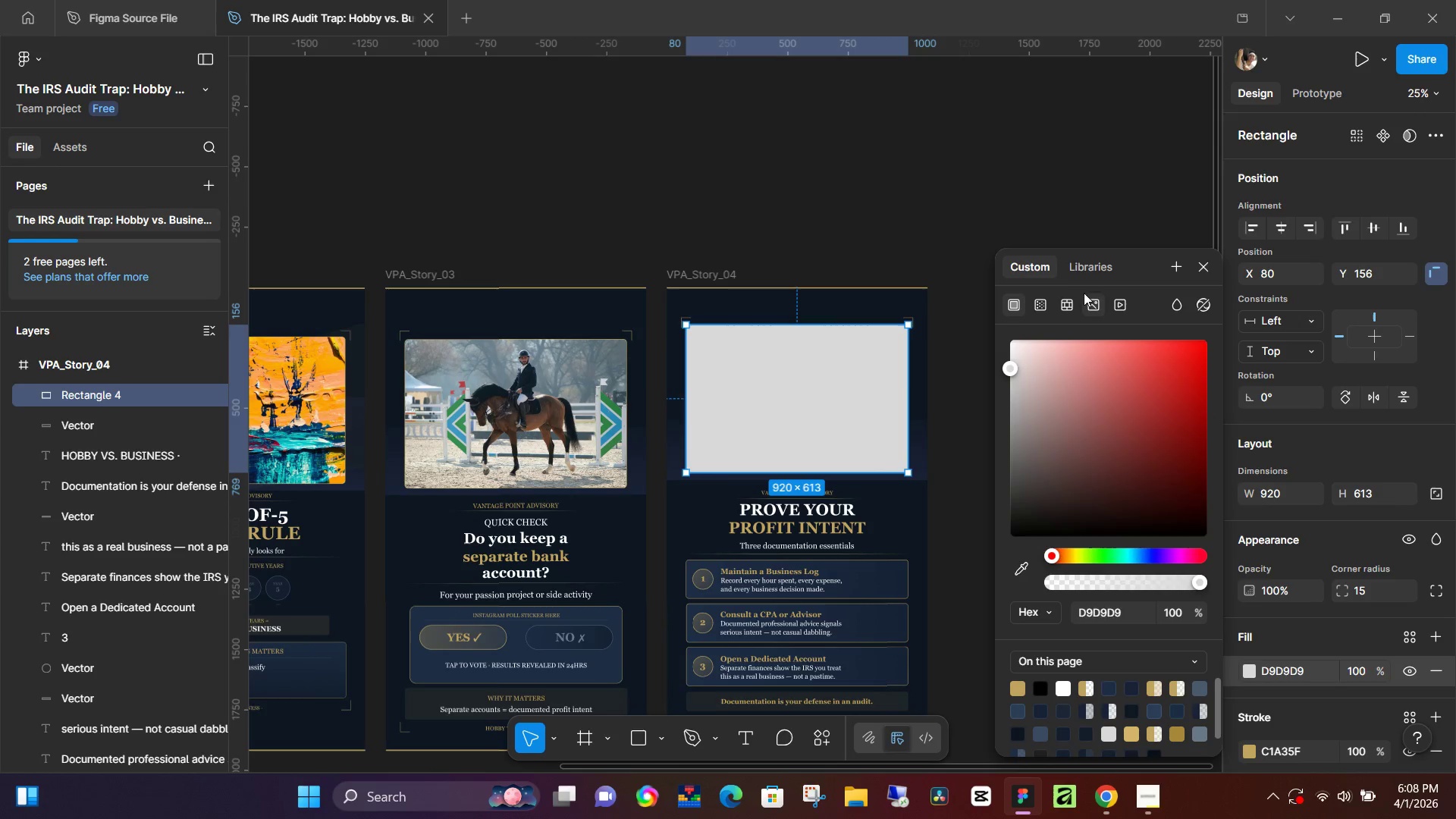 
left_click([1092, 303])
 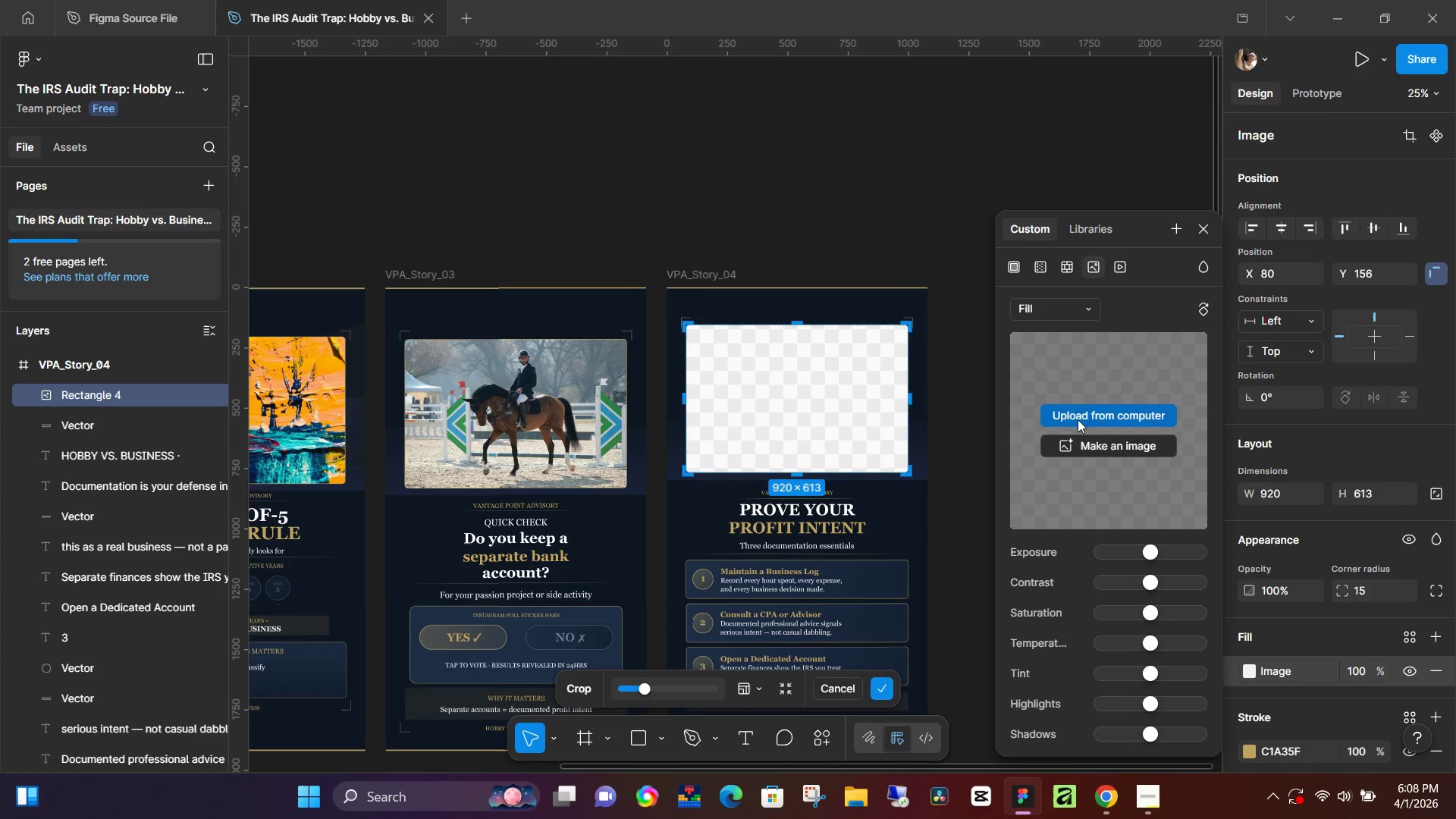 
left_click([1094, 418])
 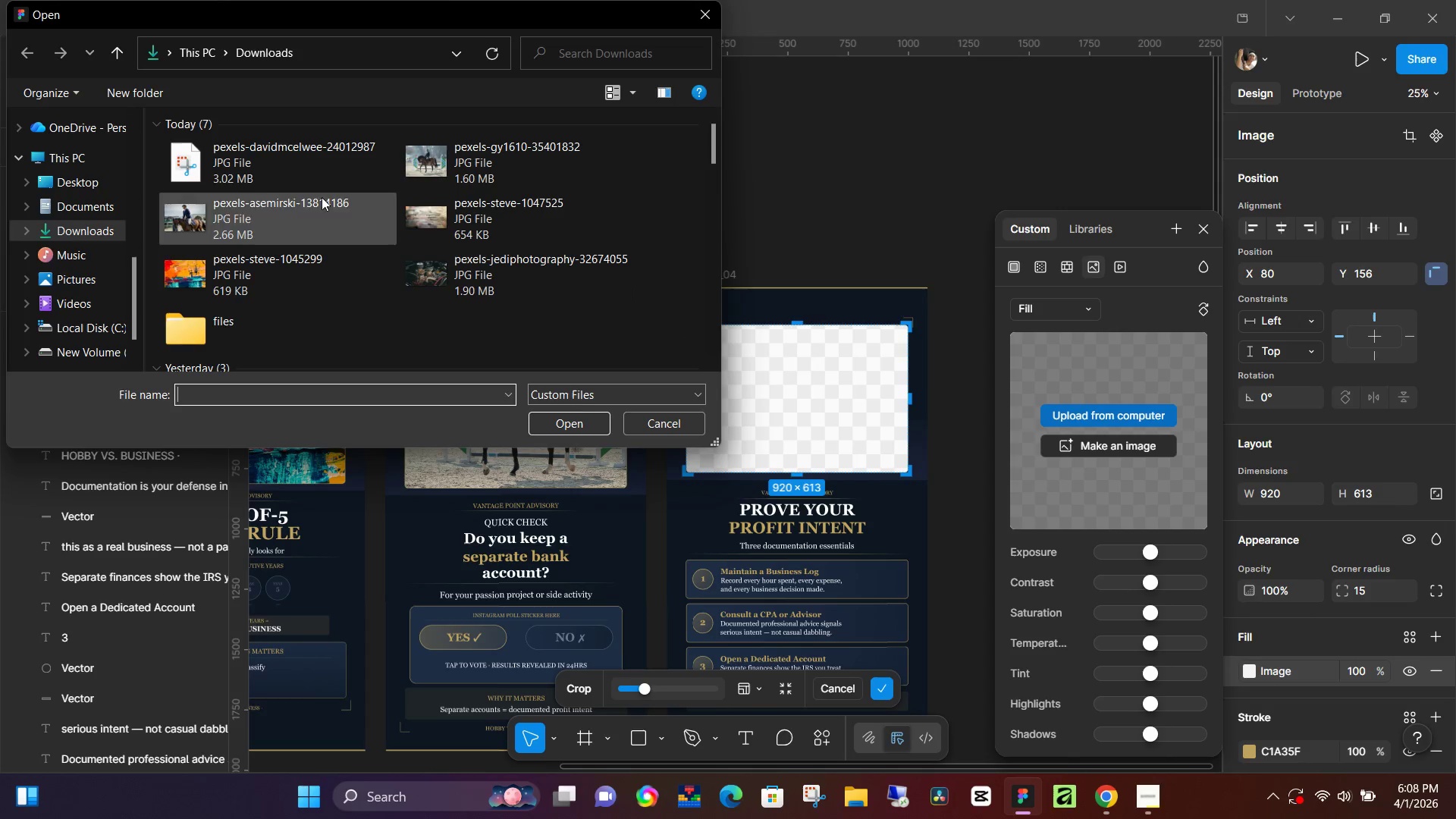 
left_click([285, 169])
 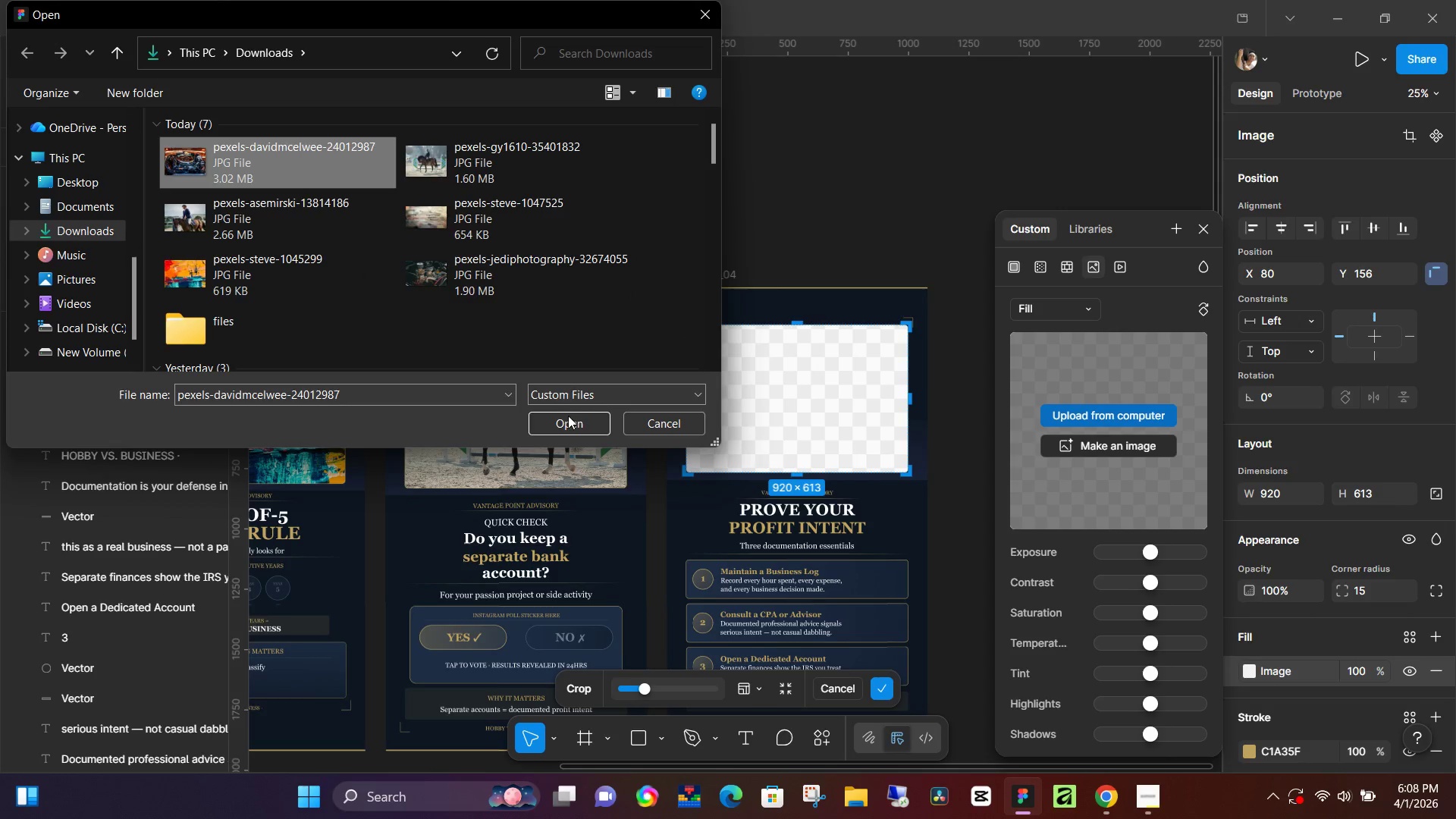 
left_click([568, 421])
 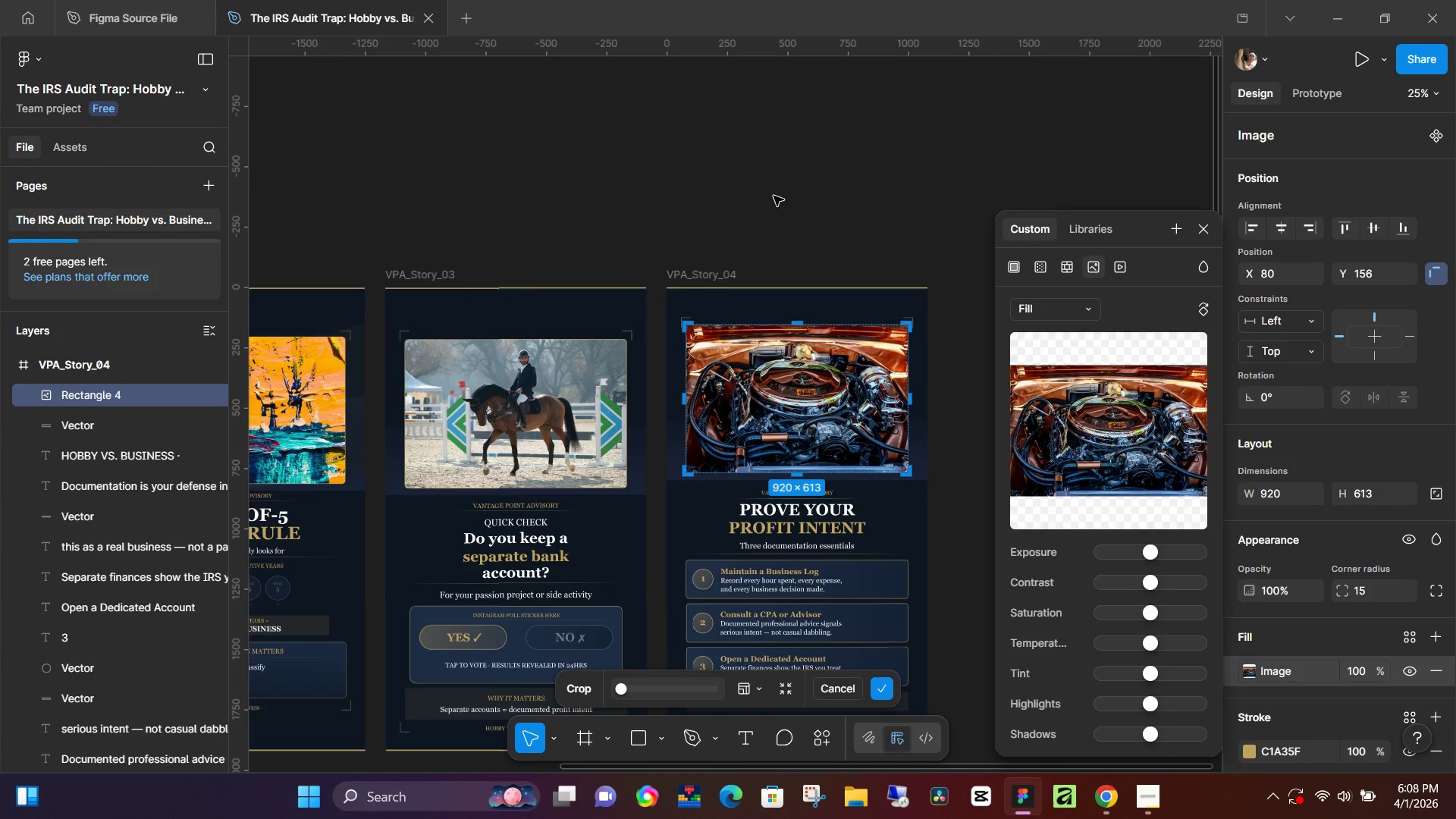 
left_click([781, 196])
 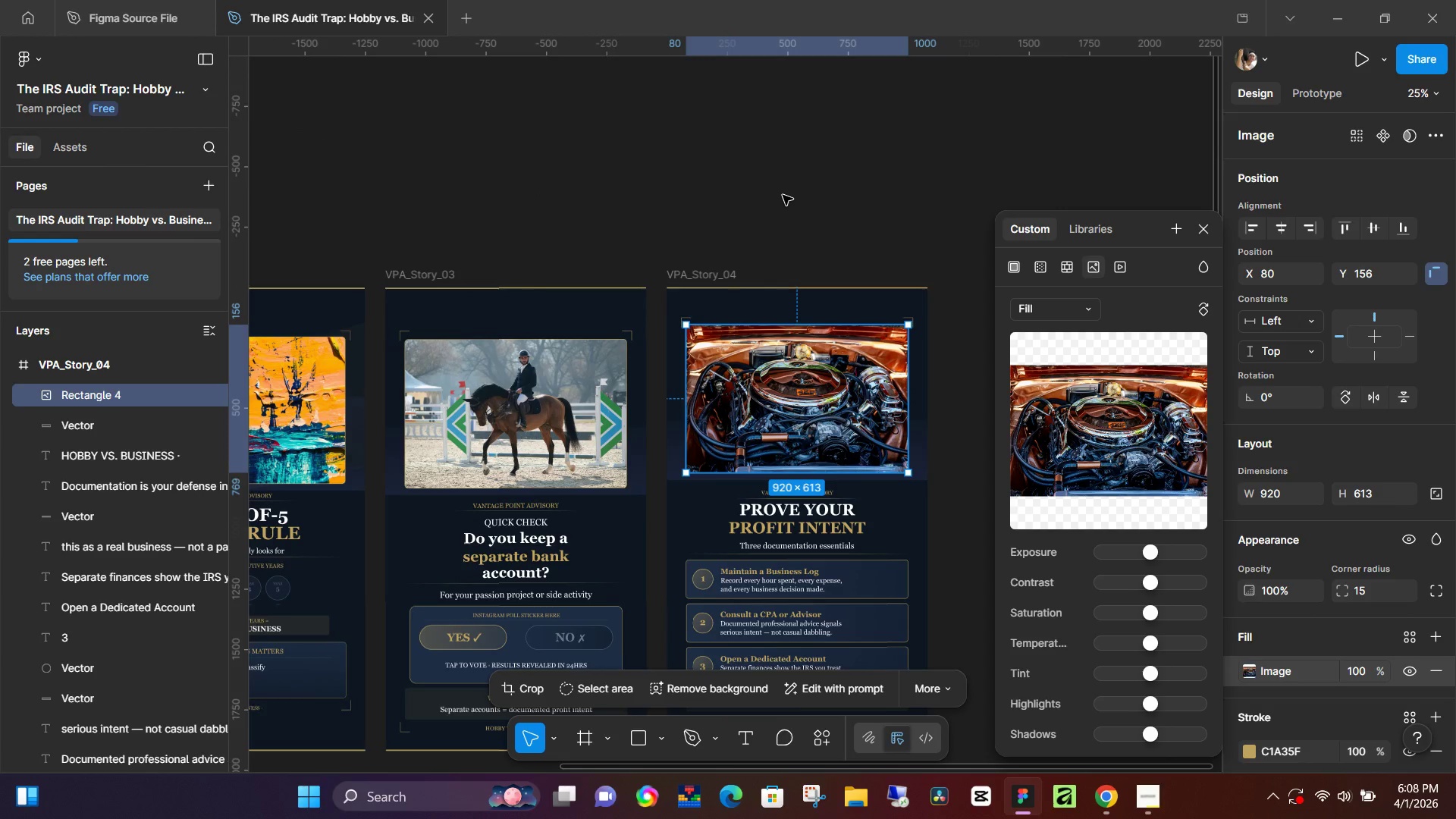 
left_click([783, 195])
 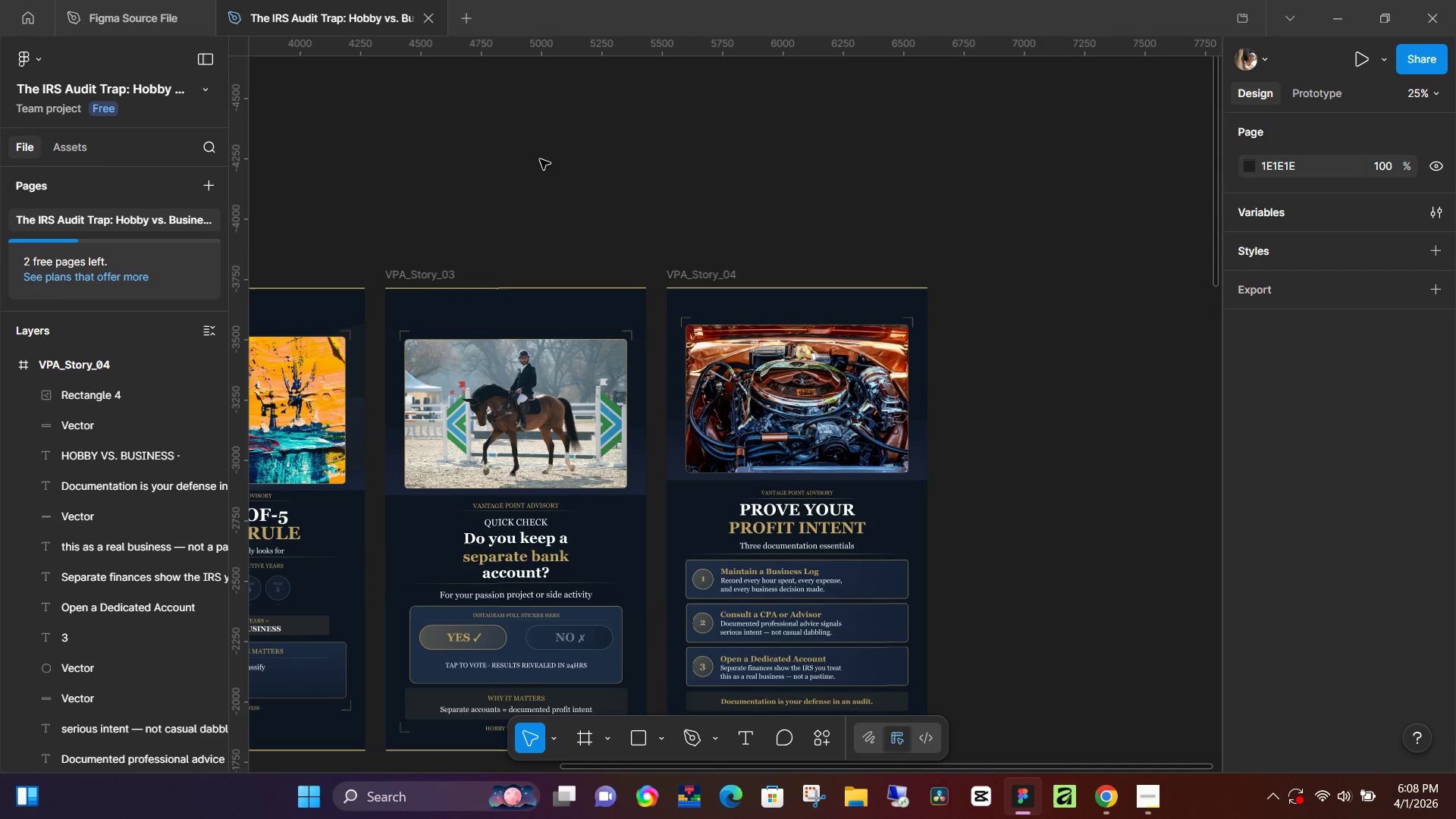 
hold_key(key=Space, duration=0.42)
 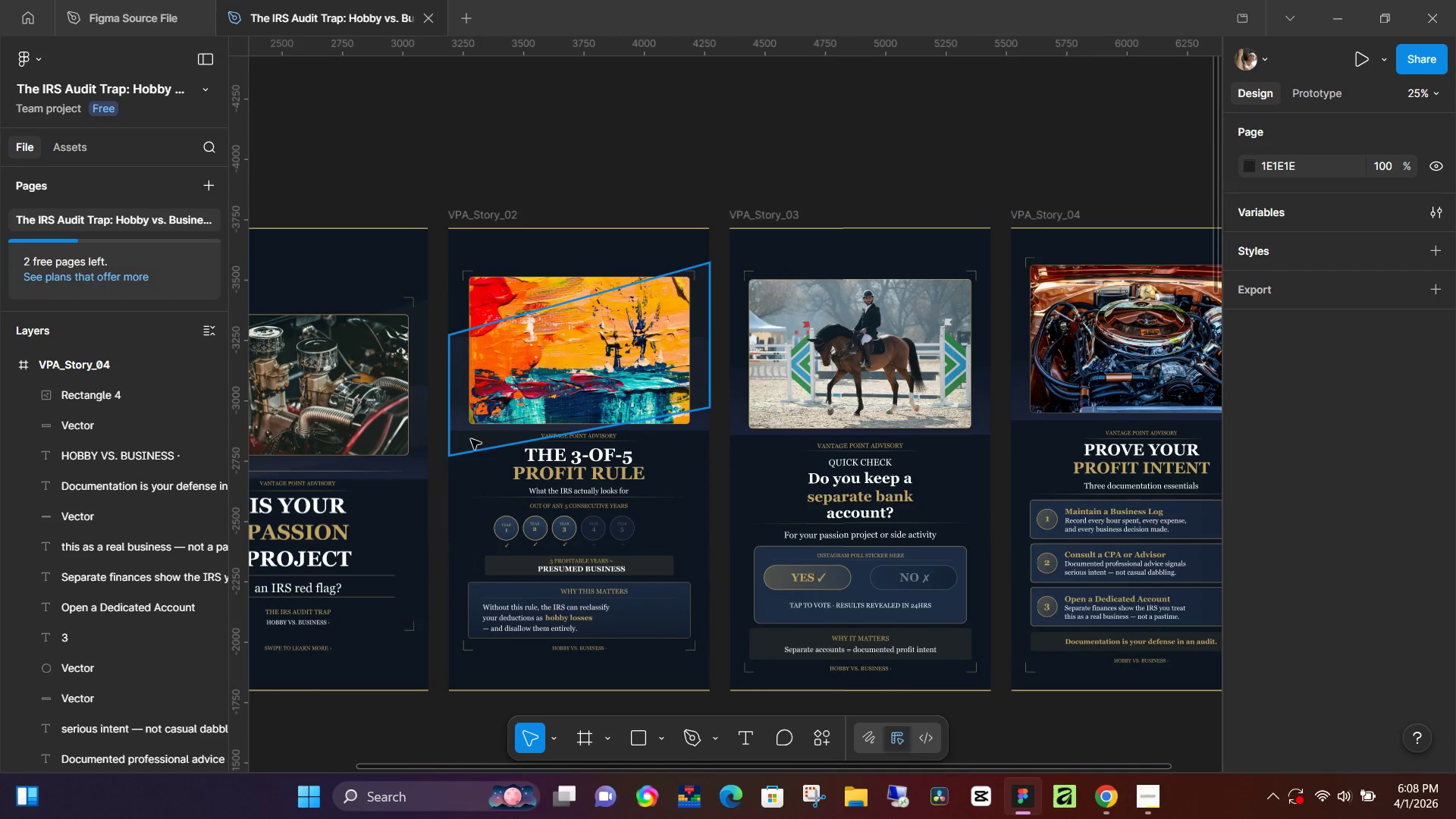 
left_click_drag(start_coordinate=[488, 170], to_coordinate=[832, 110])
 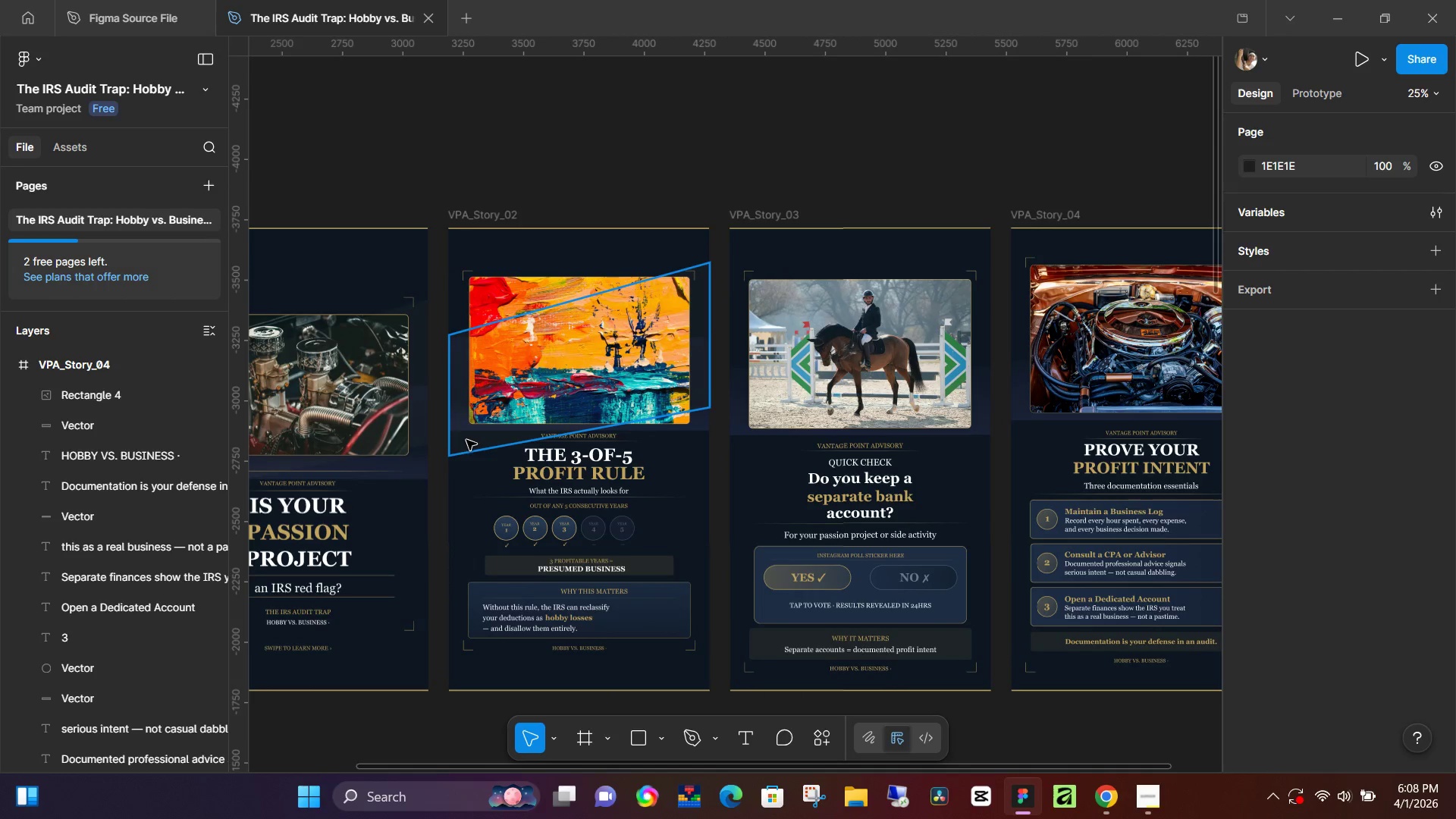 
left_click([464, 441])
 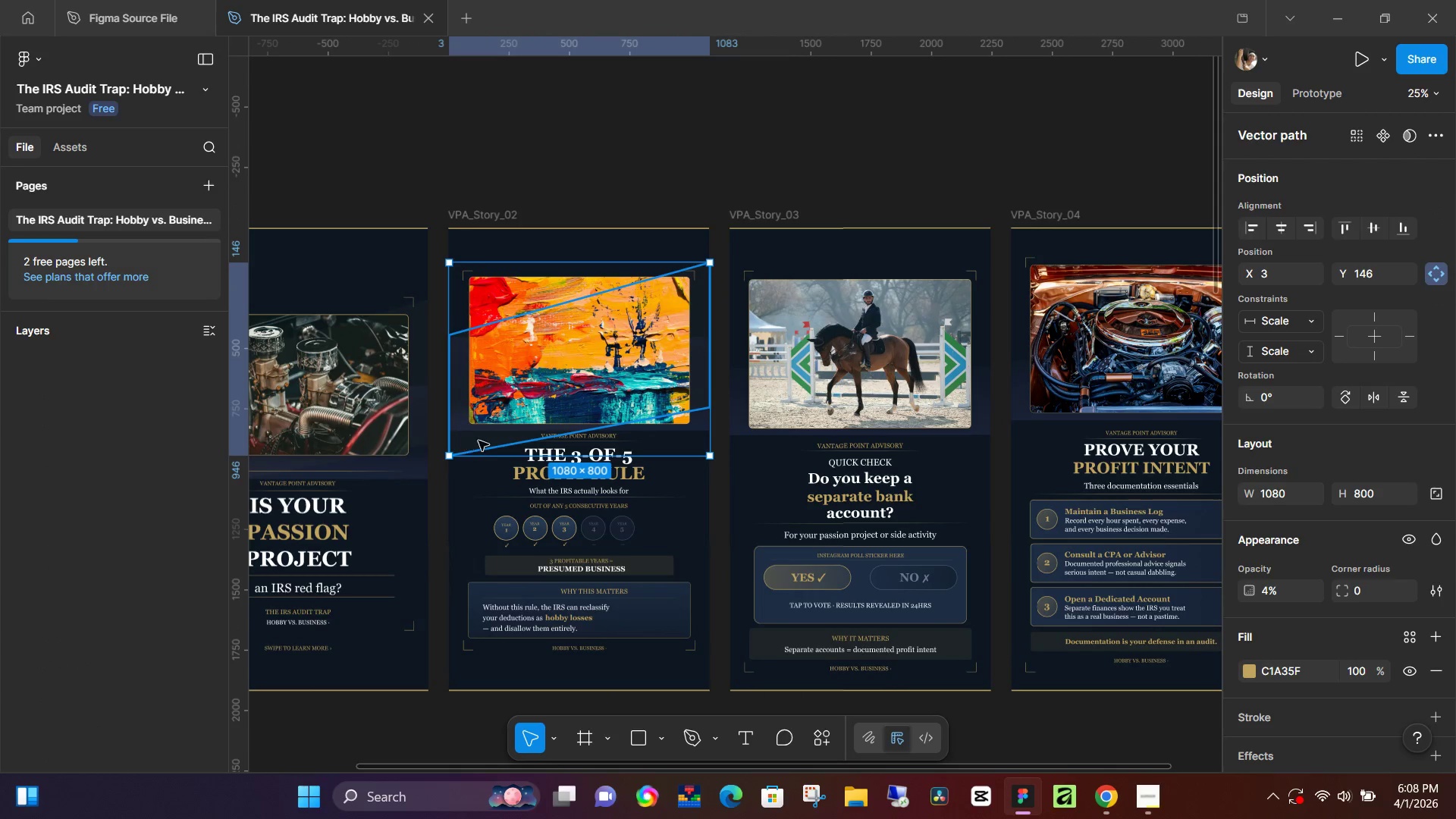 
key(Control+C)
 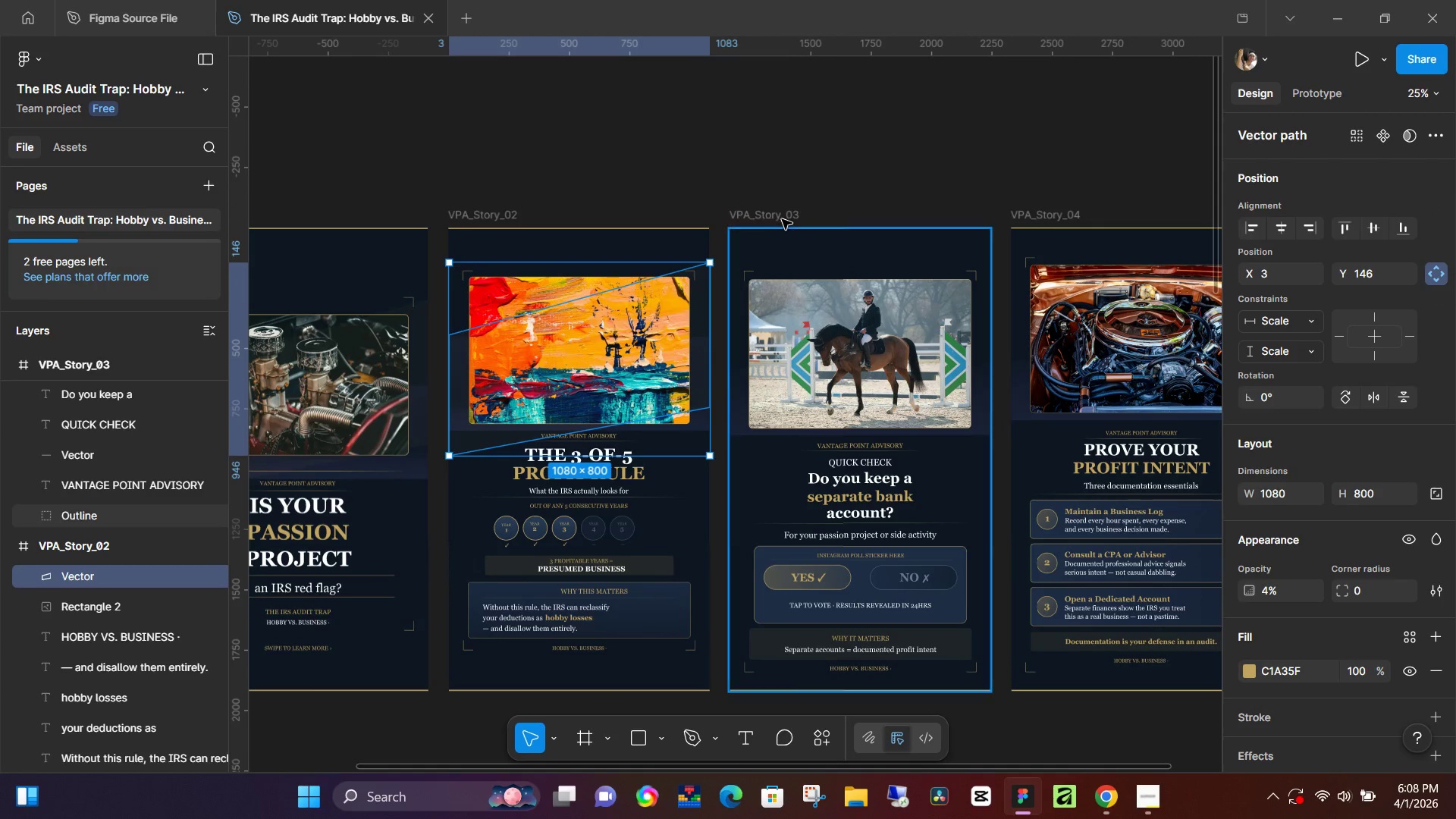 
left_click([782, 219])
 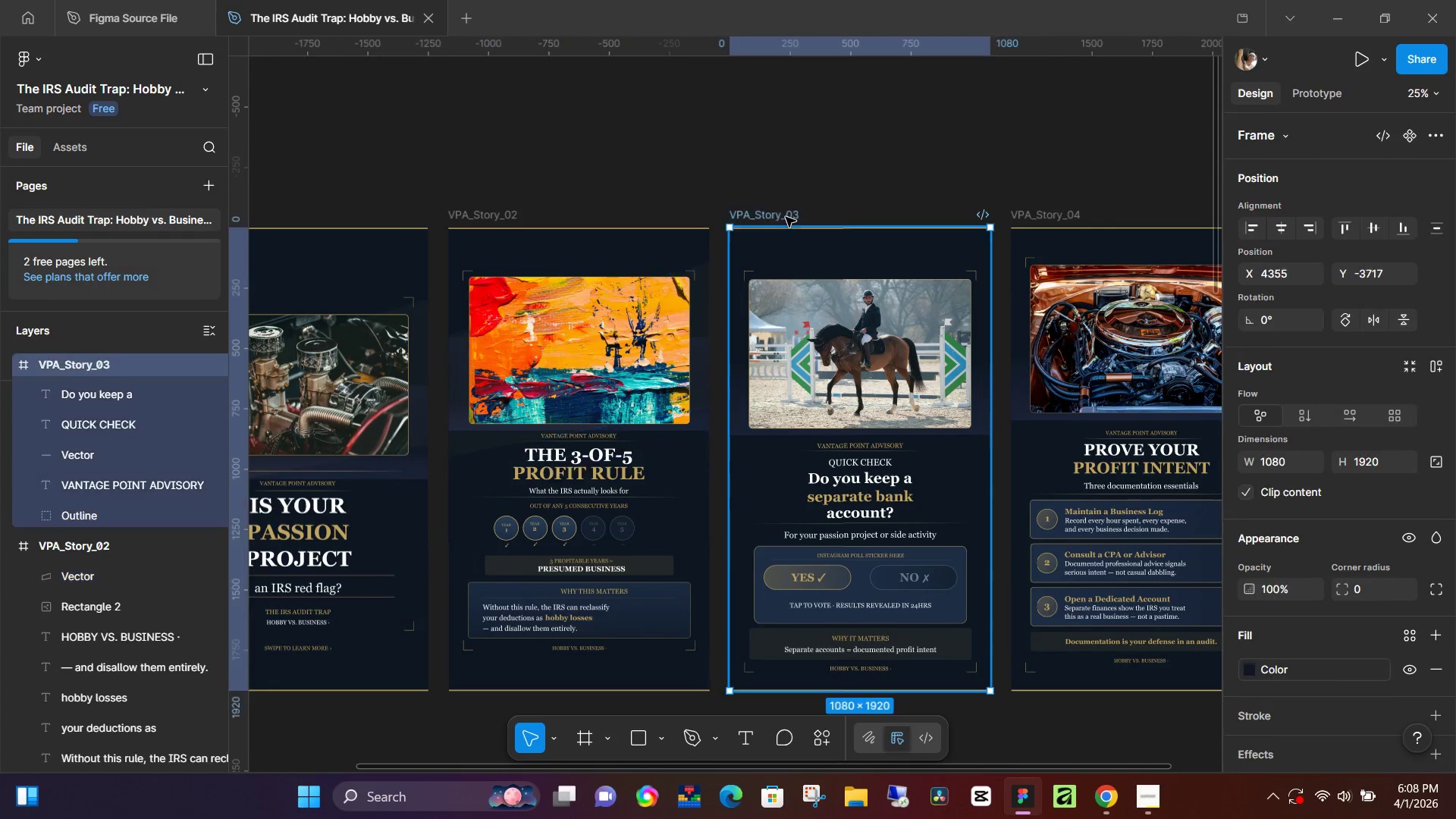 
key(Control+V)
 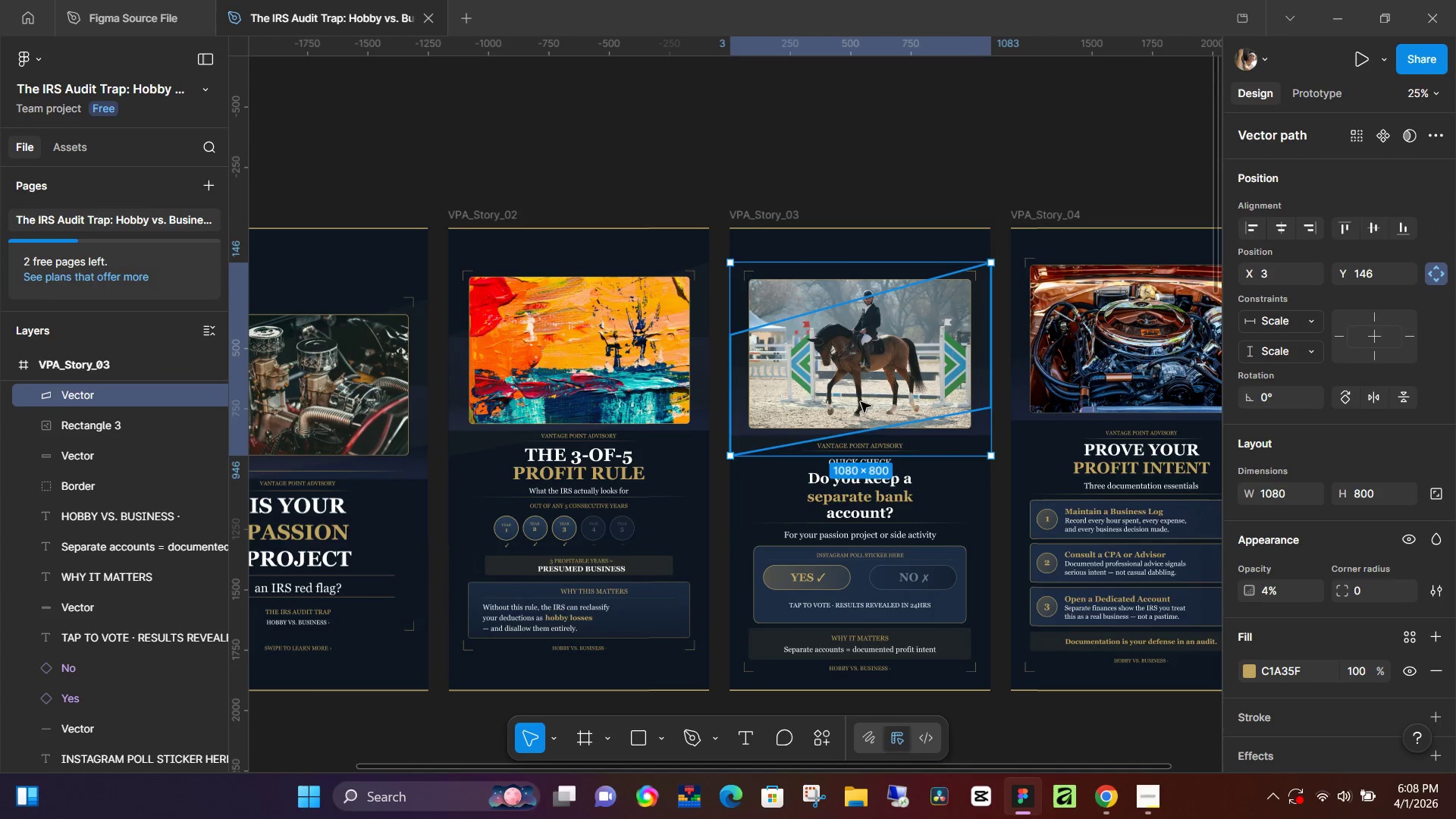 
left_click([1027, 165])
 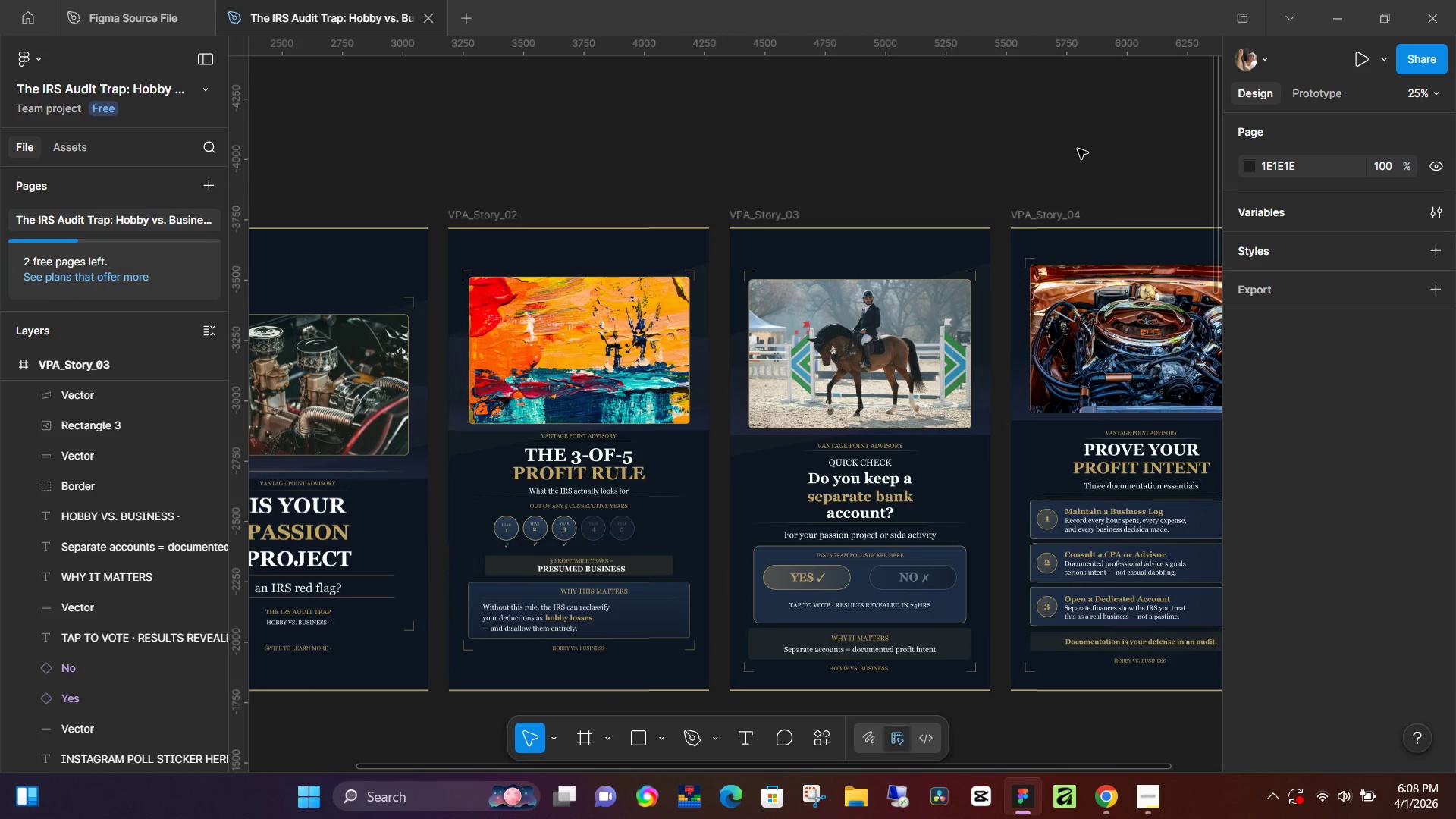 
hold_key(key=Space, duration=0.42)
 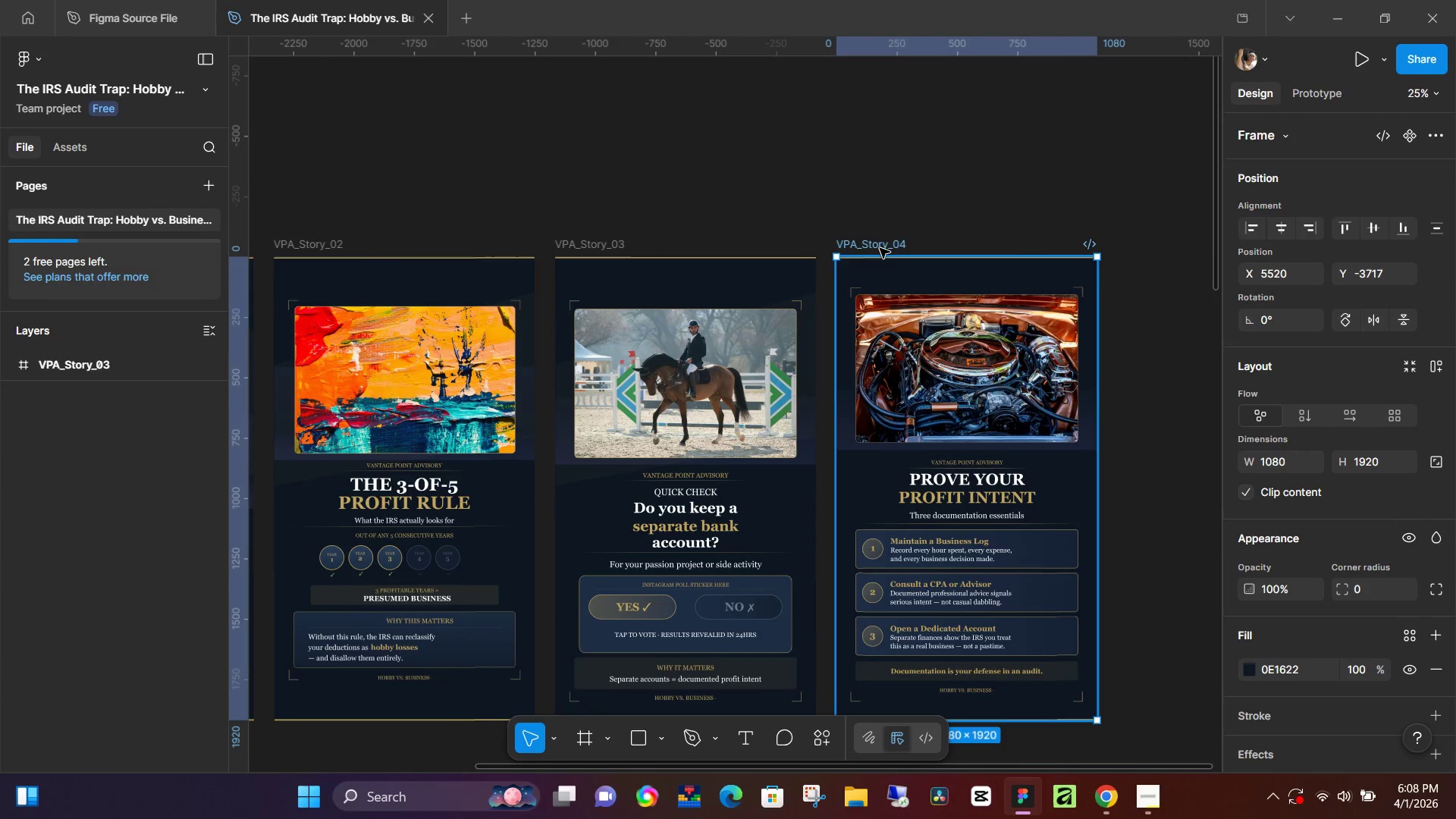 
left_click_drag(start_coordinate=[1110, 155], to_coordinate=[936, 184])
 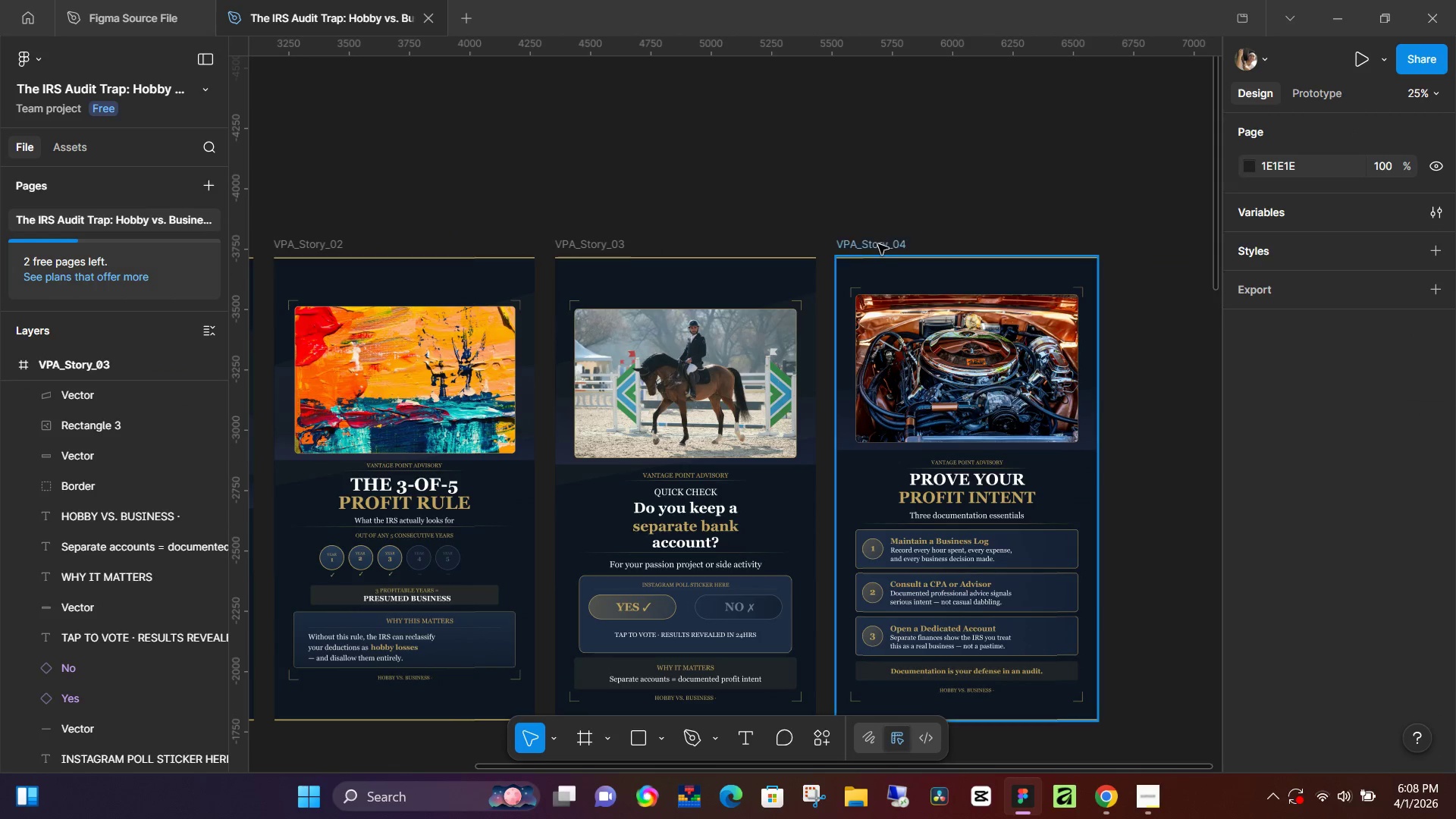 
left_click_drag(start_coordinate=[878, 244], to_coordinate=[880, 248])
 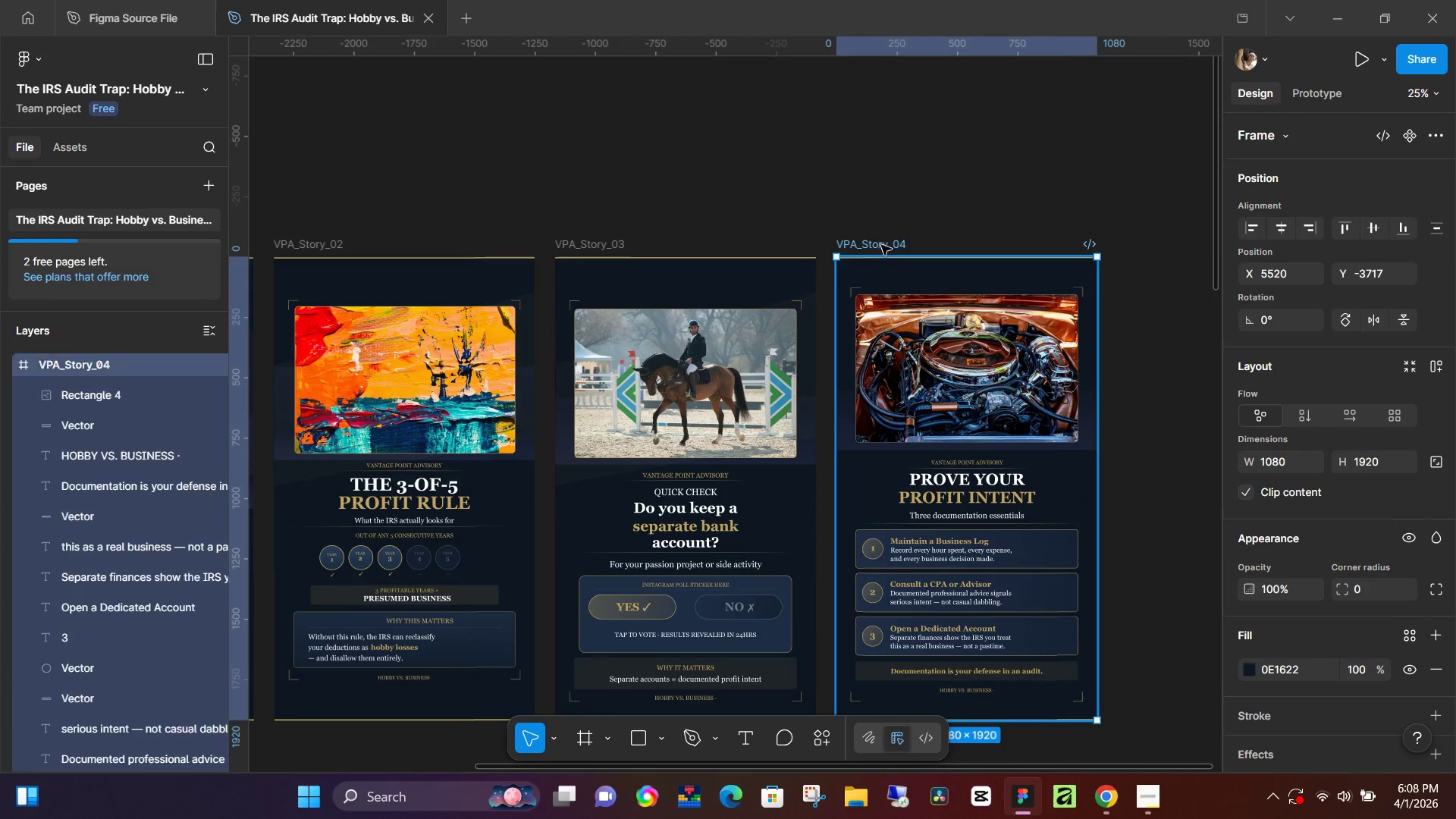 
key(Control+ControlLeft)
 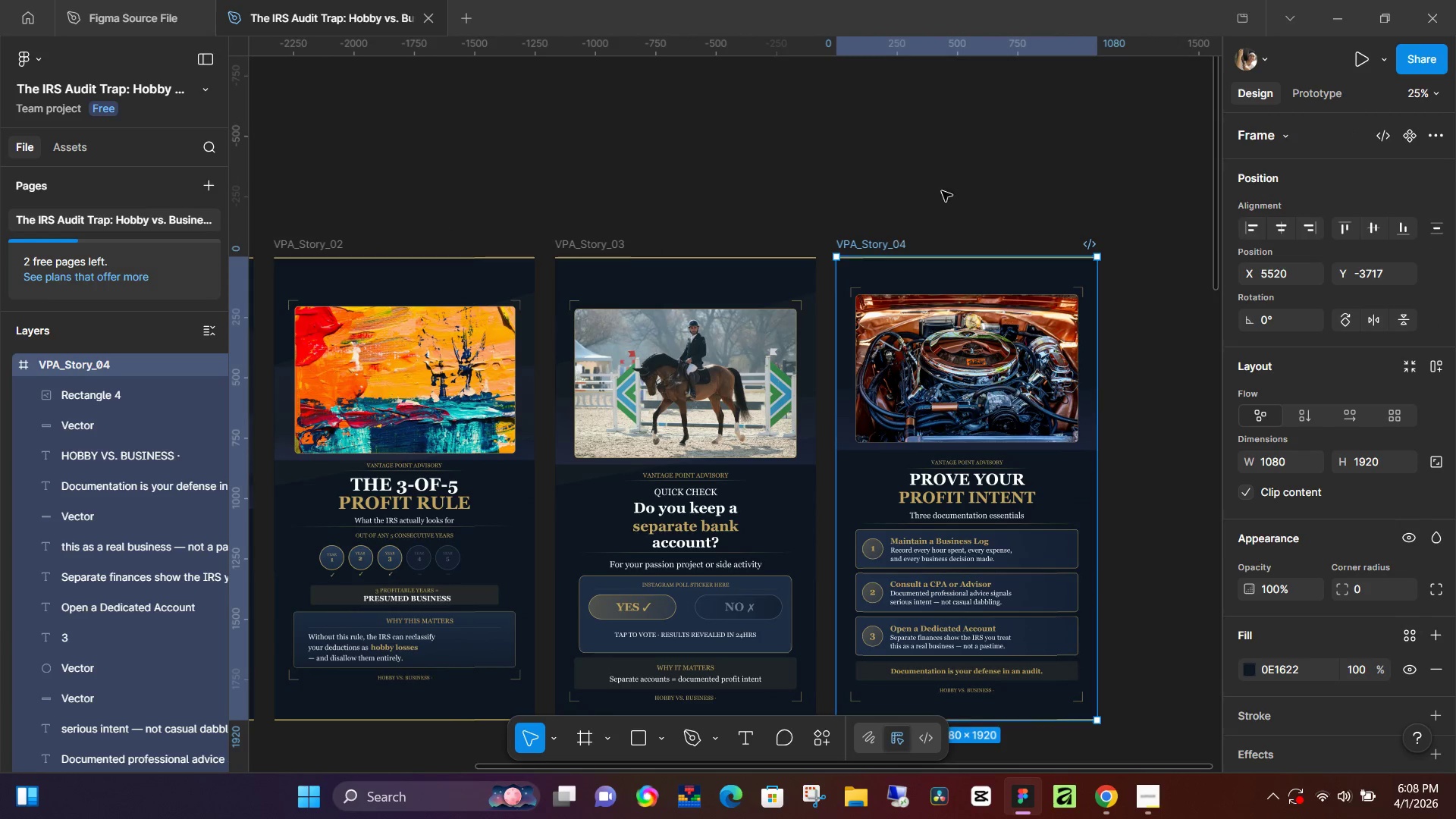 
key(Control+V)
 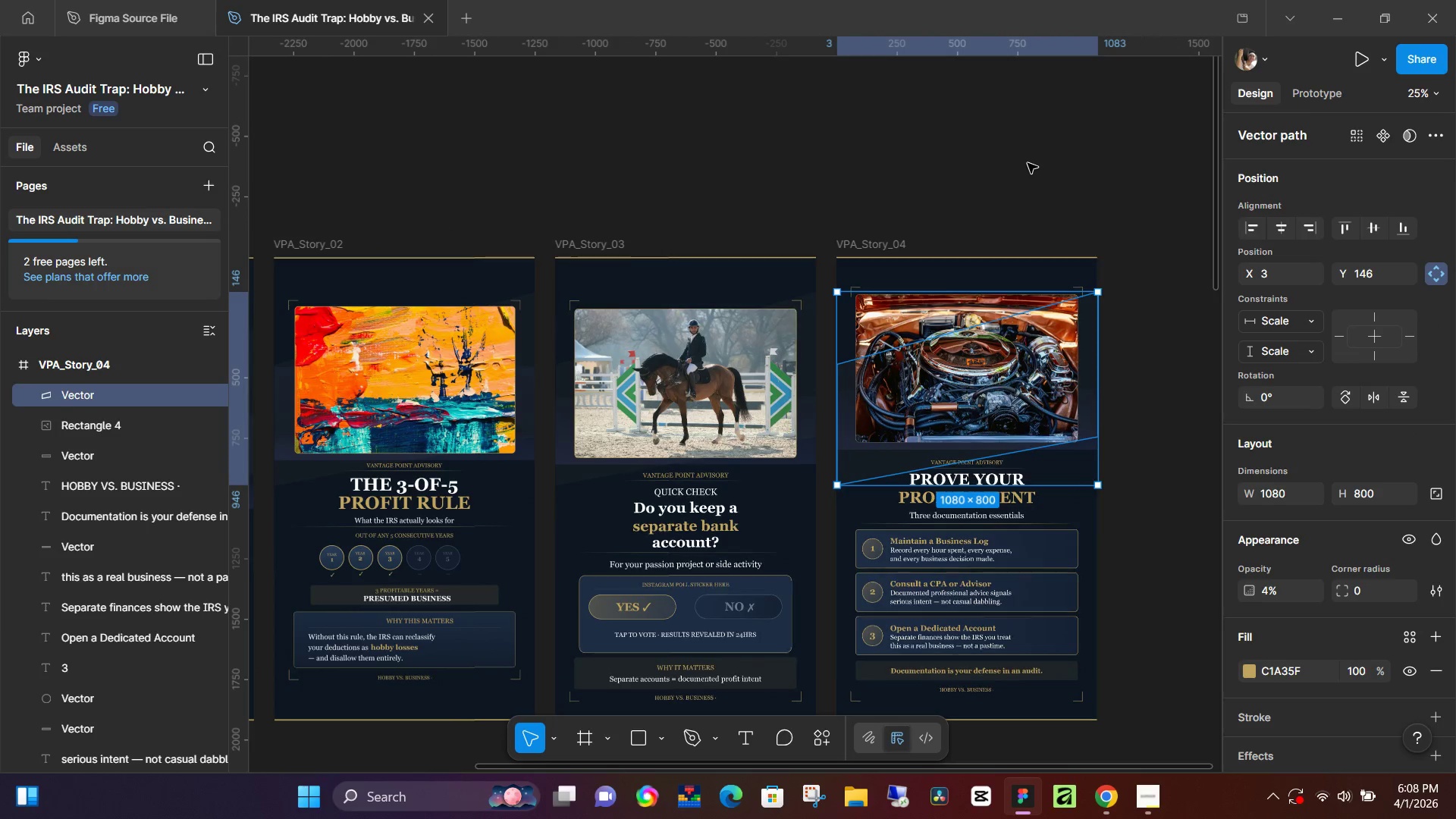 
left_click([1028, 163])
 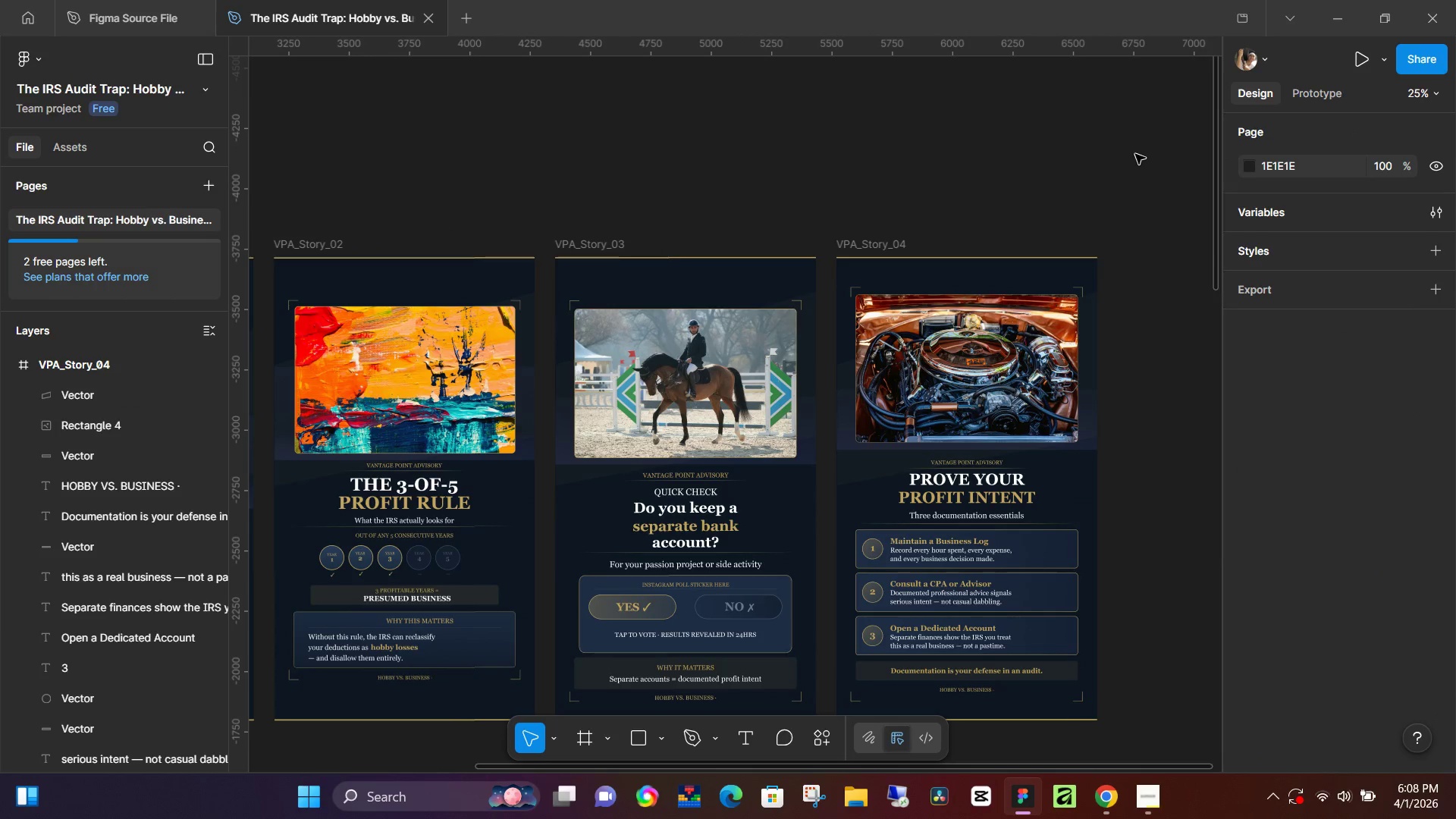 
hold_key(key=Space, duration=0.78)
 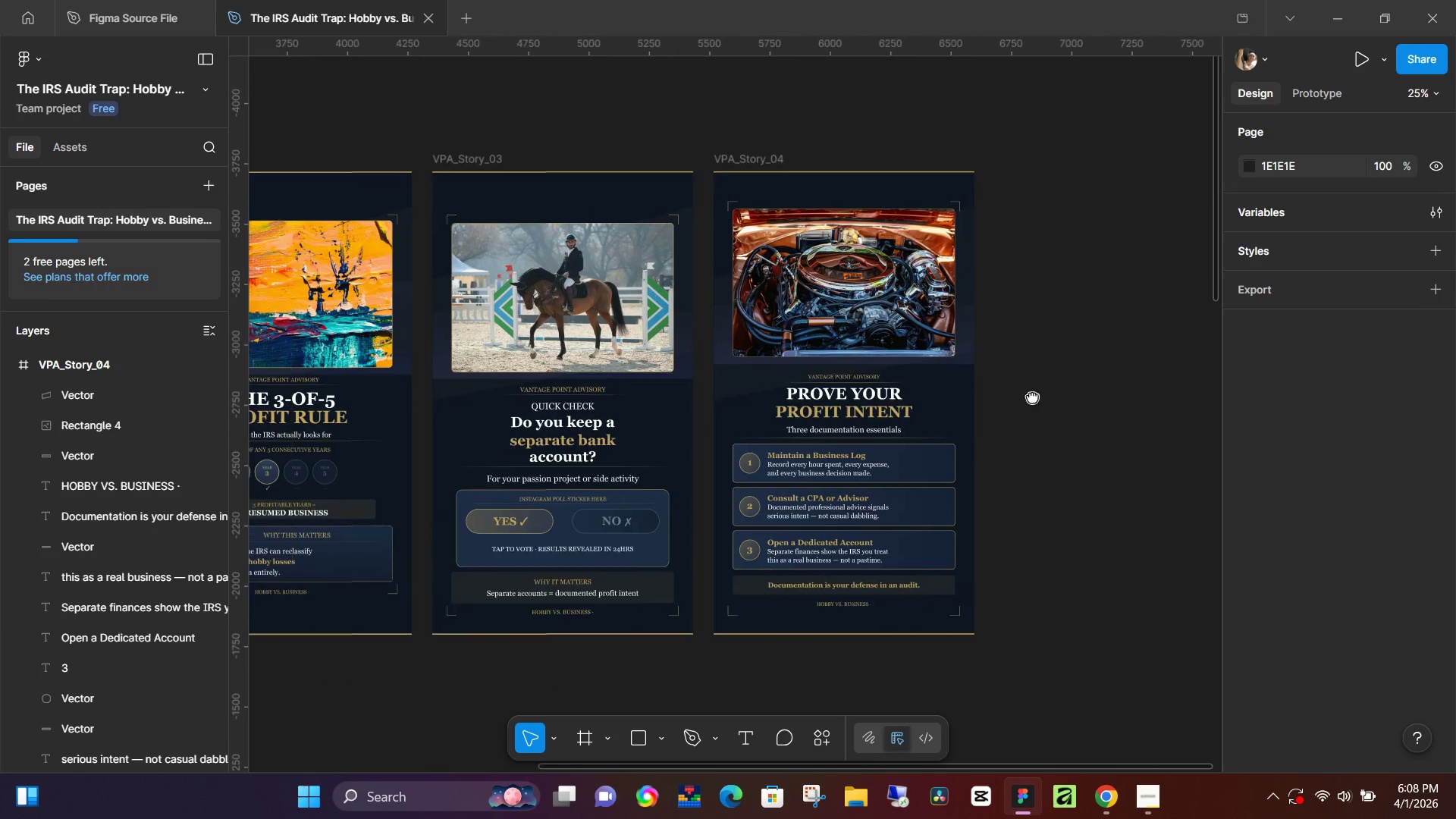 
left_click_drag(start_coordinate=[1147, 162], to_coordinate=[868, 146])
 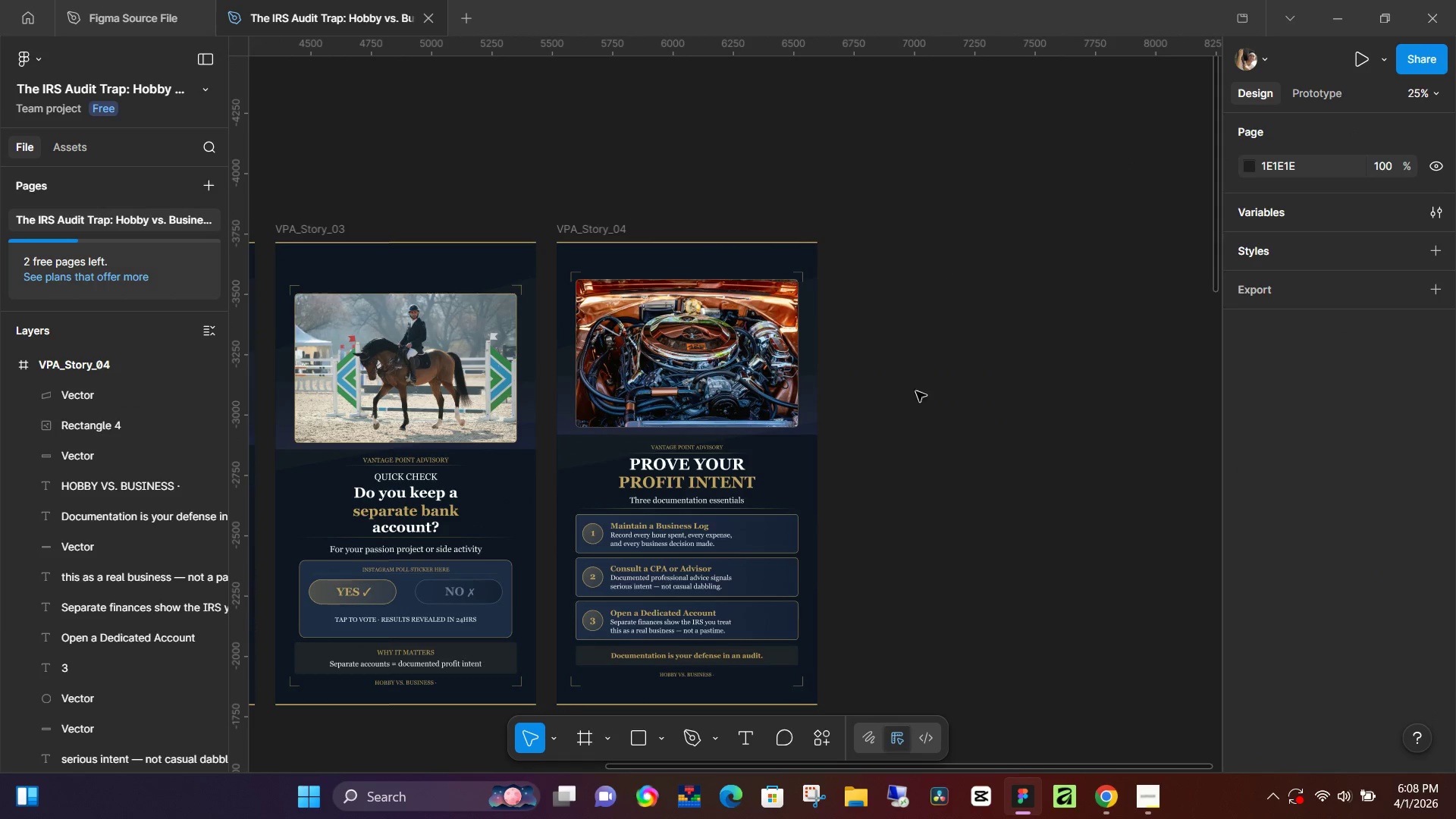 
hold_key(key=Space, duration=0.64)
 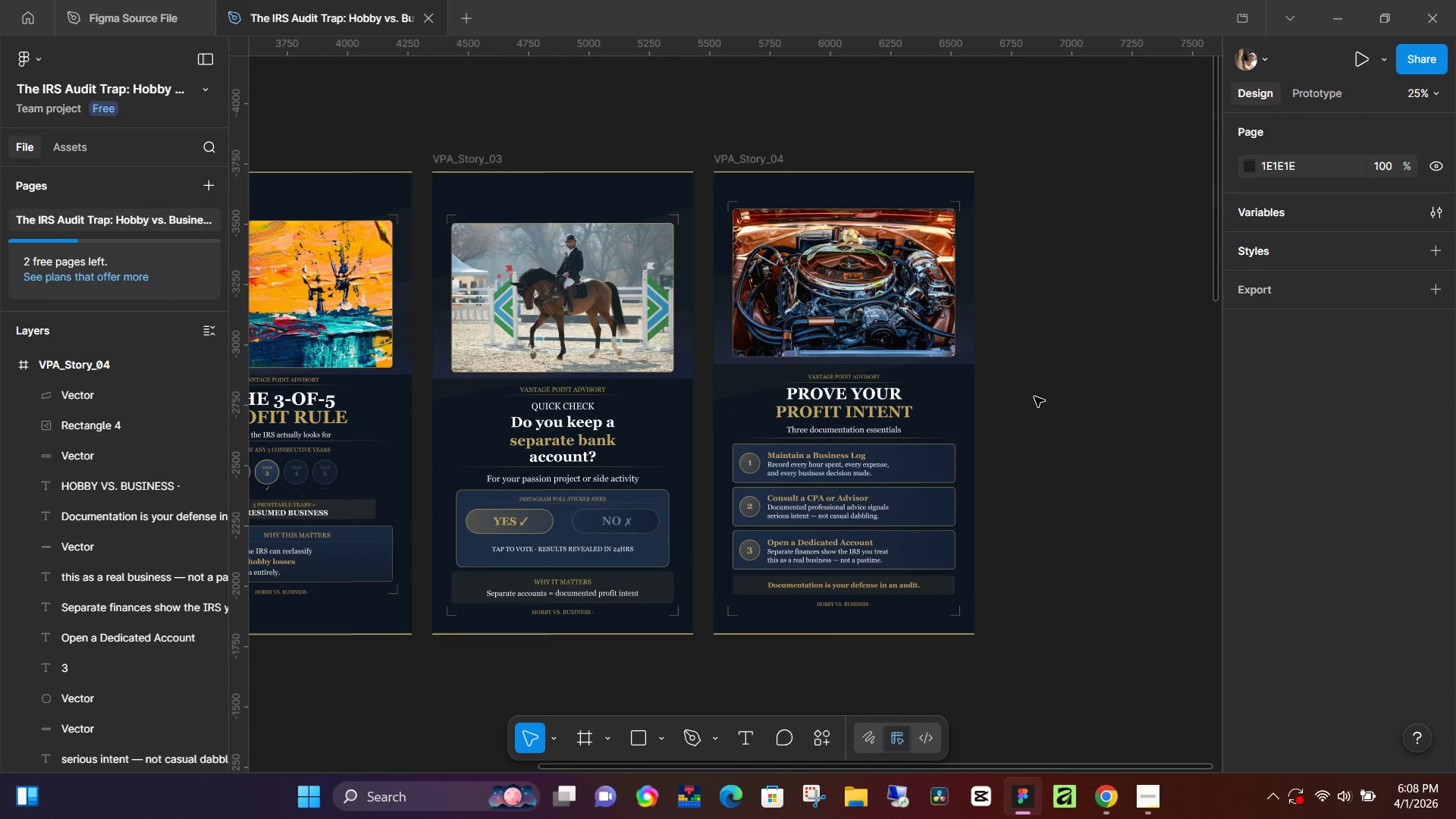 
left_click_drag(start_coordinate=[875, 466], to_coordinate=[1032, 397])
 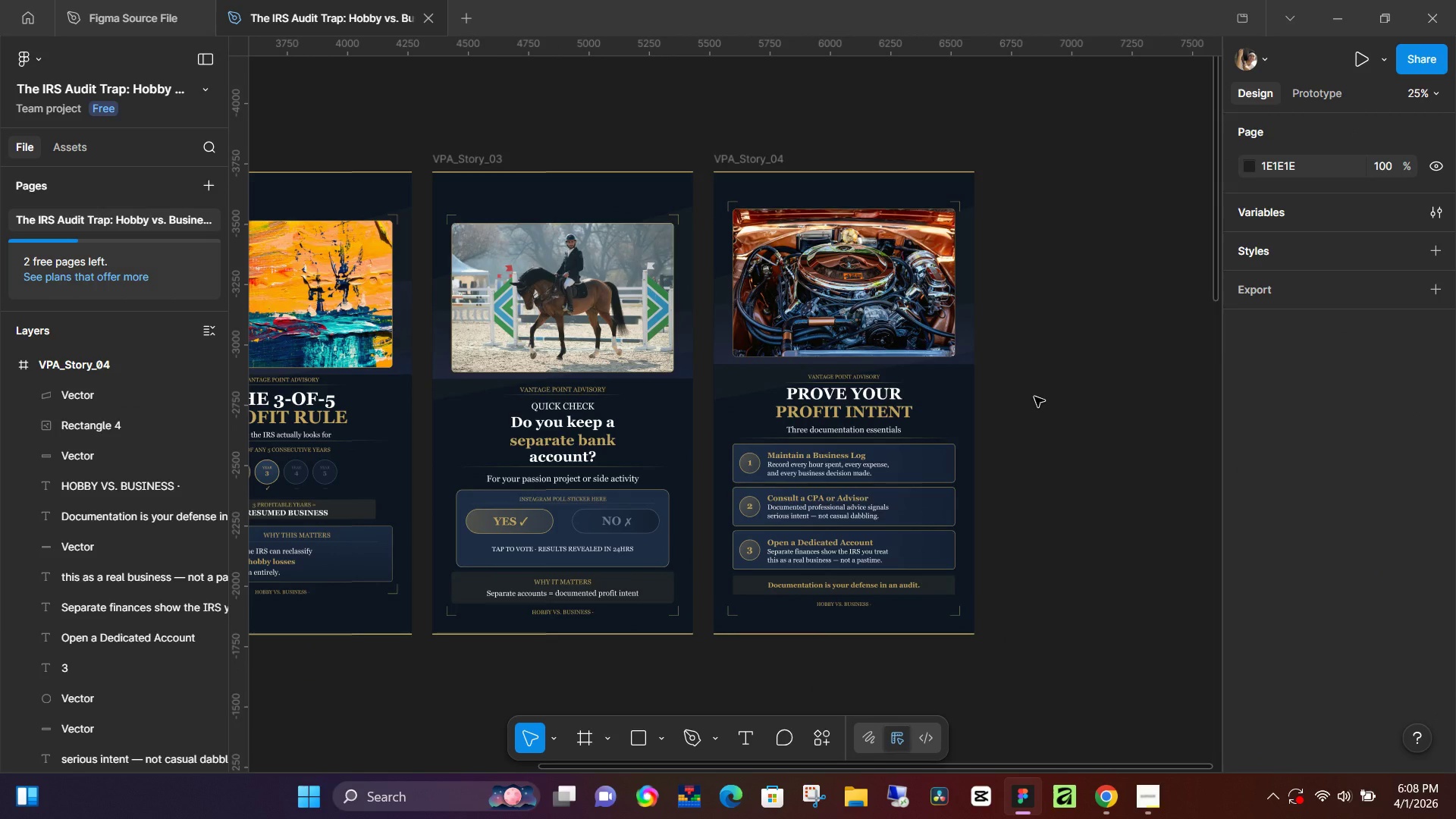 
left_click([1083, 362])
 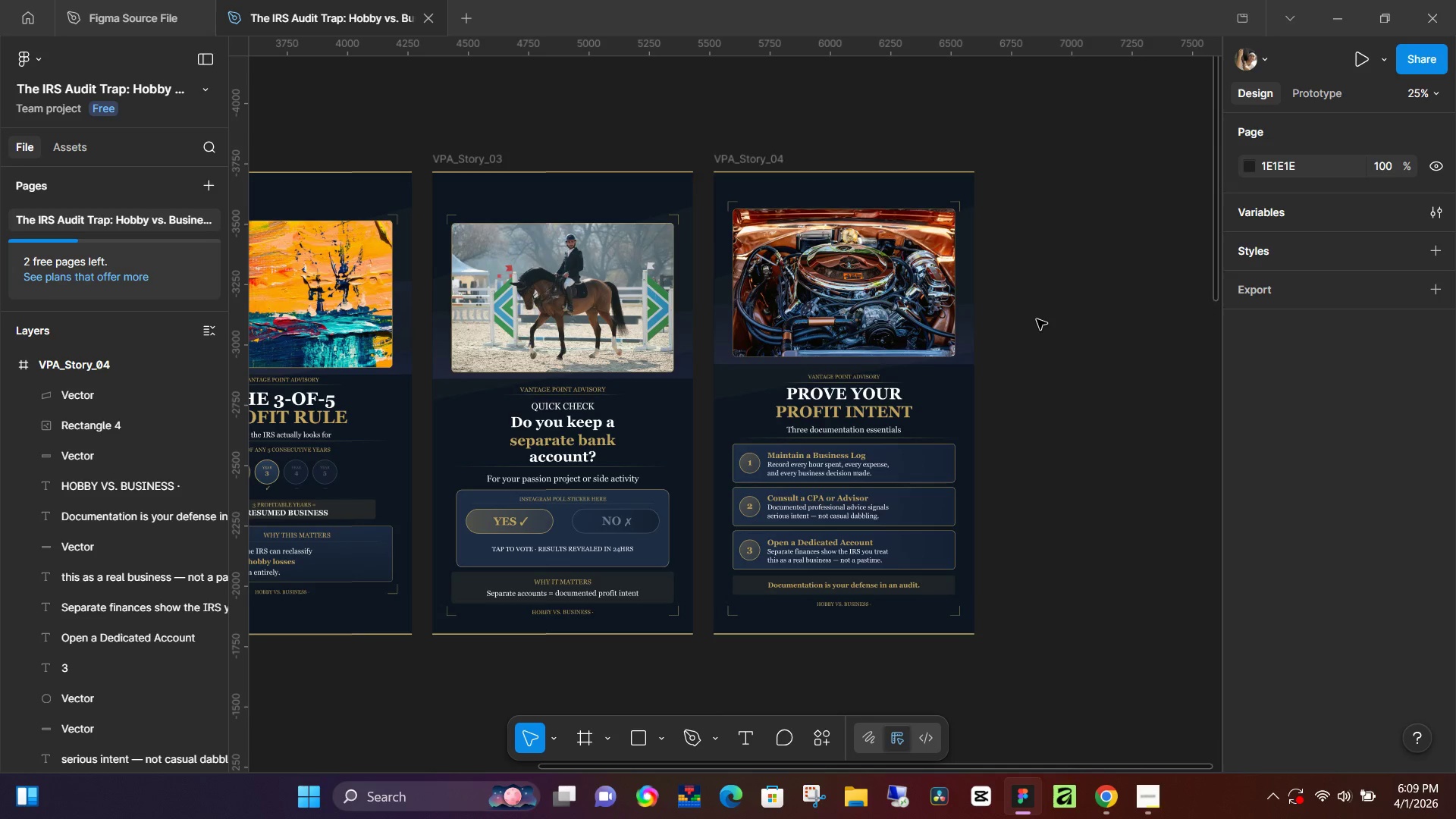 
wait(6.08)
 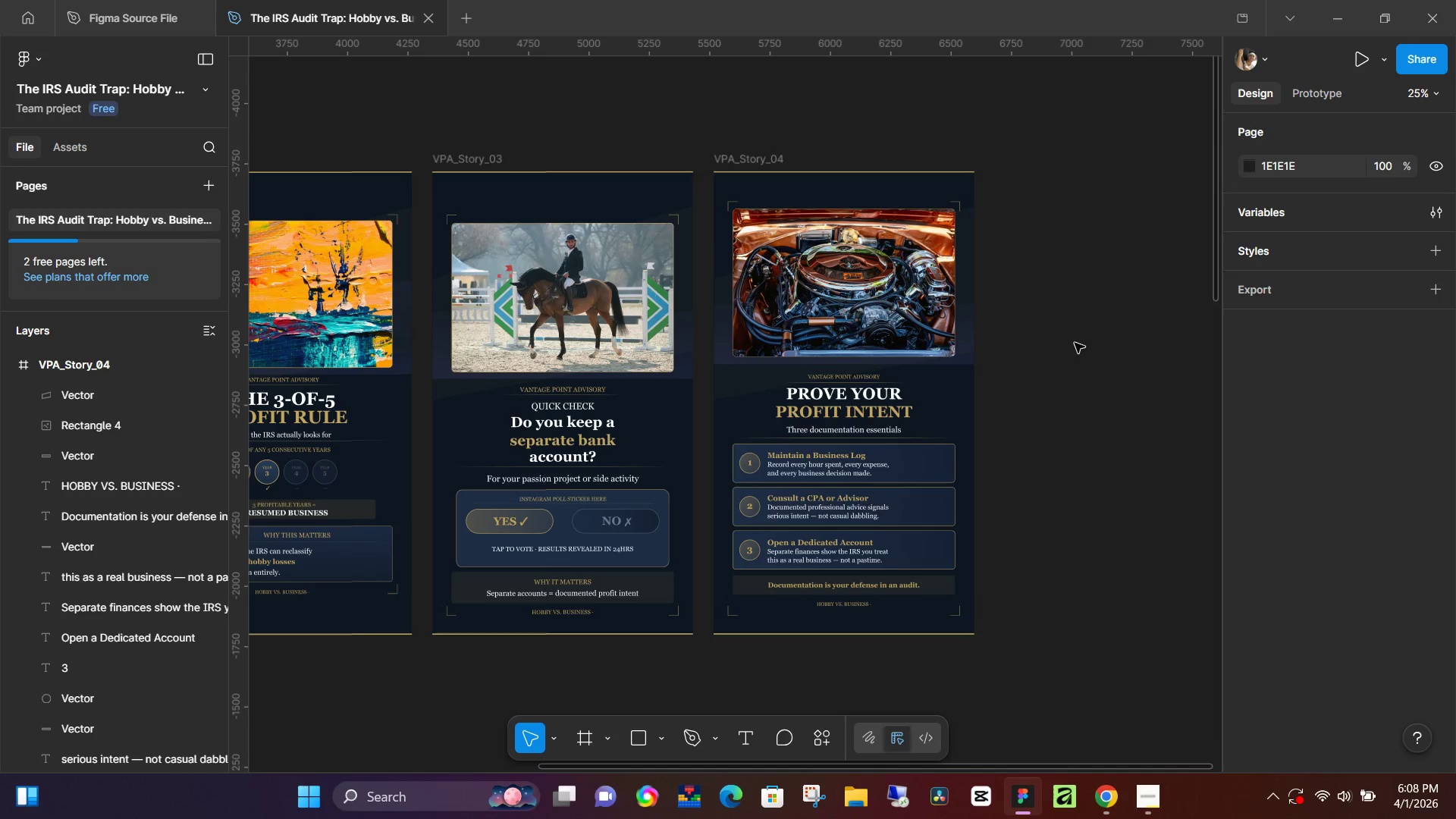 
left_click([869, 589])
 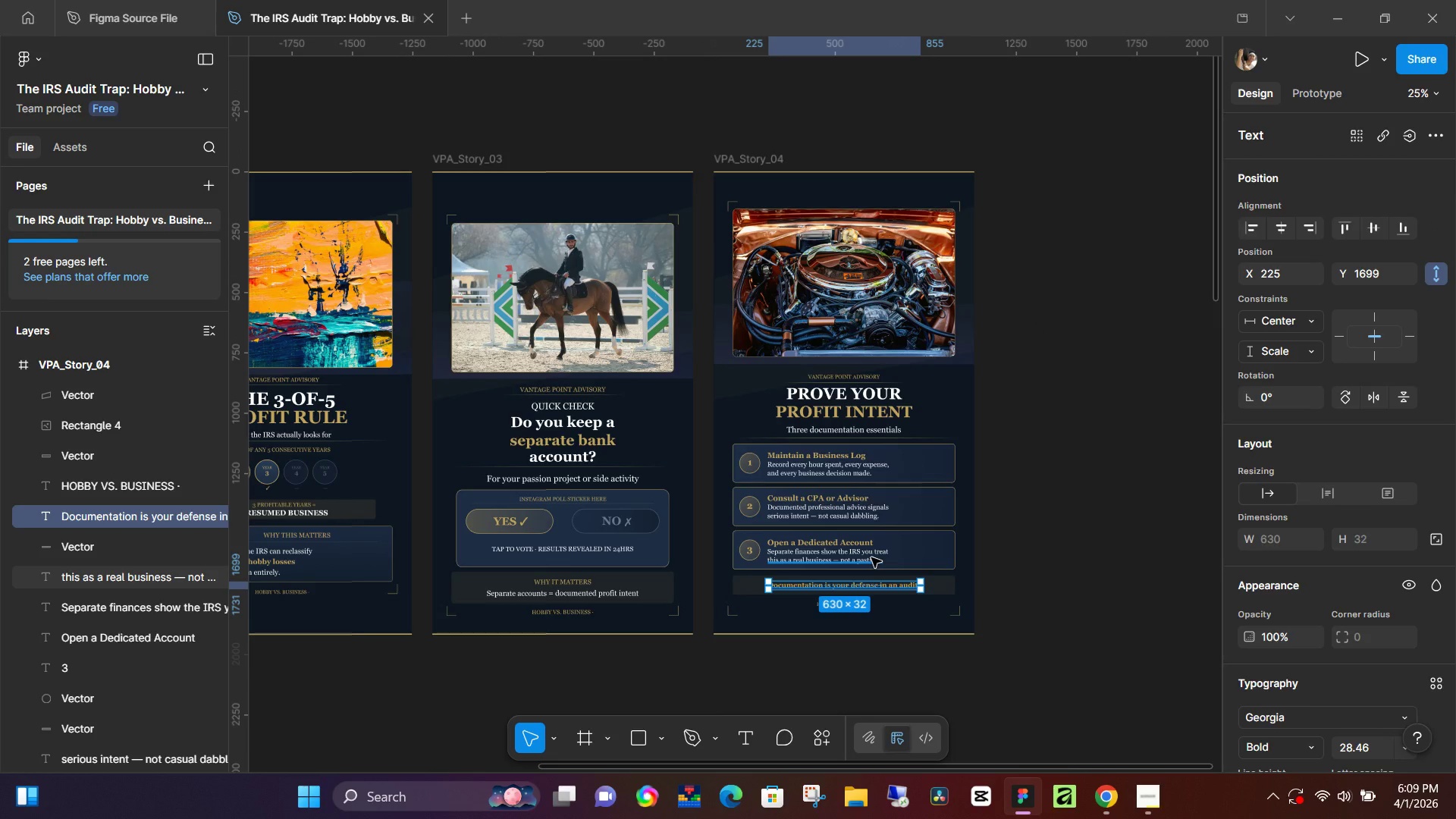 
left_click([872, 557])
 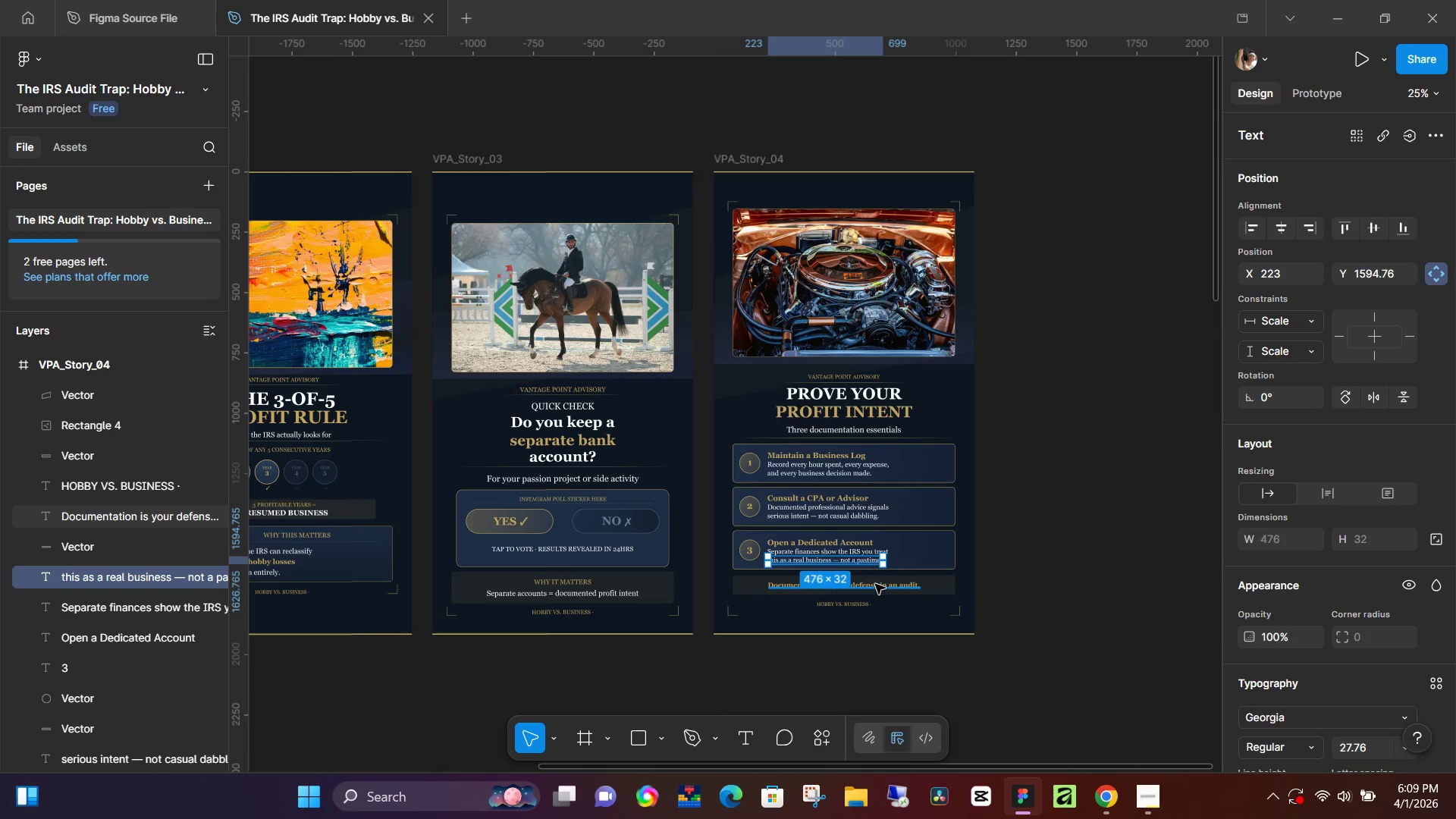 
left_click([875, 584])
 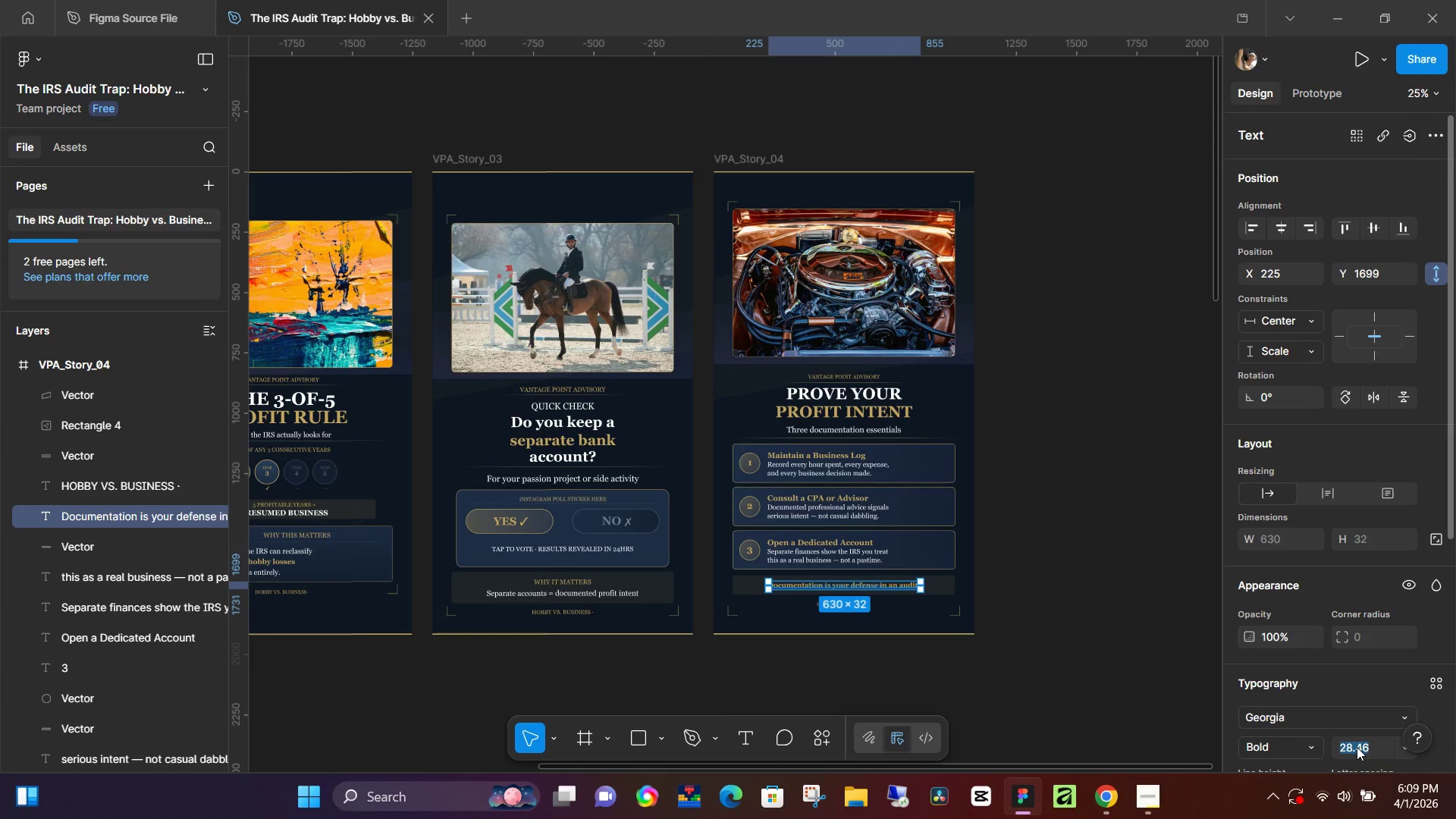 
key(Numpad2)
 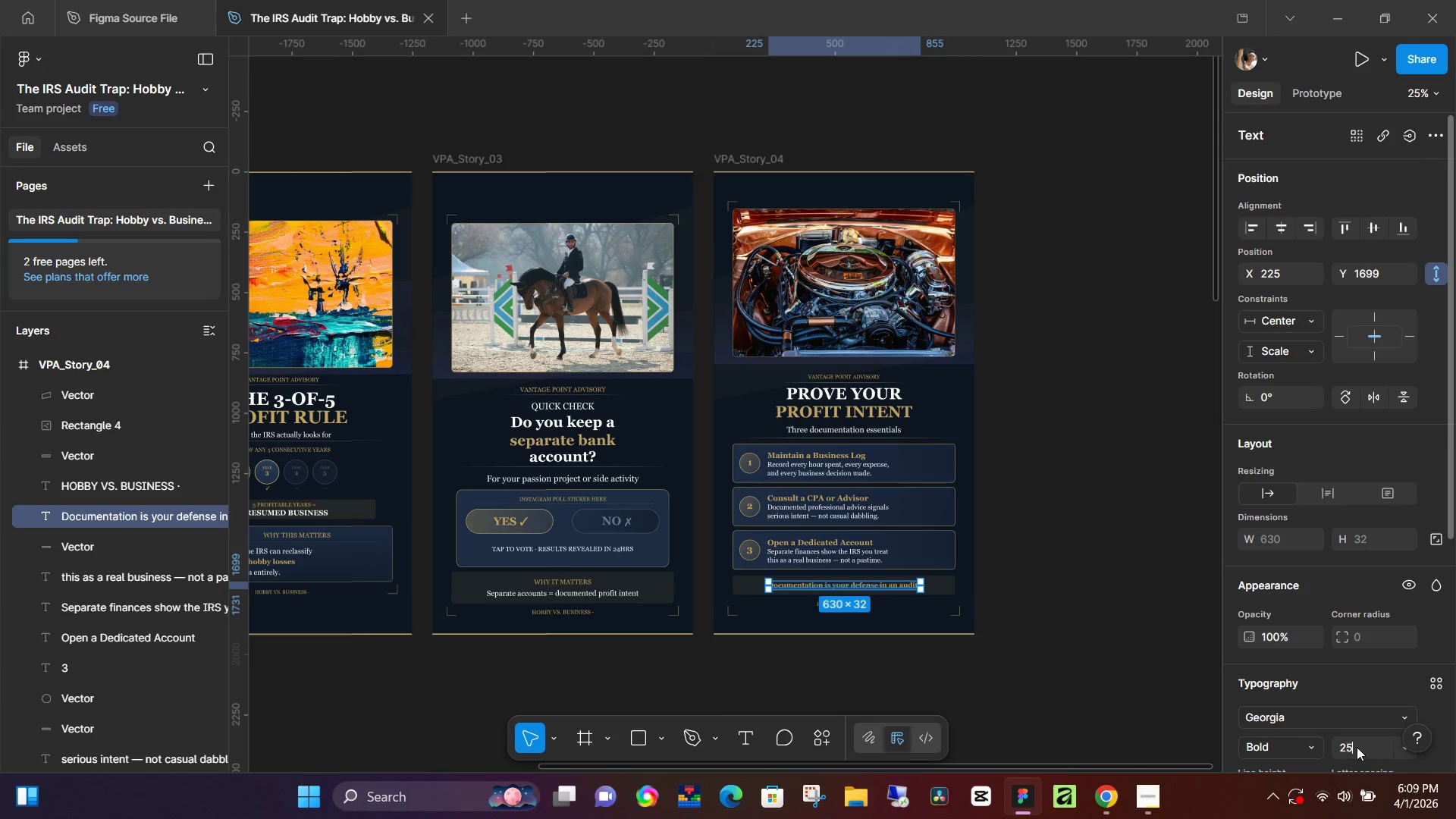 
key(Numpad5)
 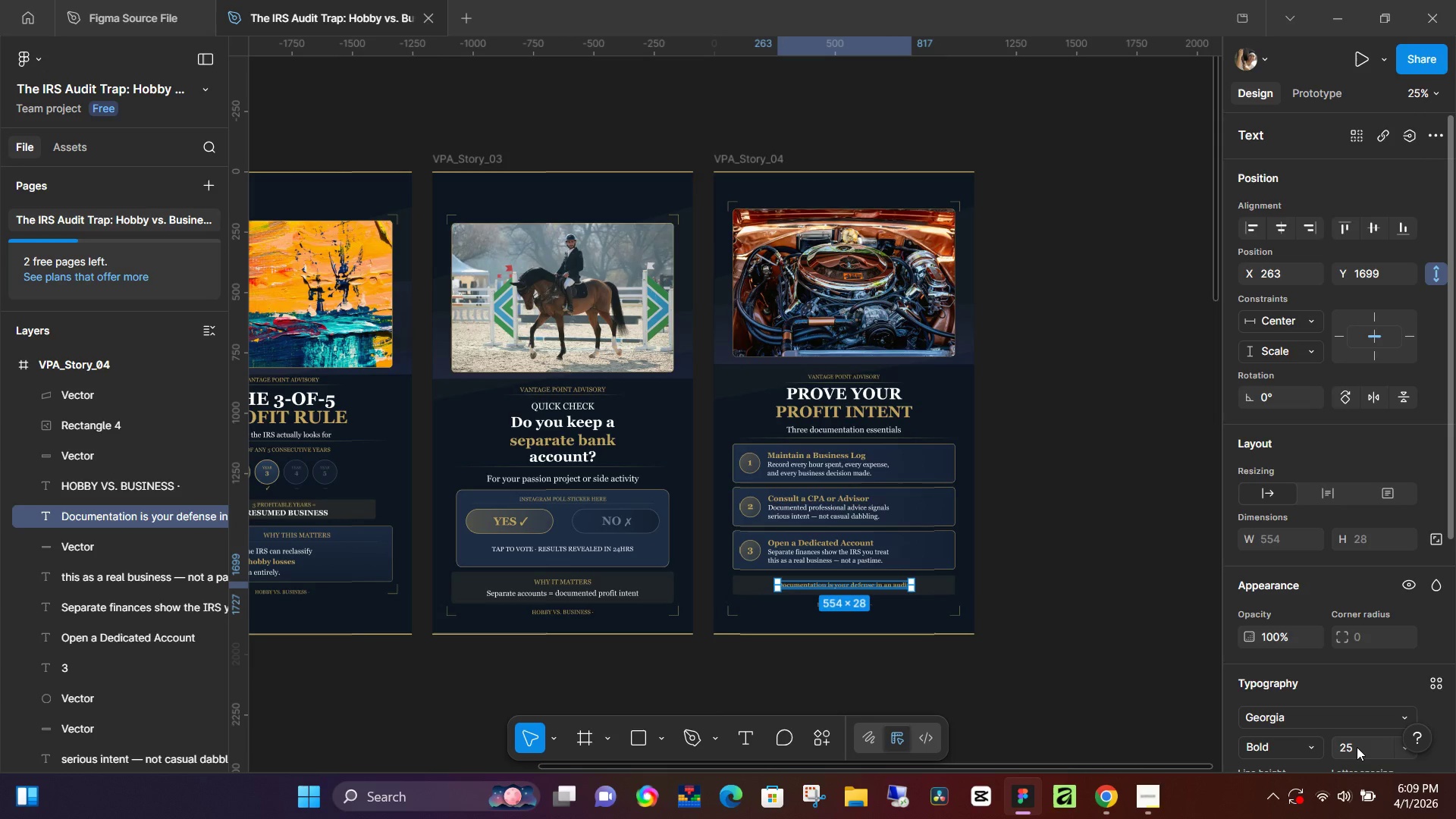 
key(NumpadEnter)
 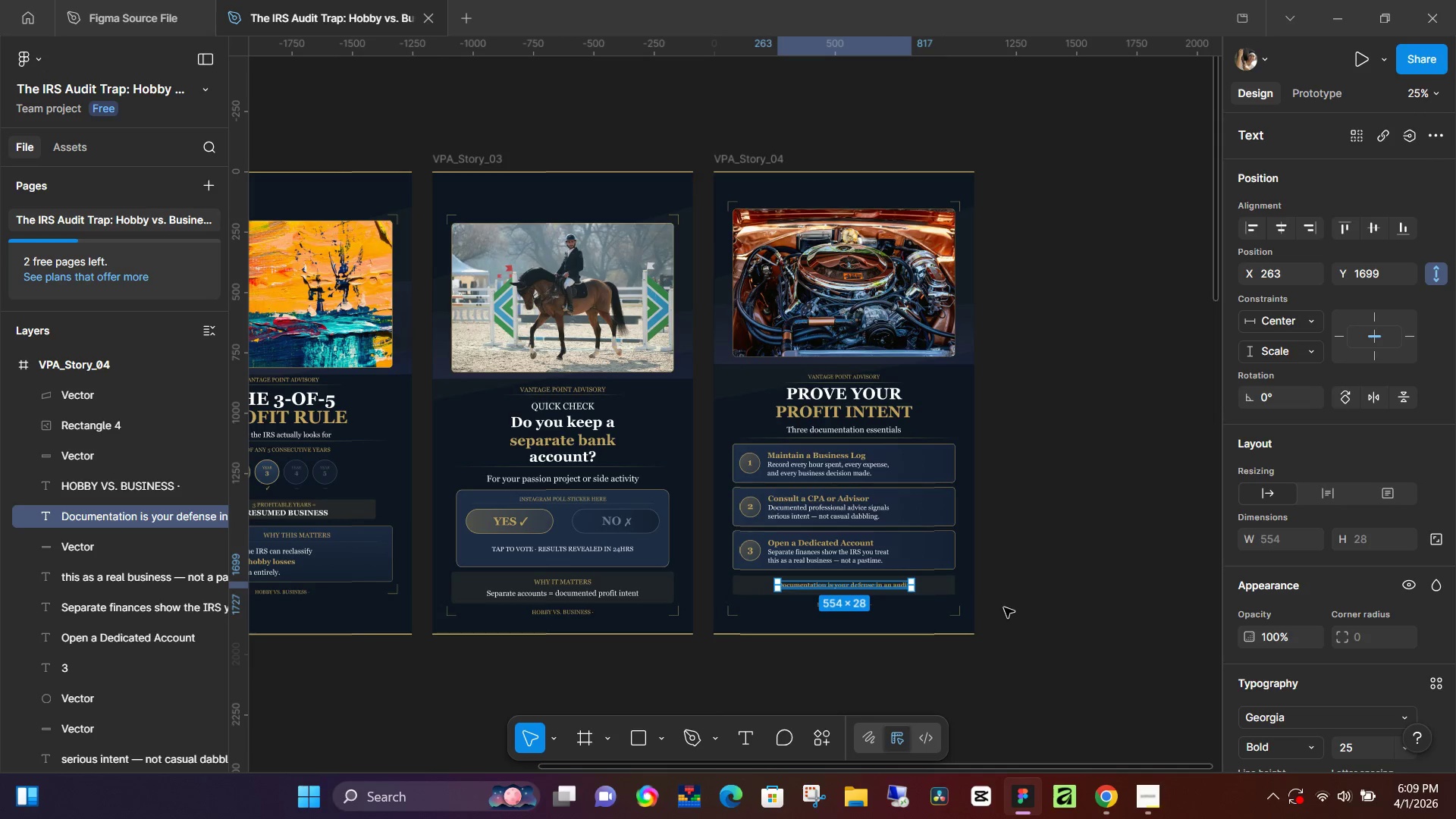 
left_click([1003, 607])
 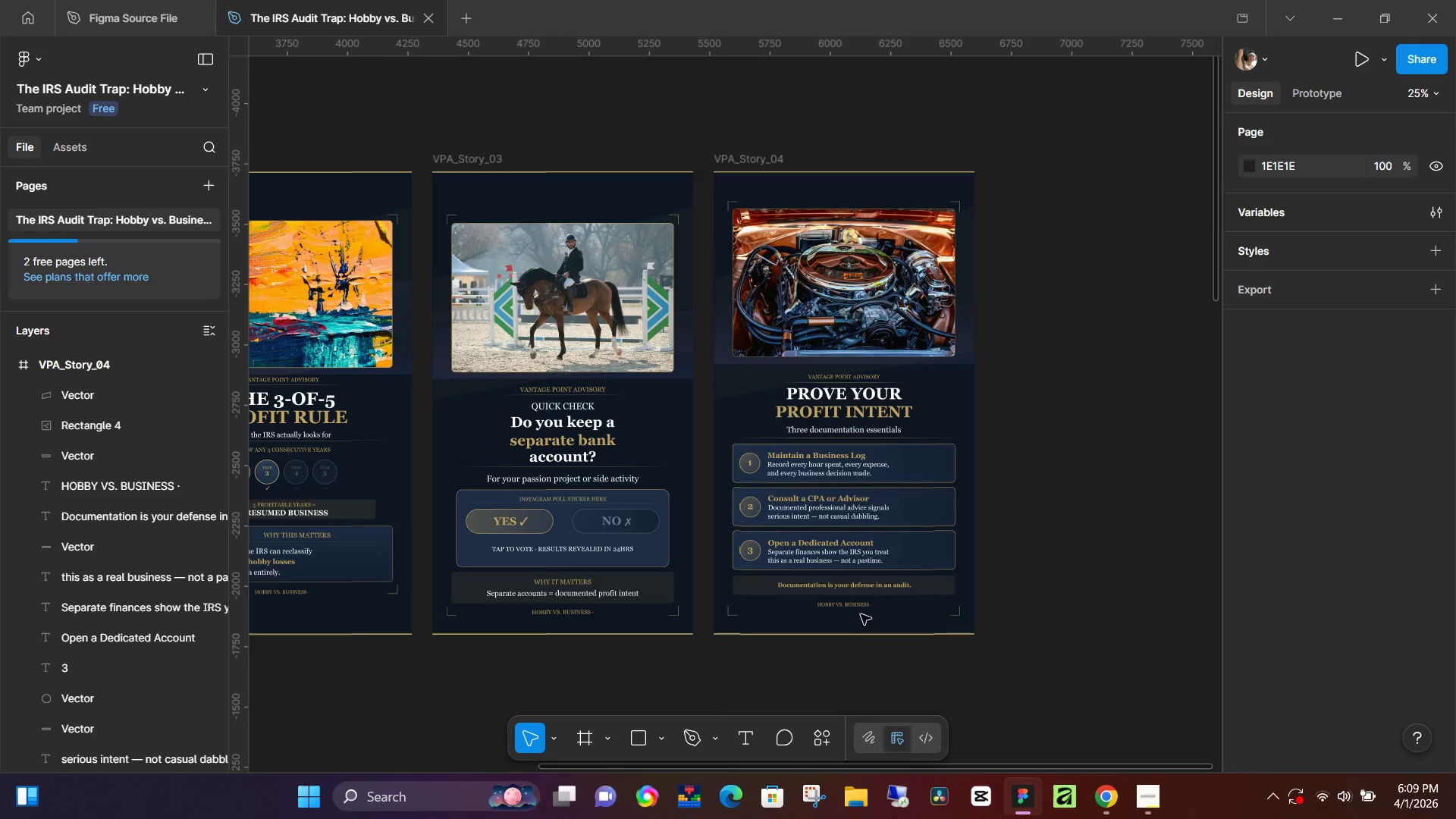 
left_click([855, 606])
 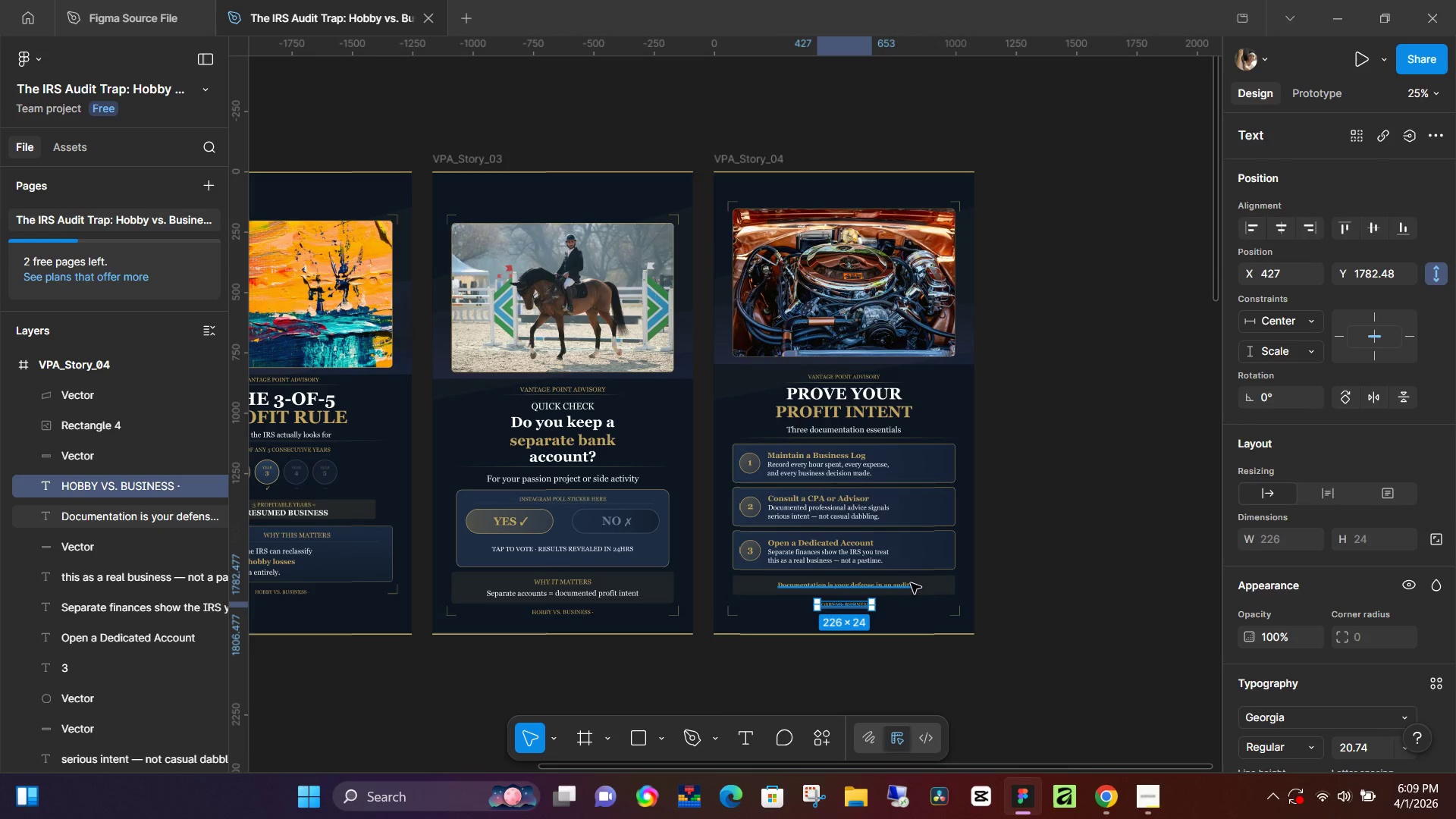 
left_click([903, 588])
 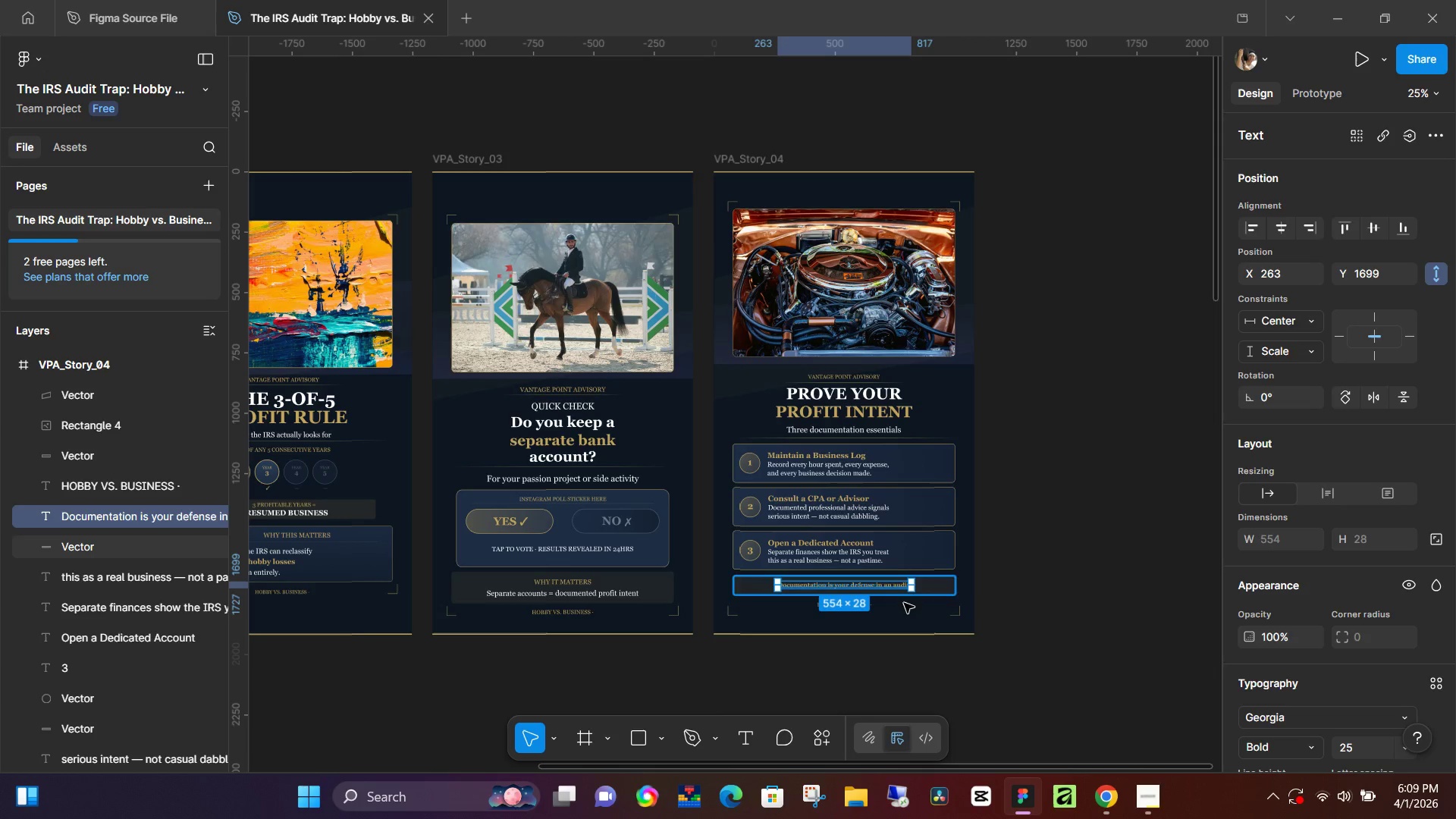 
left_click([1055, 633])
 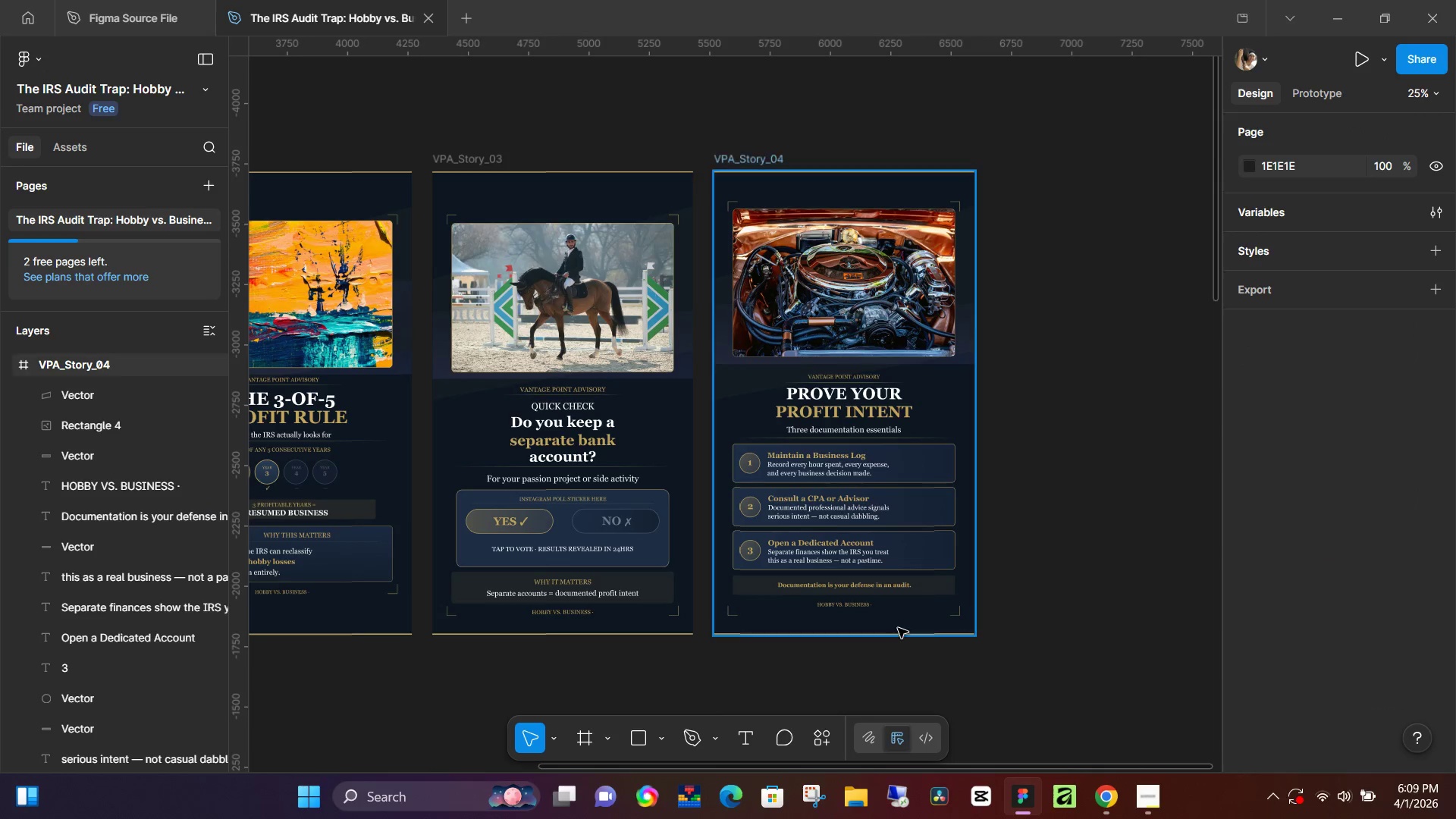 
hold_key(key=ControlLeft, duration=0.75)
 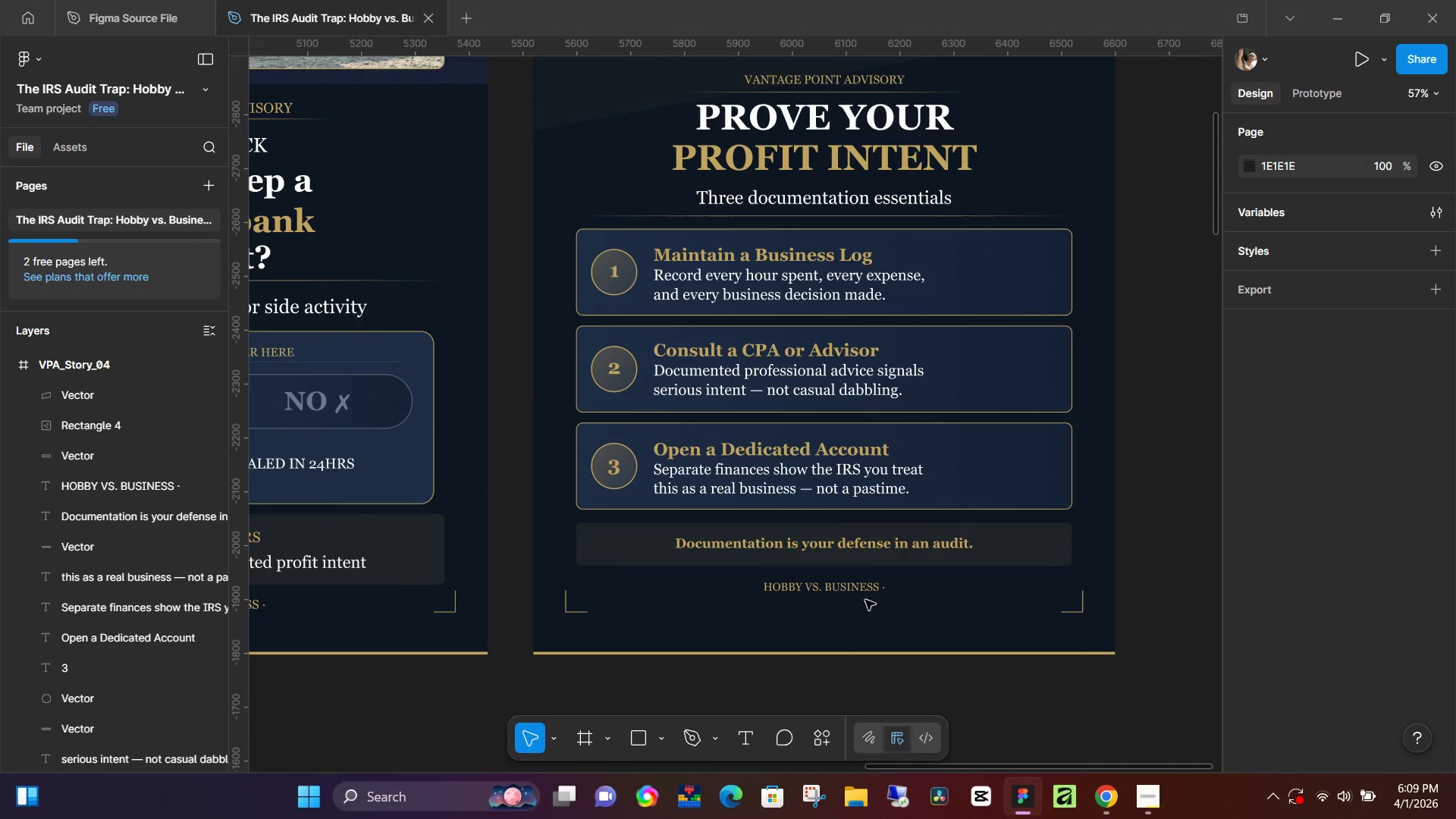 
hold_key(key=ControlLeft, duration=1.5)
 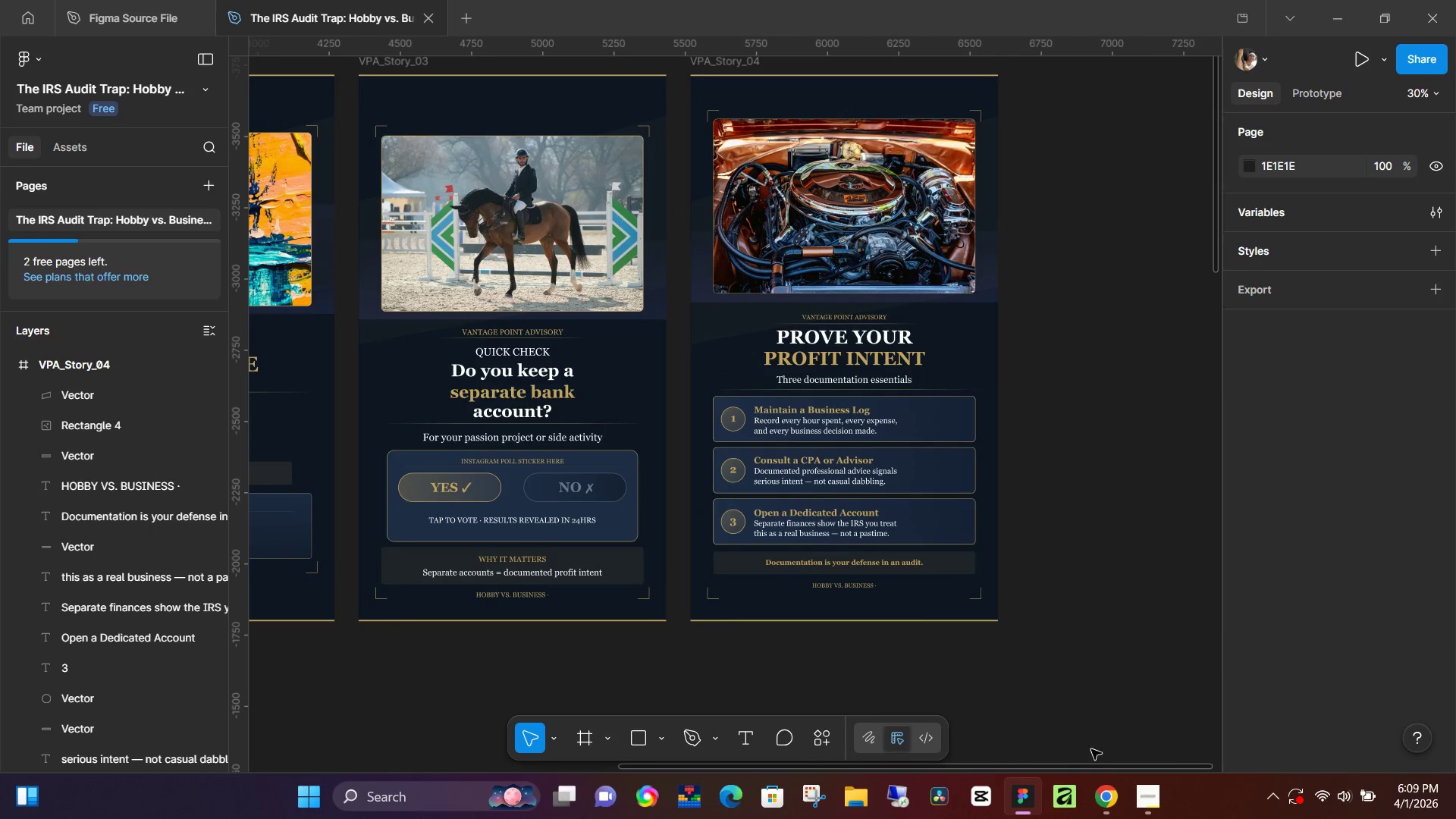 
scroll: coordinate [861, 620], scroll_direction: up, amount: 6.0
 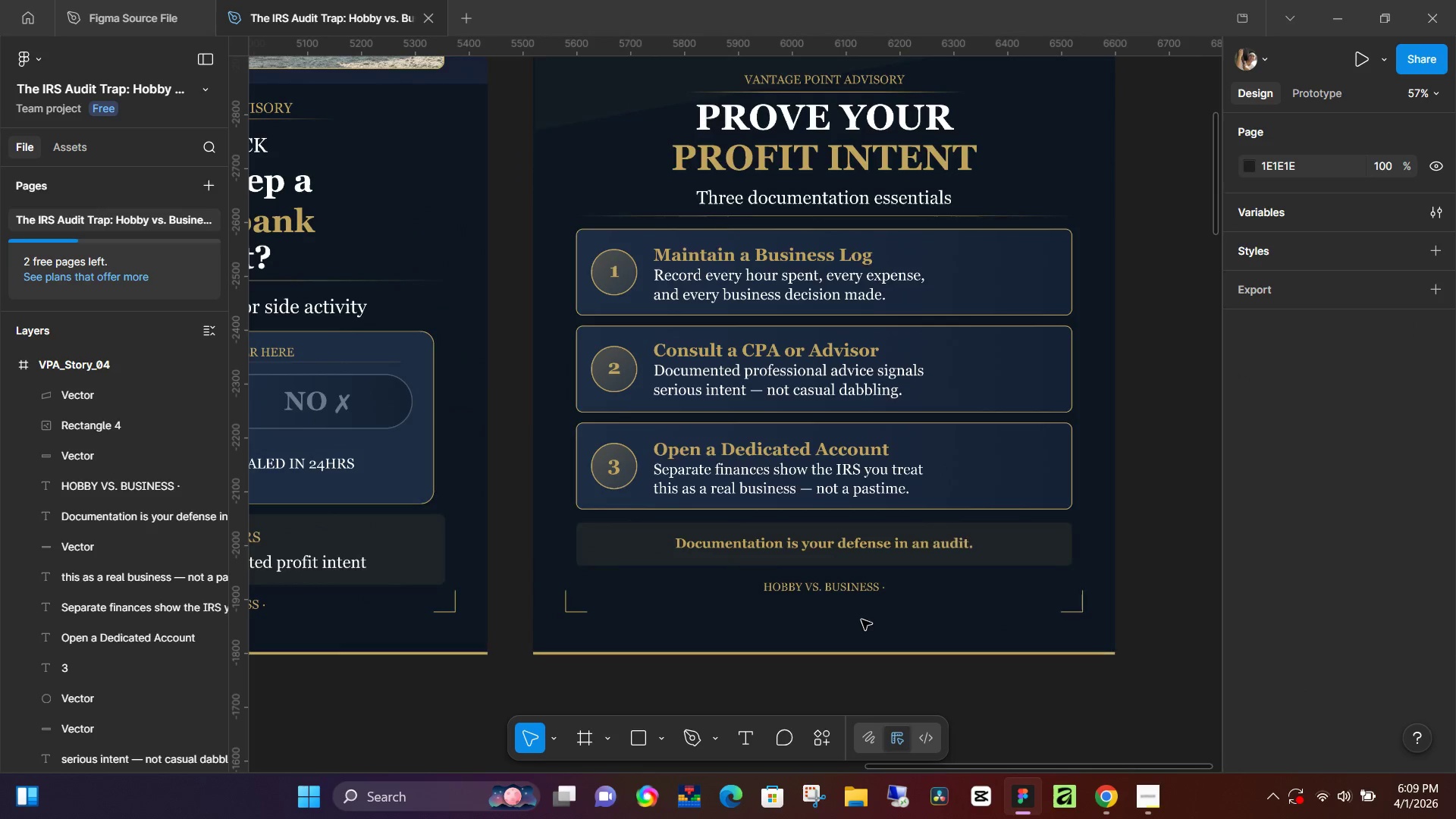 
hold_key(key=ControlLeft, duration=0.34)
 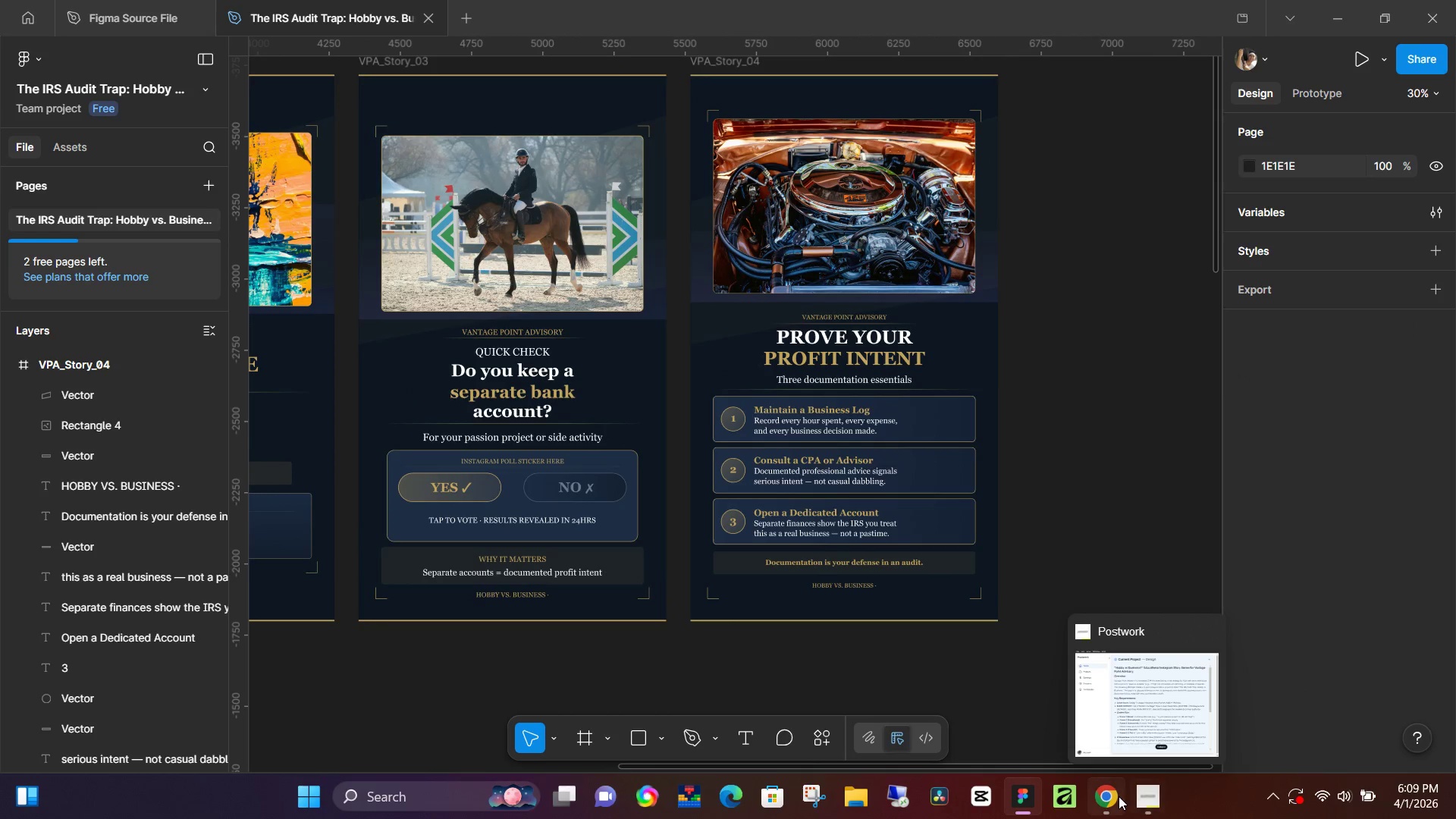 
scroll: coordinate [868, 584], scroll_direction: down, amount: 5.0
 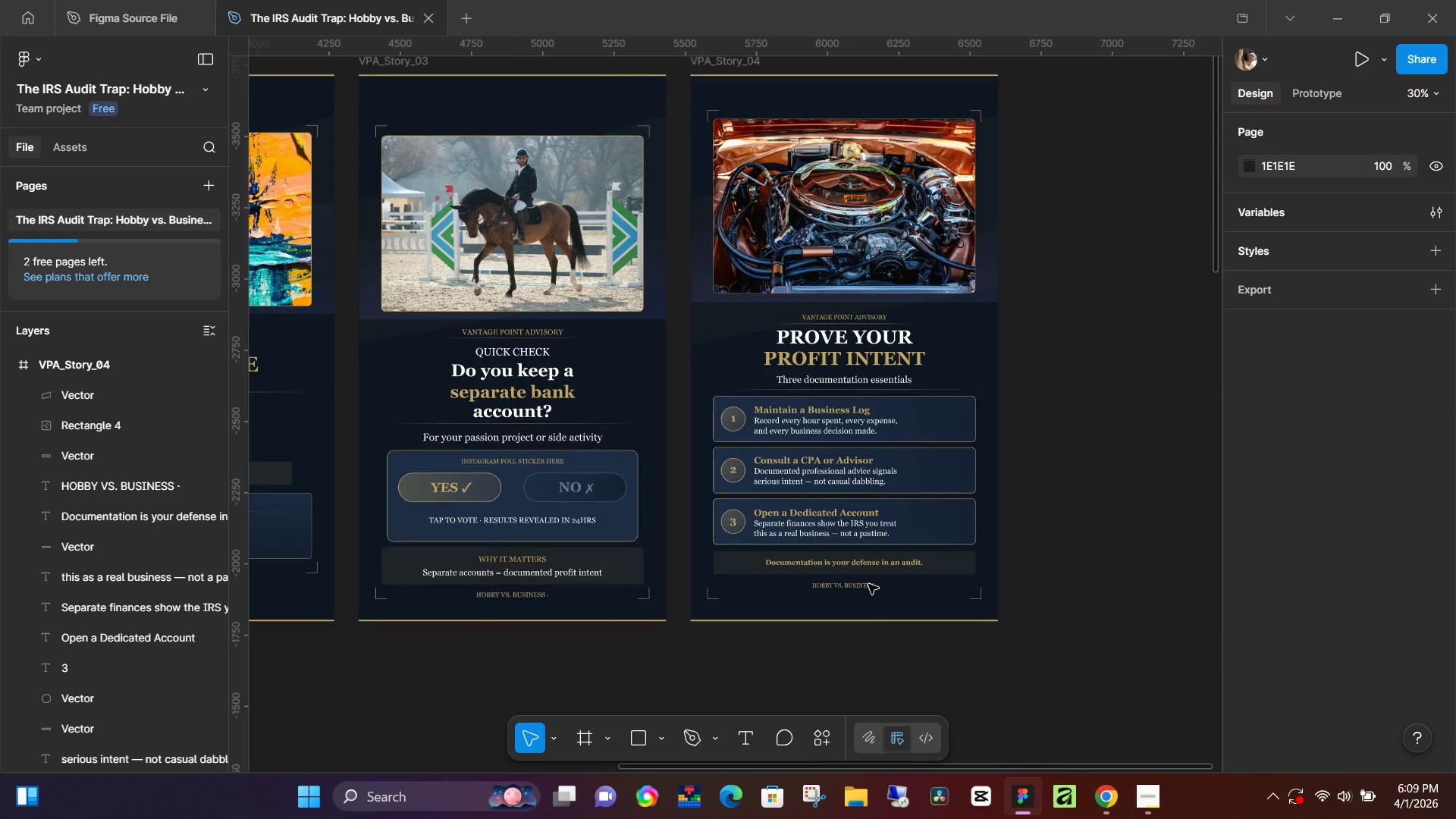 
left_click([1119, 796])
 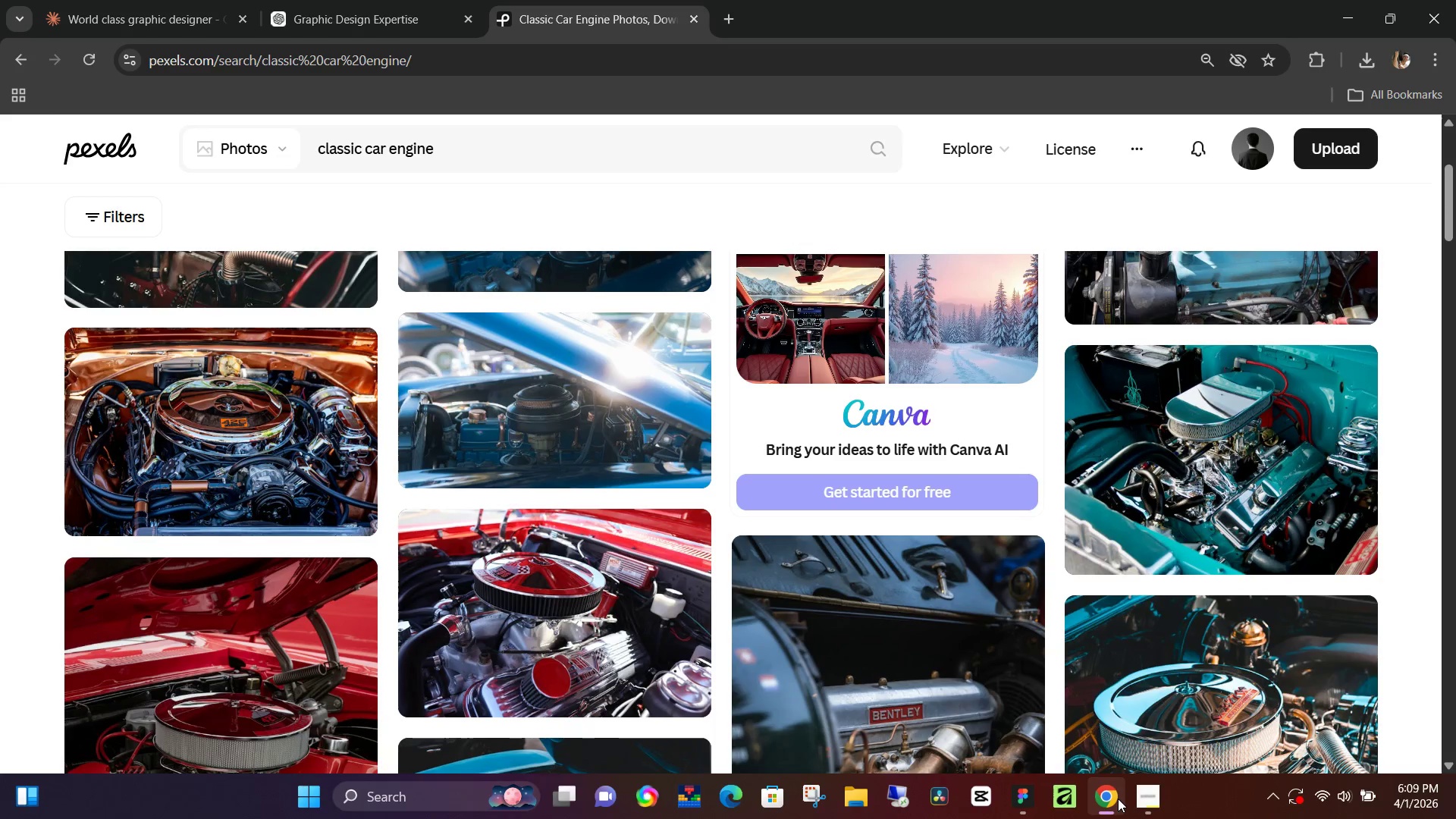 
left_click([1118, 799])
 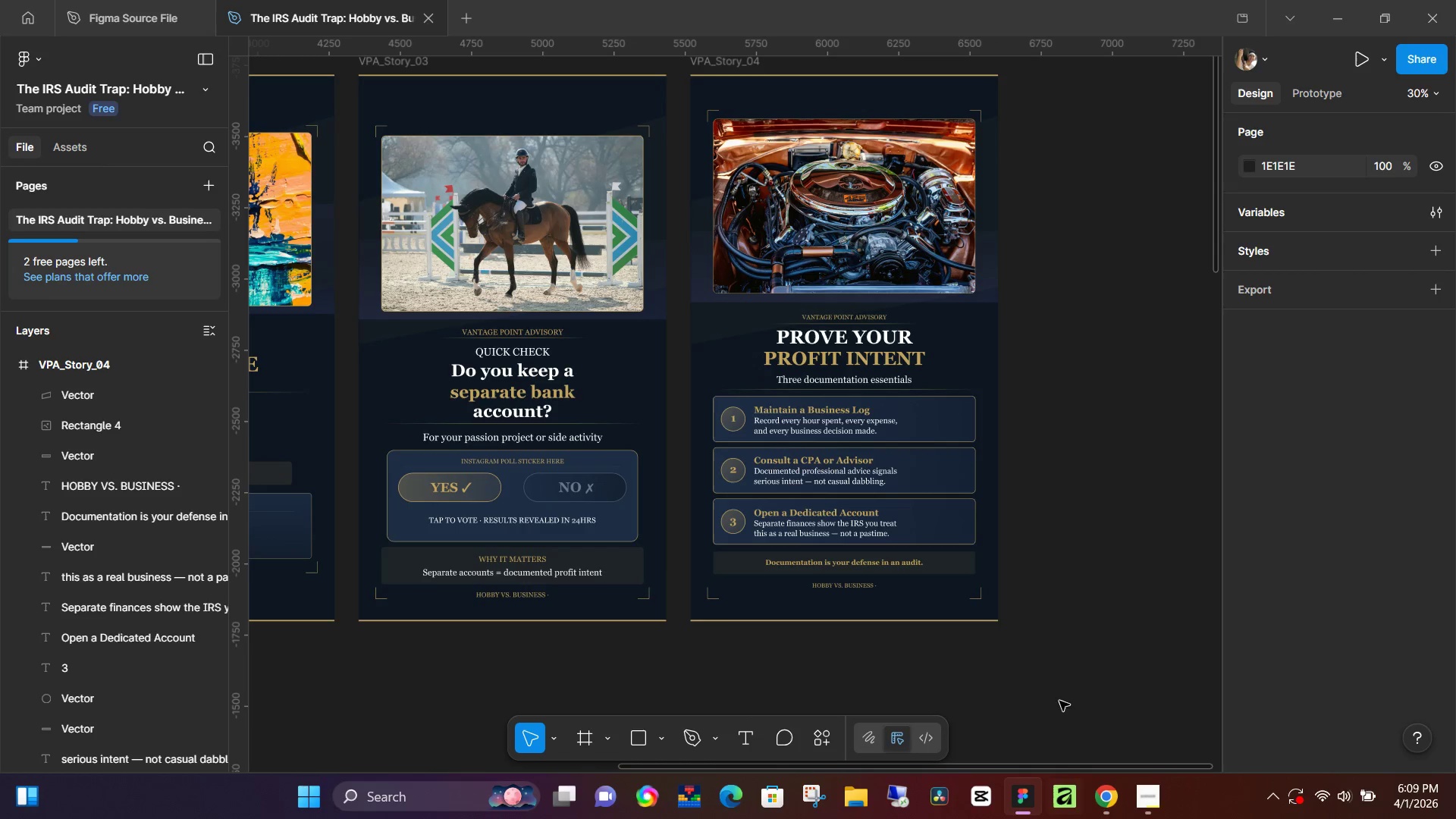 
left_click([1074, 629])
 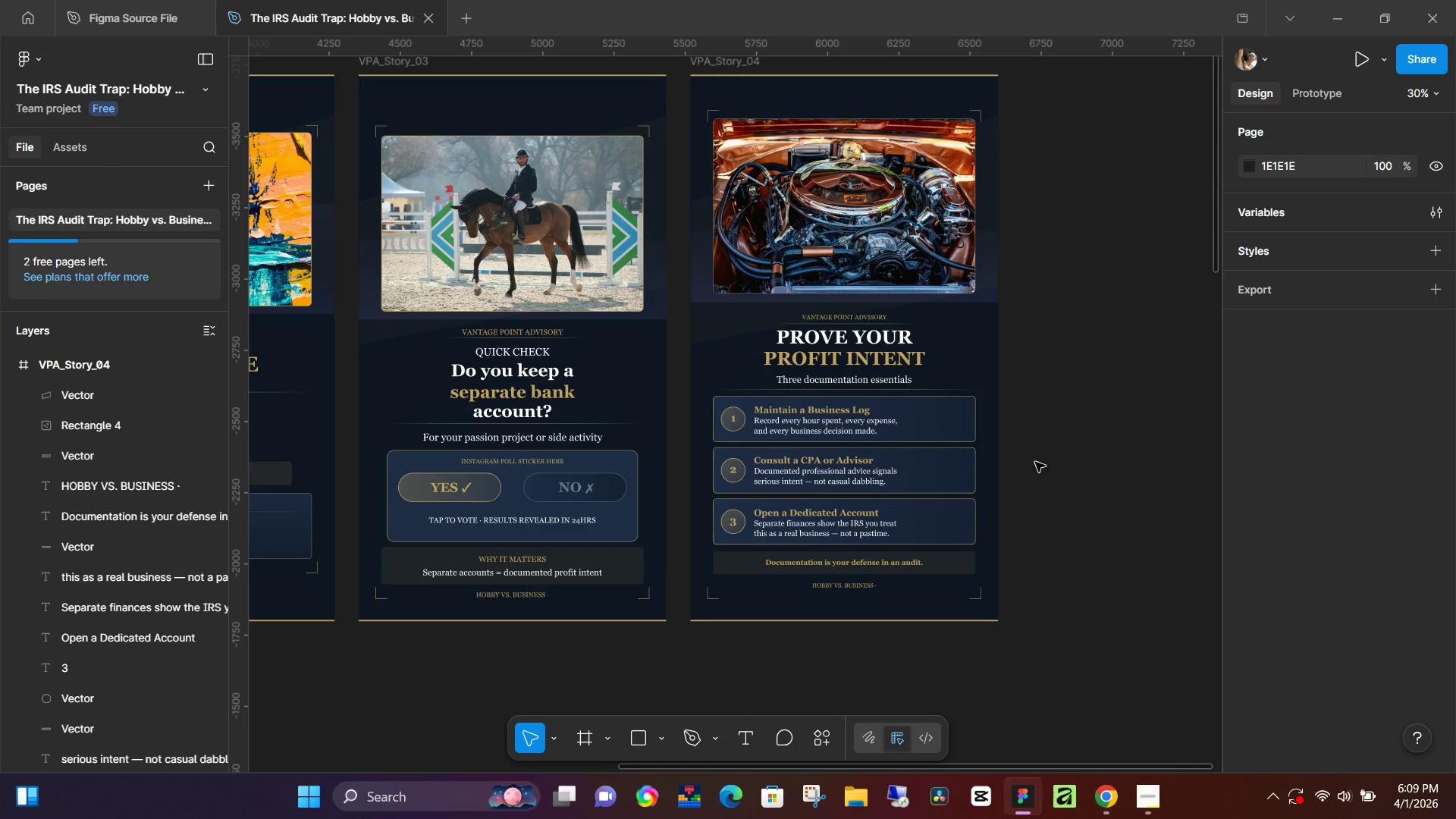 
hold_key(key=Space, duration=1.5)
 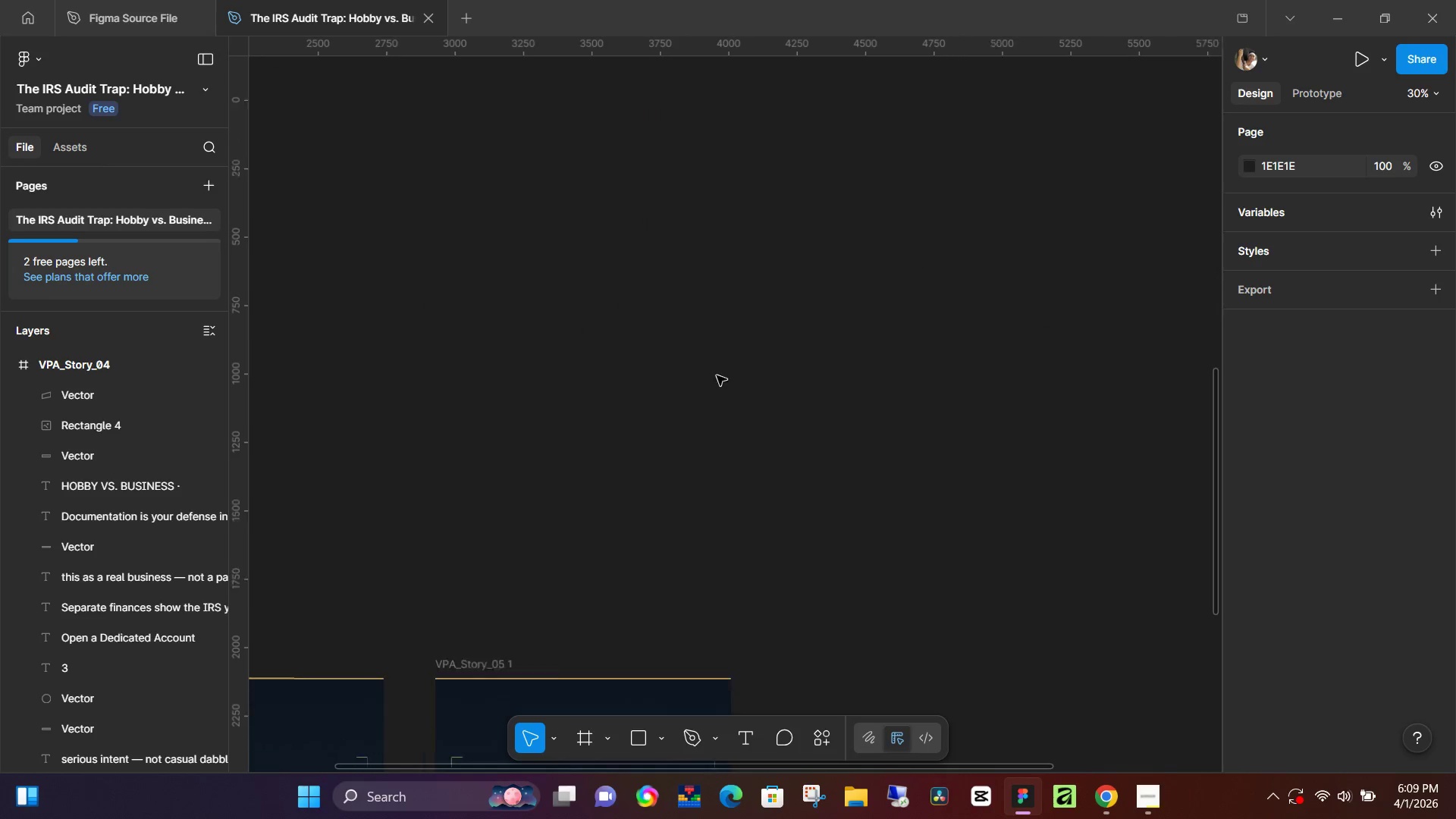 
left_click_drag(start_coordinate=[1078, 402], to_coordinate=[1087, 124])
 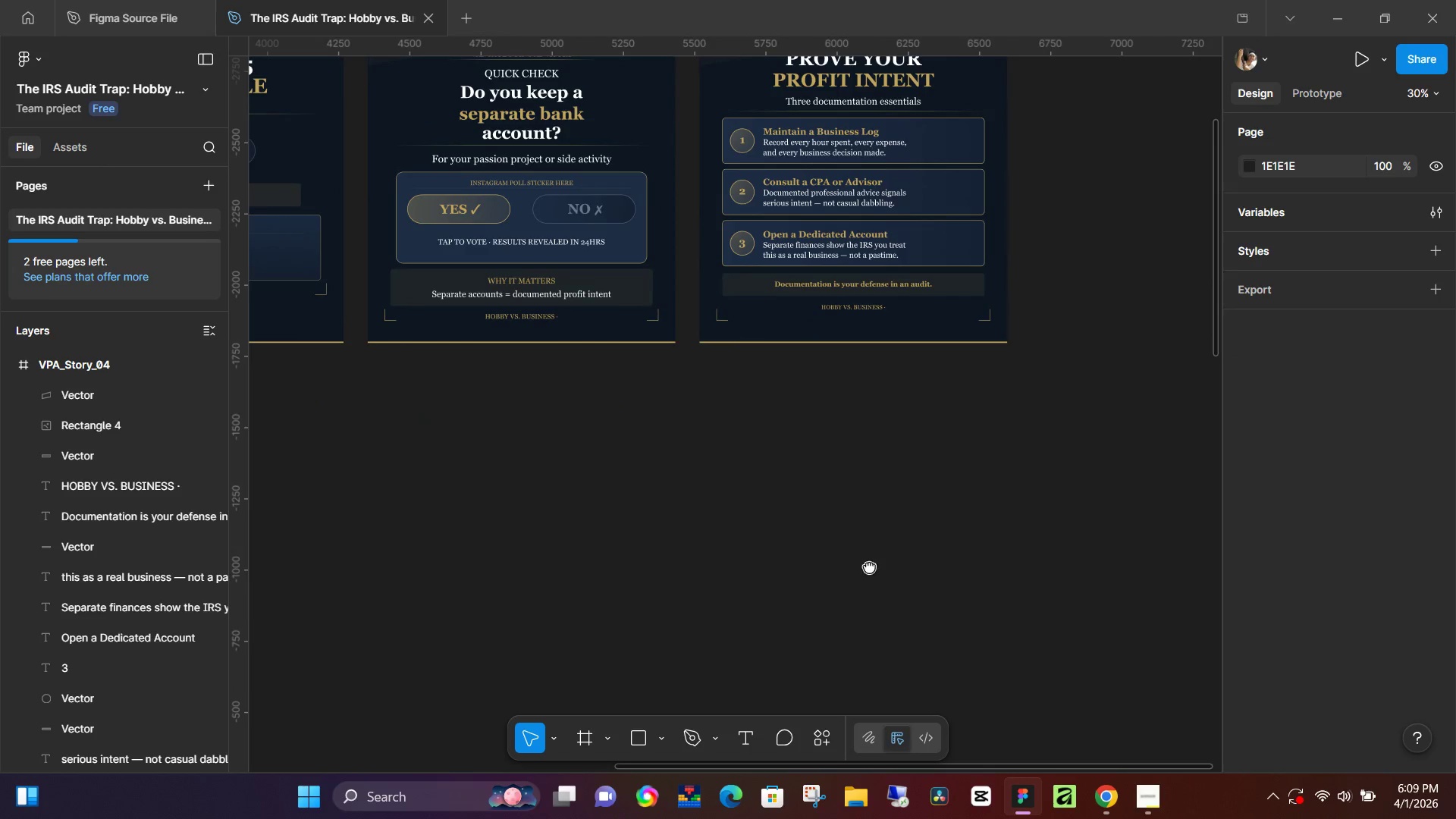 
left_click_drag(start_coordinate=[869, 566], to_coordinate=[1025, 212])
 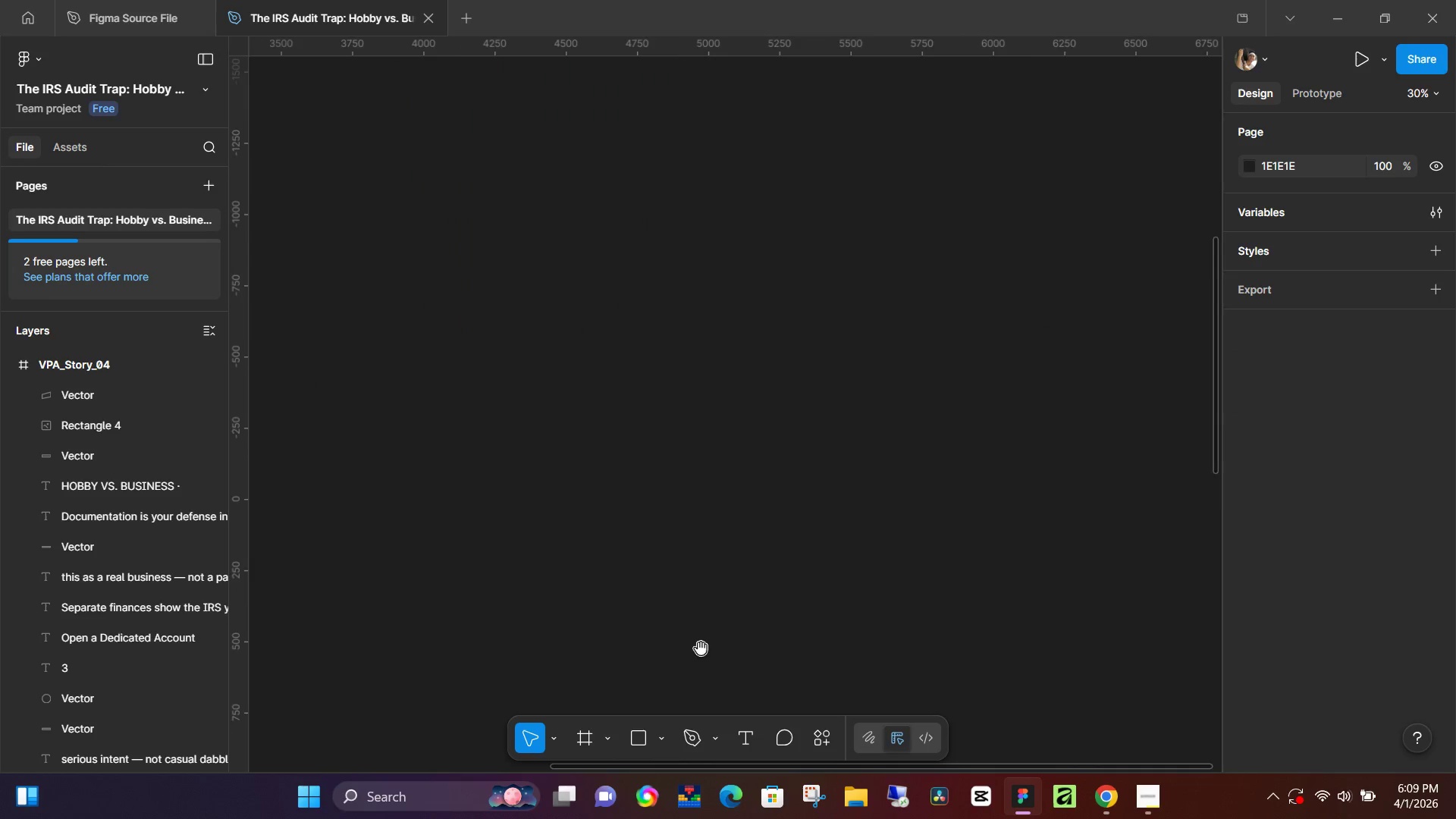 
hold_key(key=Space, duration=0.45)
 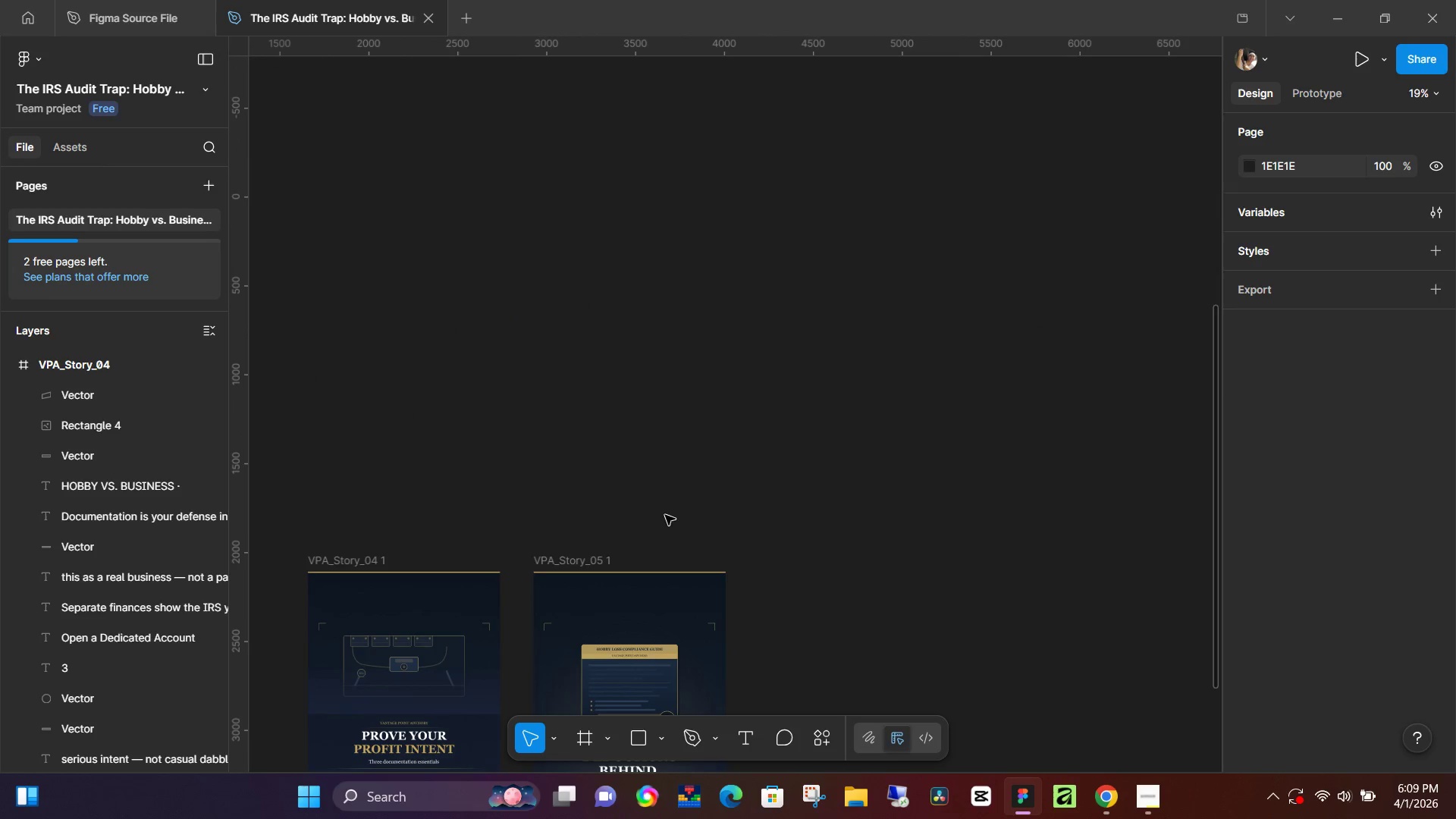 
left_click_drag(start_coordinate=[701, 648], to_coordinate=[1006, 238])
 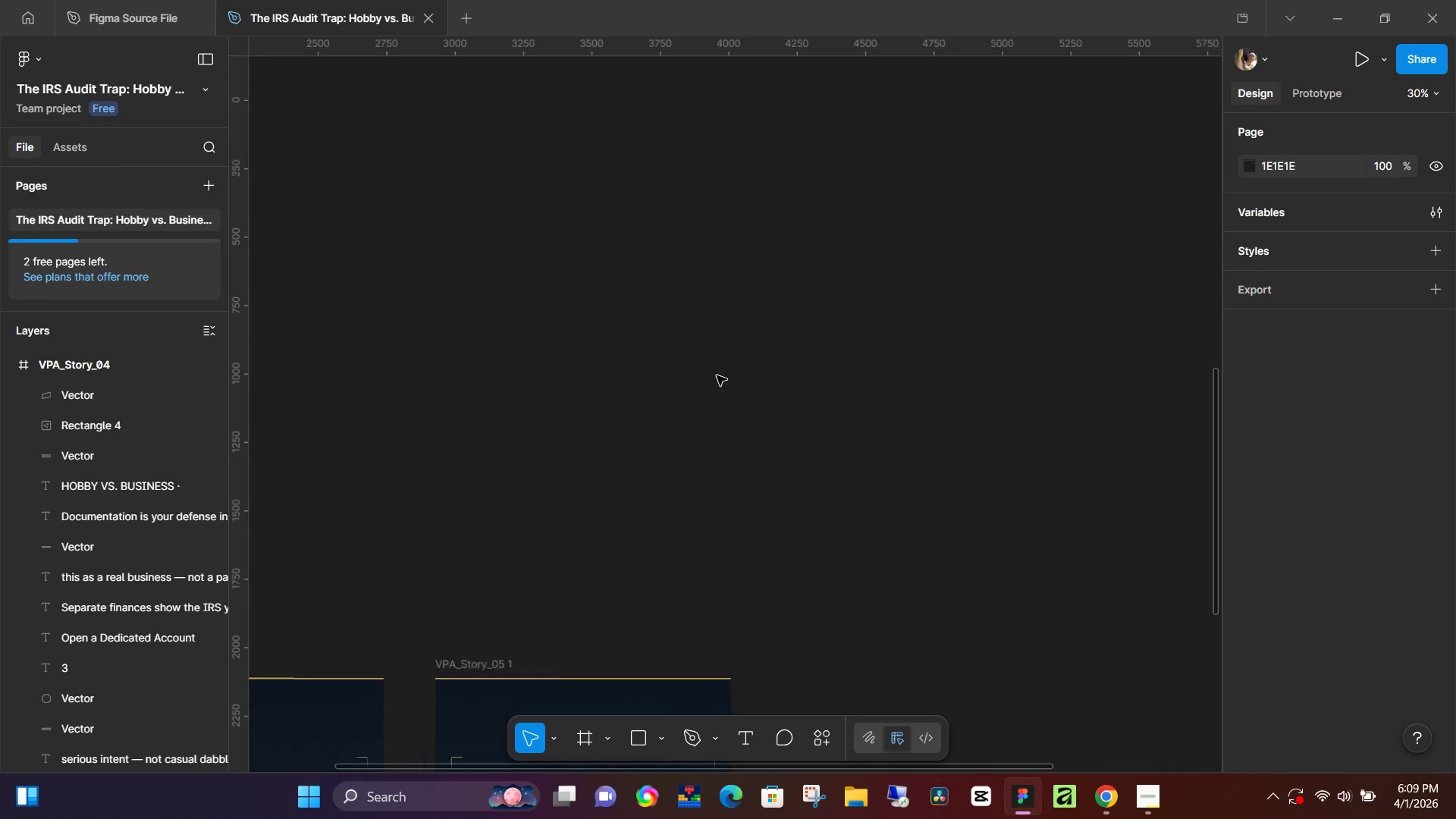 
key(Control+ControlLeft)
 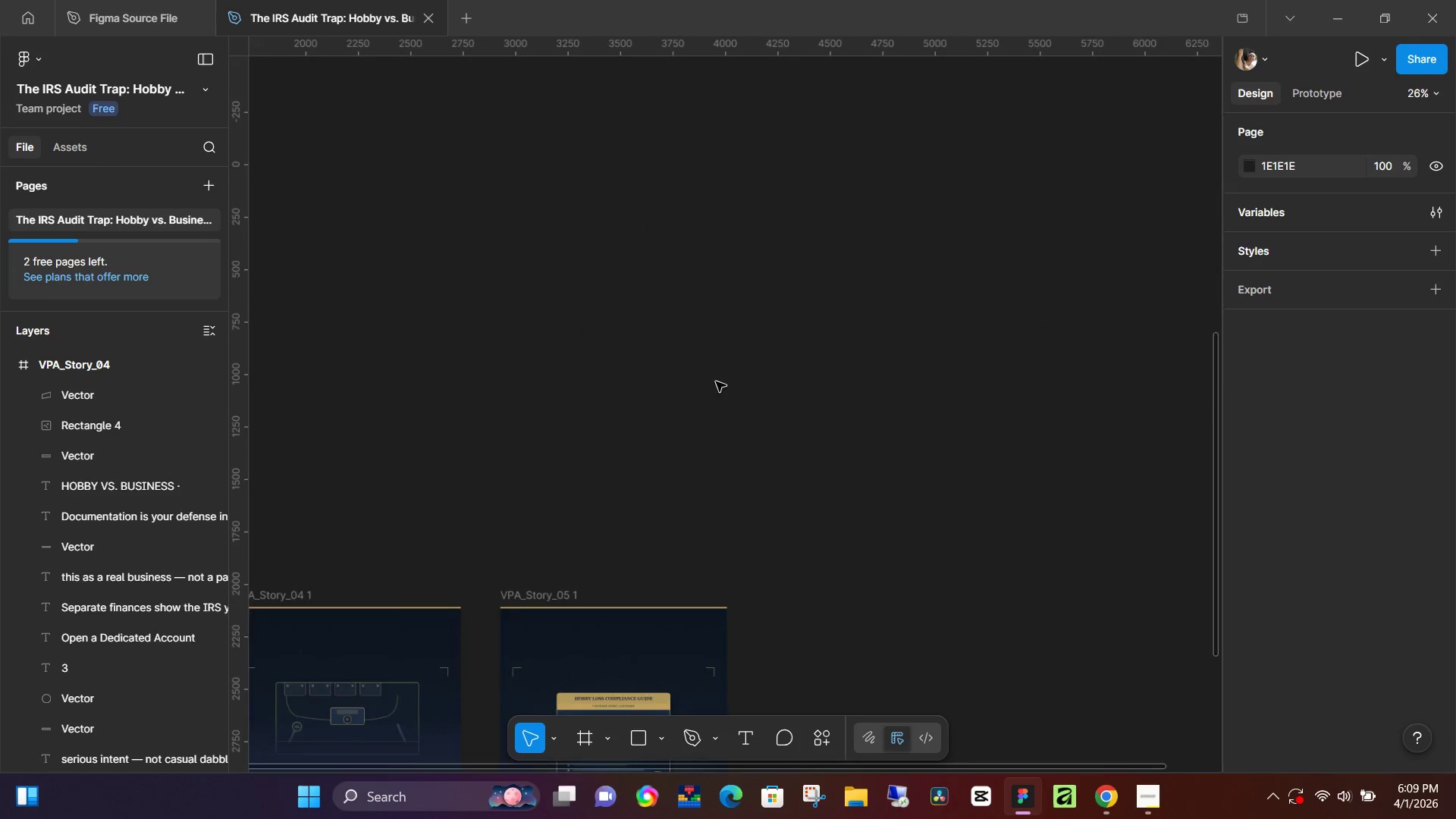 
key(Control+ControlLeft)
 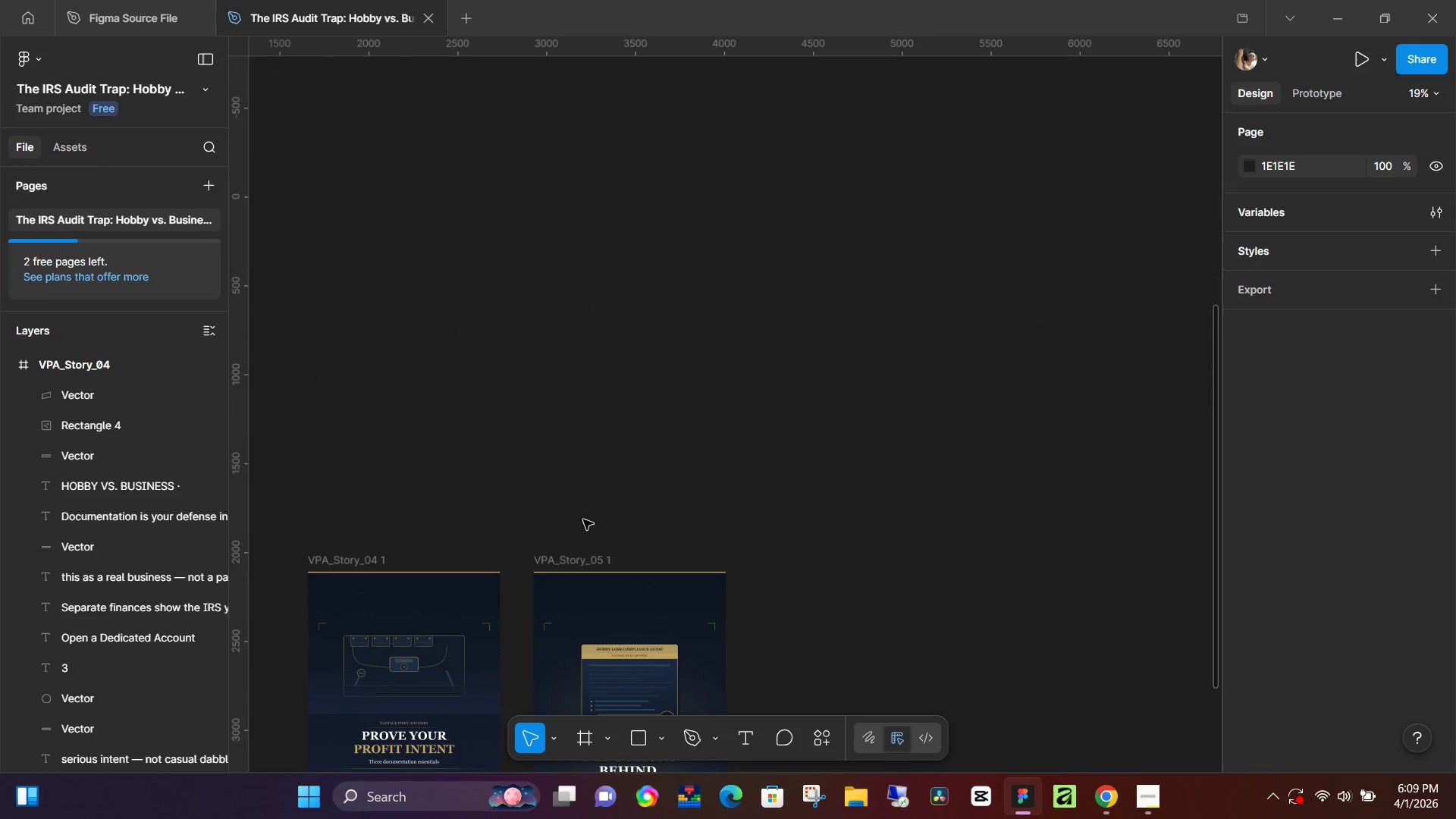 
scroll: coordinate [716, 376], scroll_direction: down, amount: 5.0
 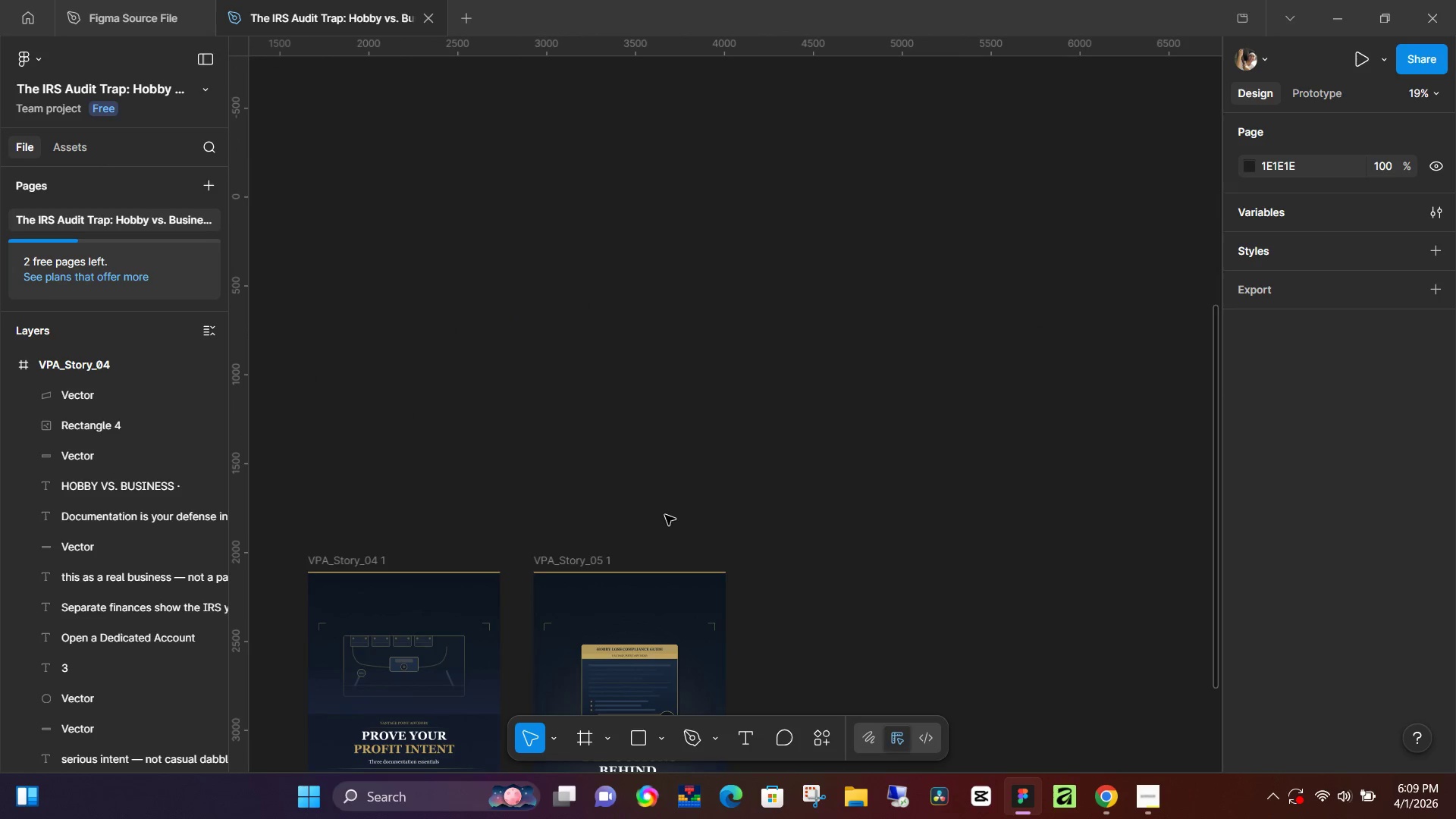 
hold_key(key=Space, duration=1.52)
 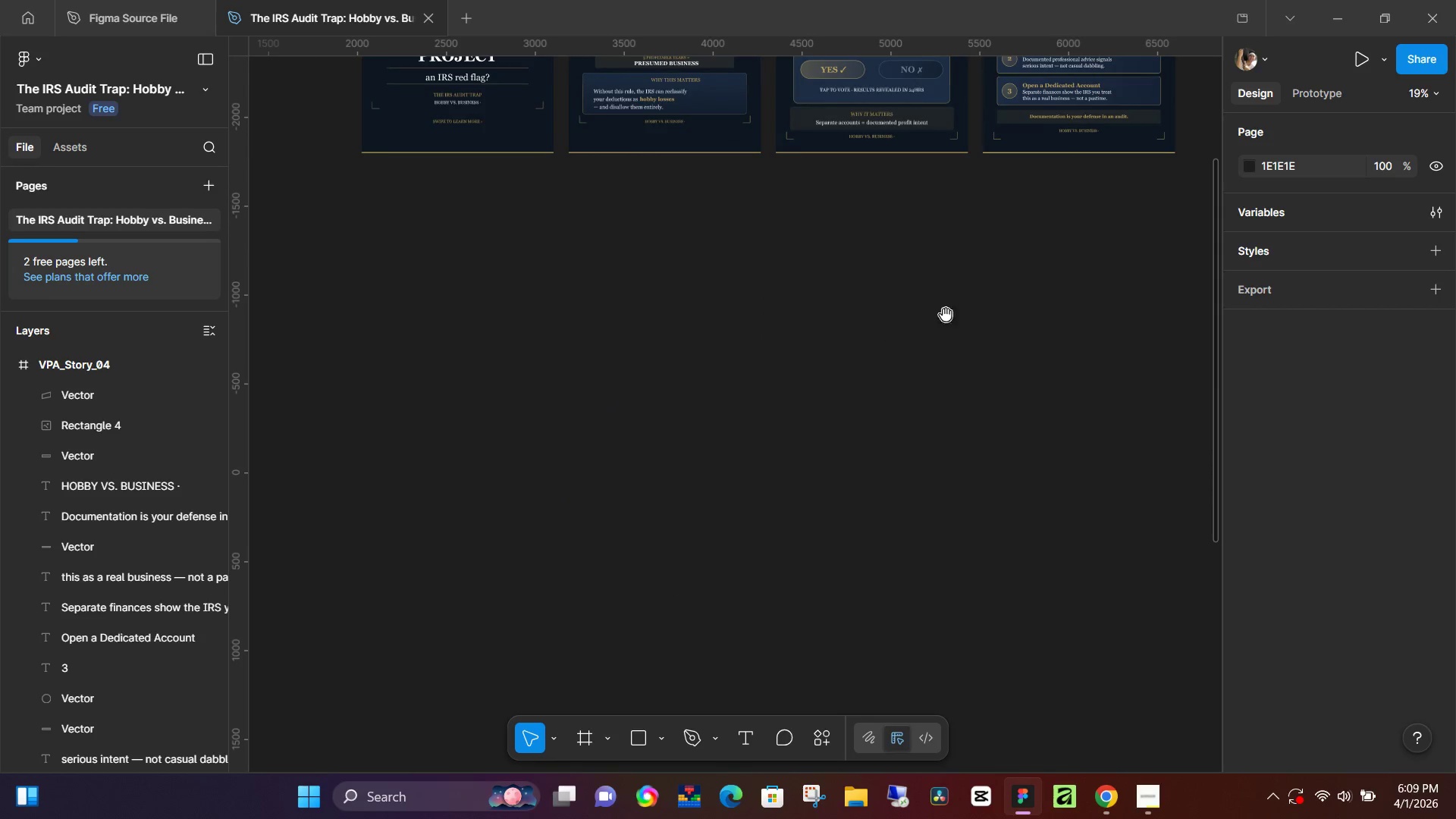 
left_click_drag(start_coordinate=[494, 541], to_coordinate=[483, 817])
 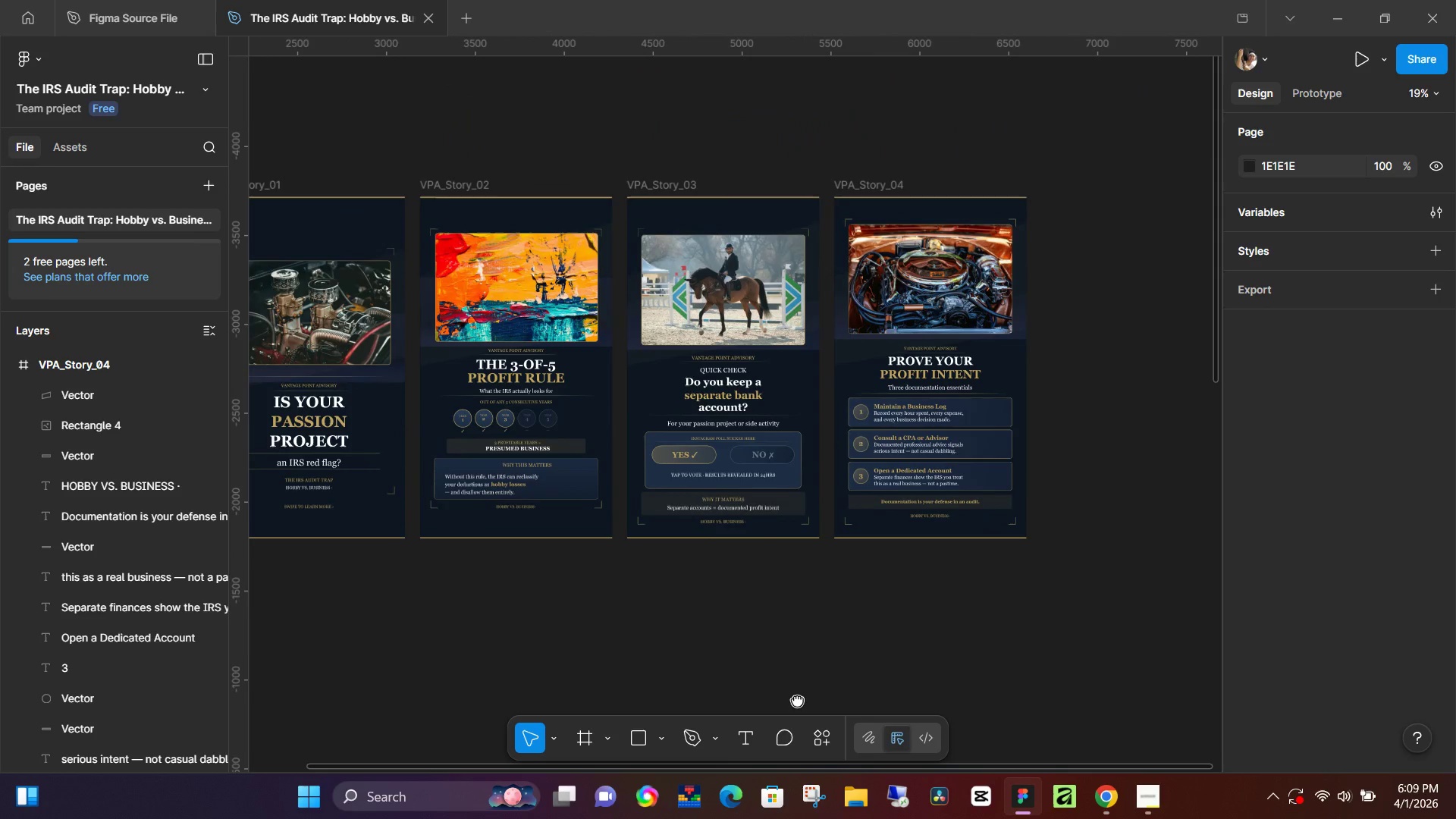 
hold_key(key=Space, duration=1.5)
 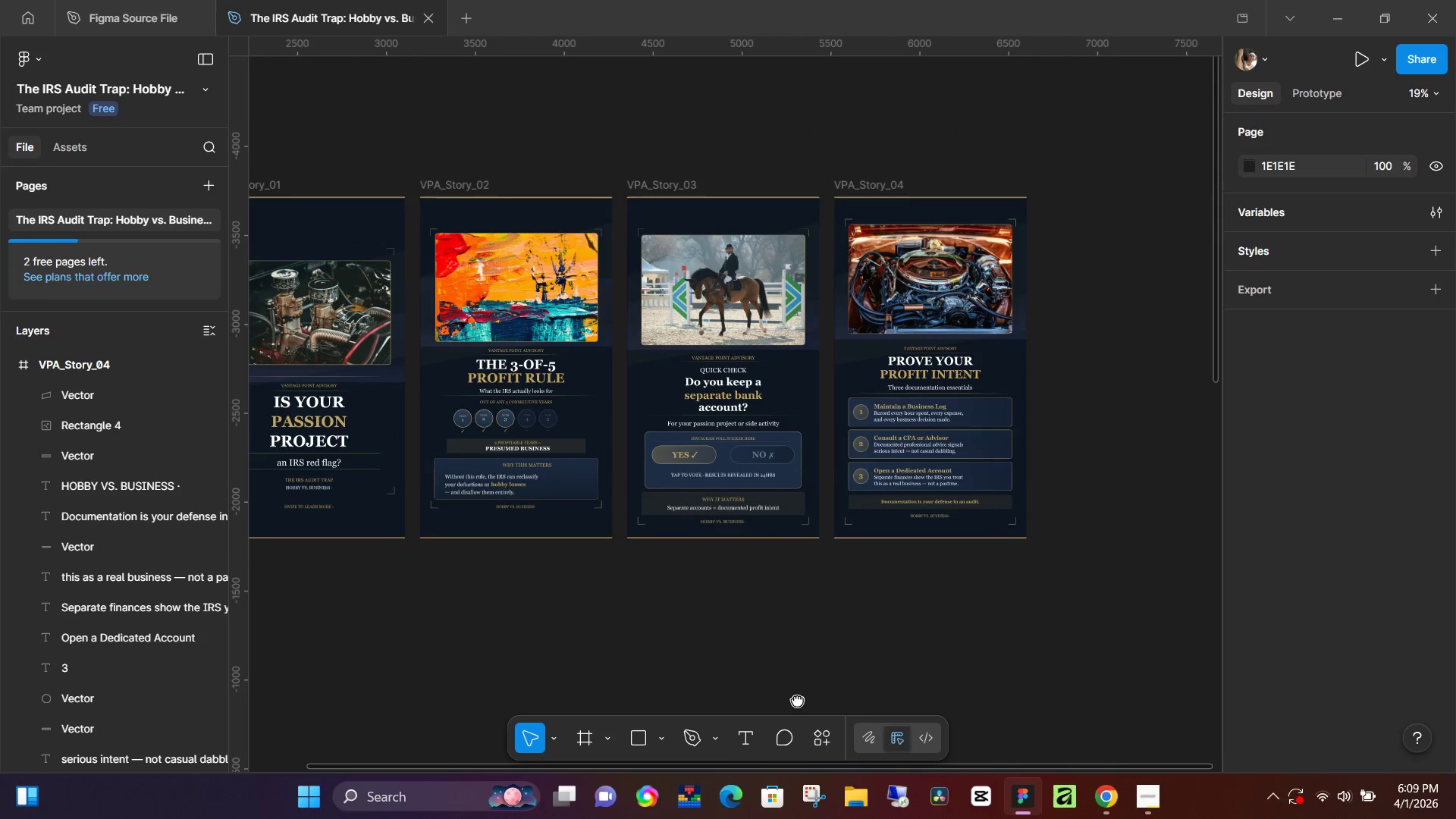 
left_click_drag(start_coordinate=[946, 315], to_coordinate=[797, 700])
 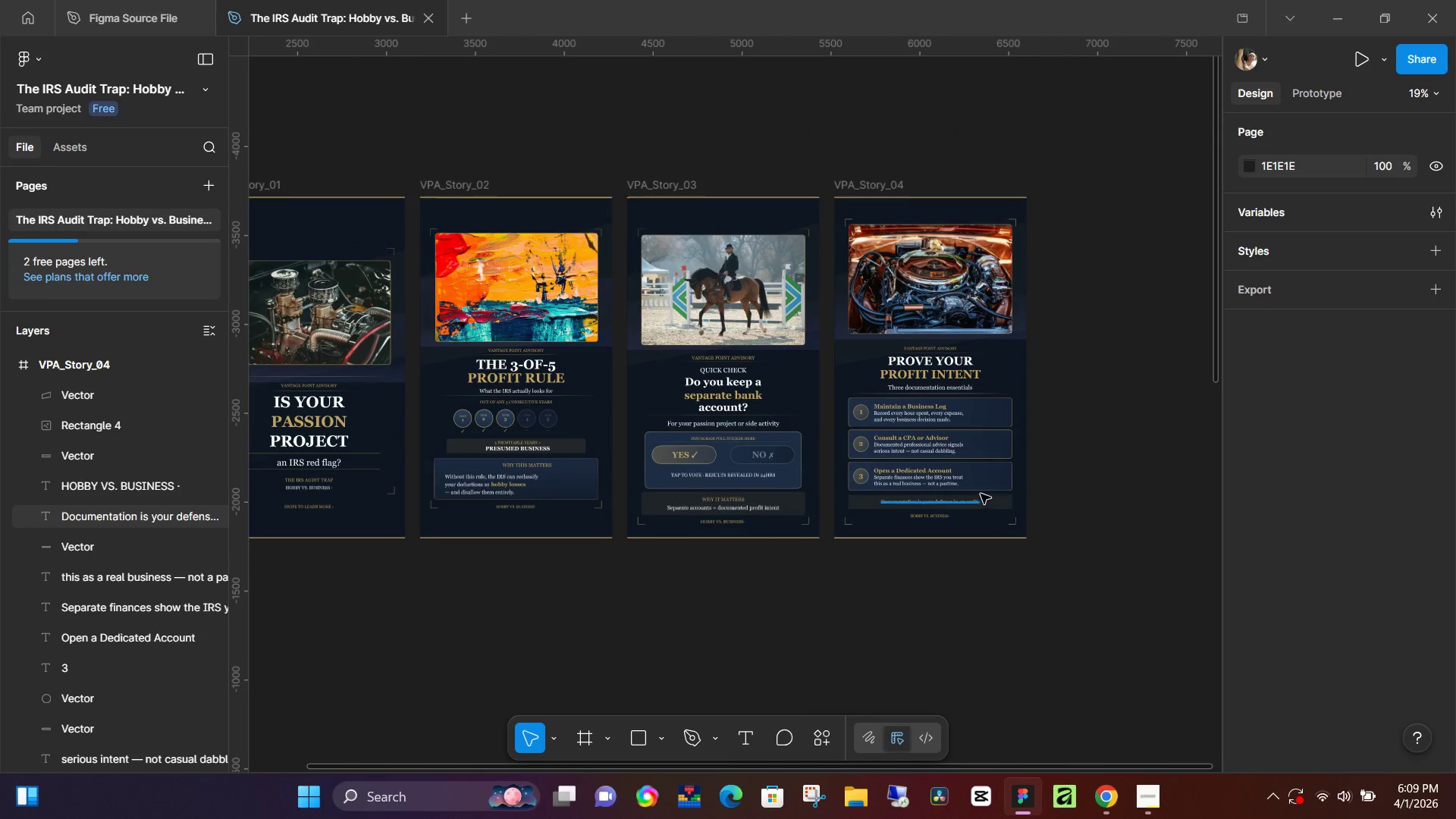 
hold_key(key=Space, duration=1.41)
 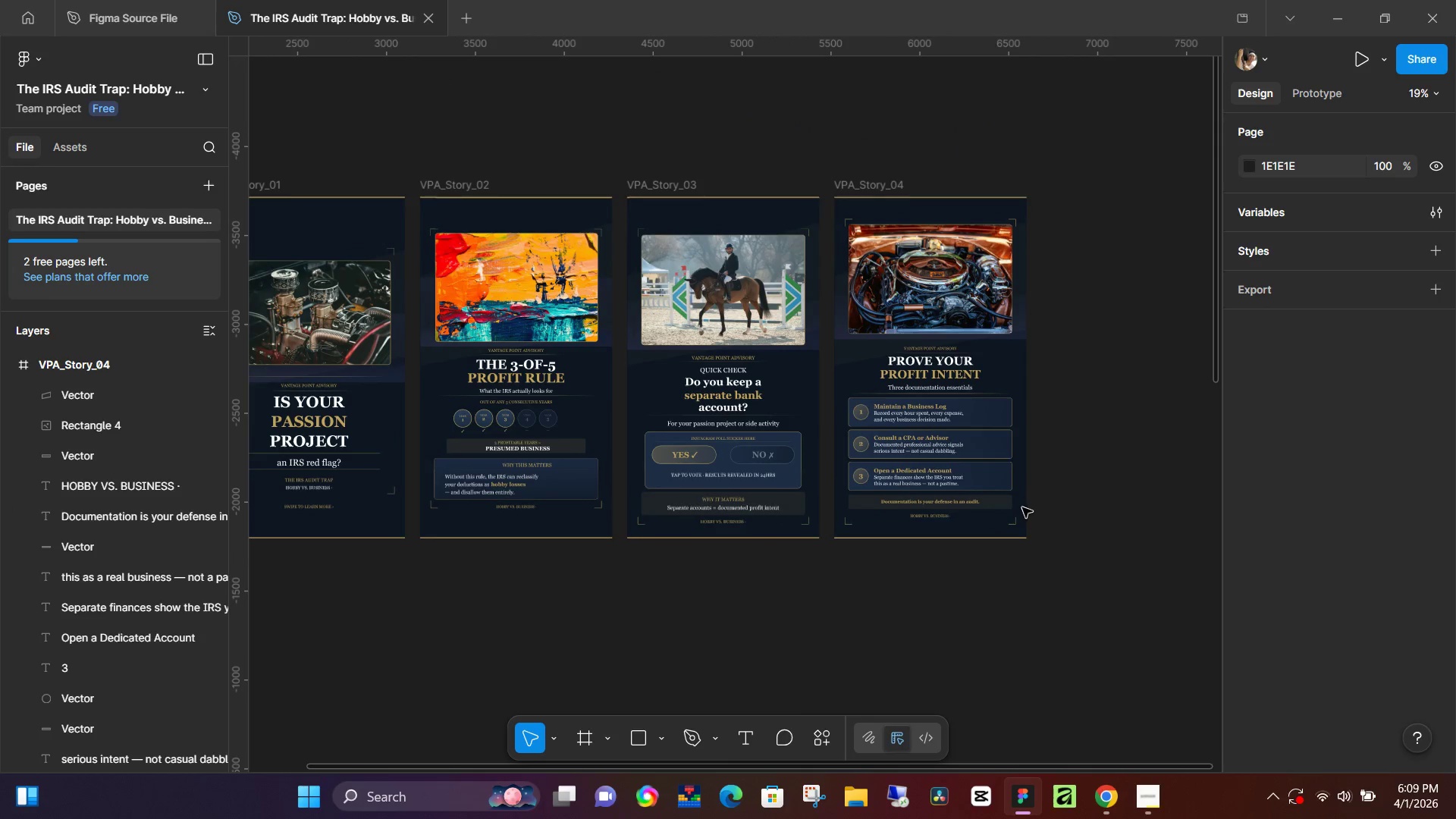 
hold_key(key=Space, duration=0.42)
 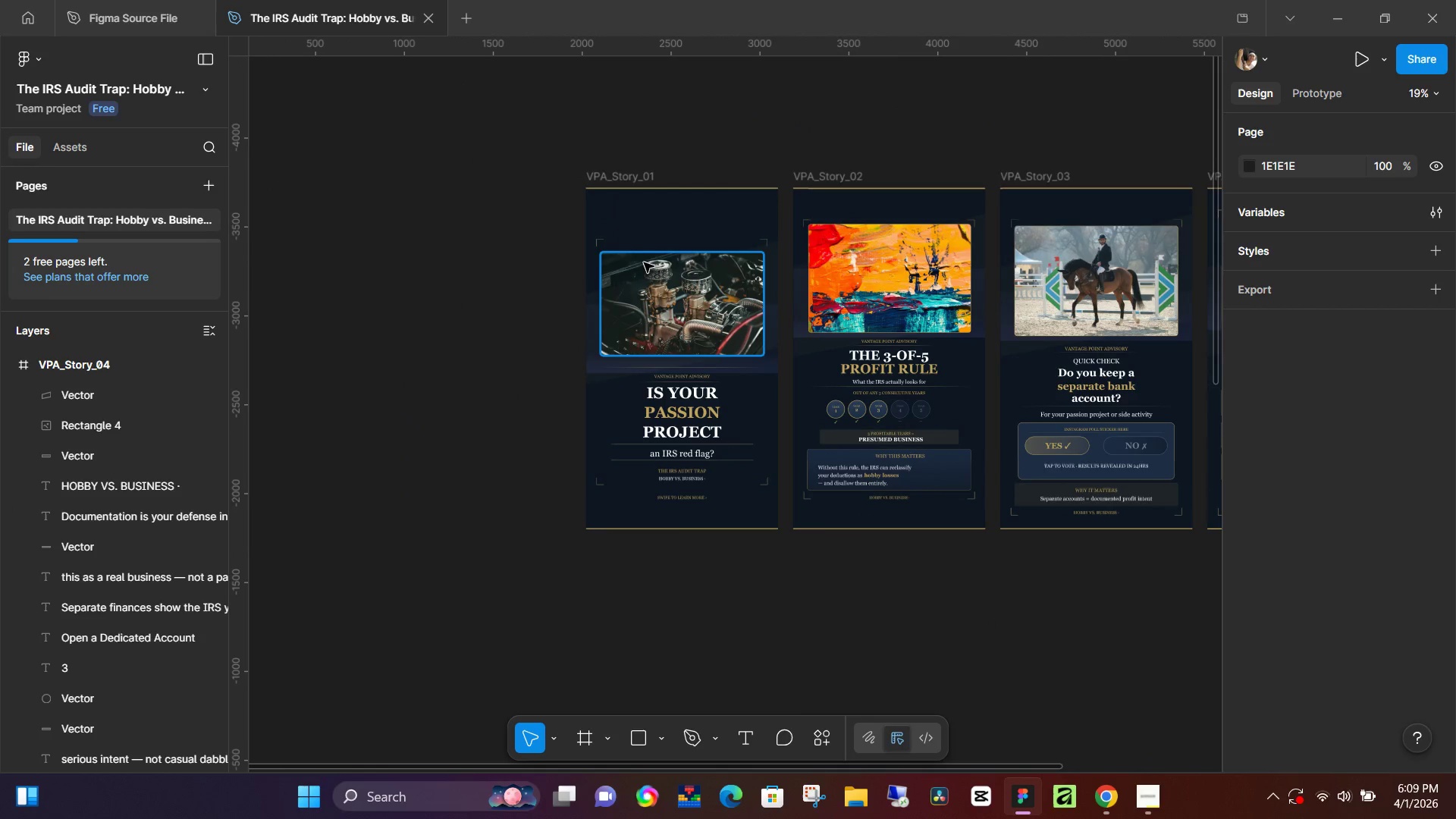 
left_click_drag(start_coordinate=[638, 625], to_coordinate=[1012, 616])
 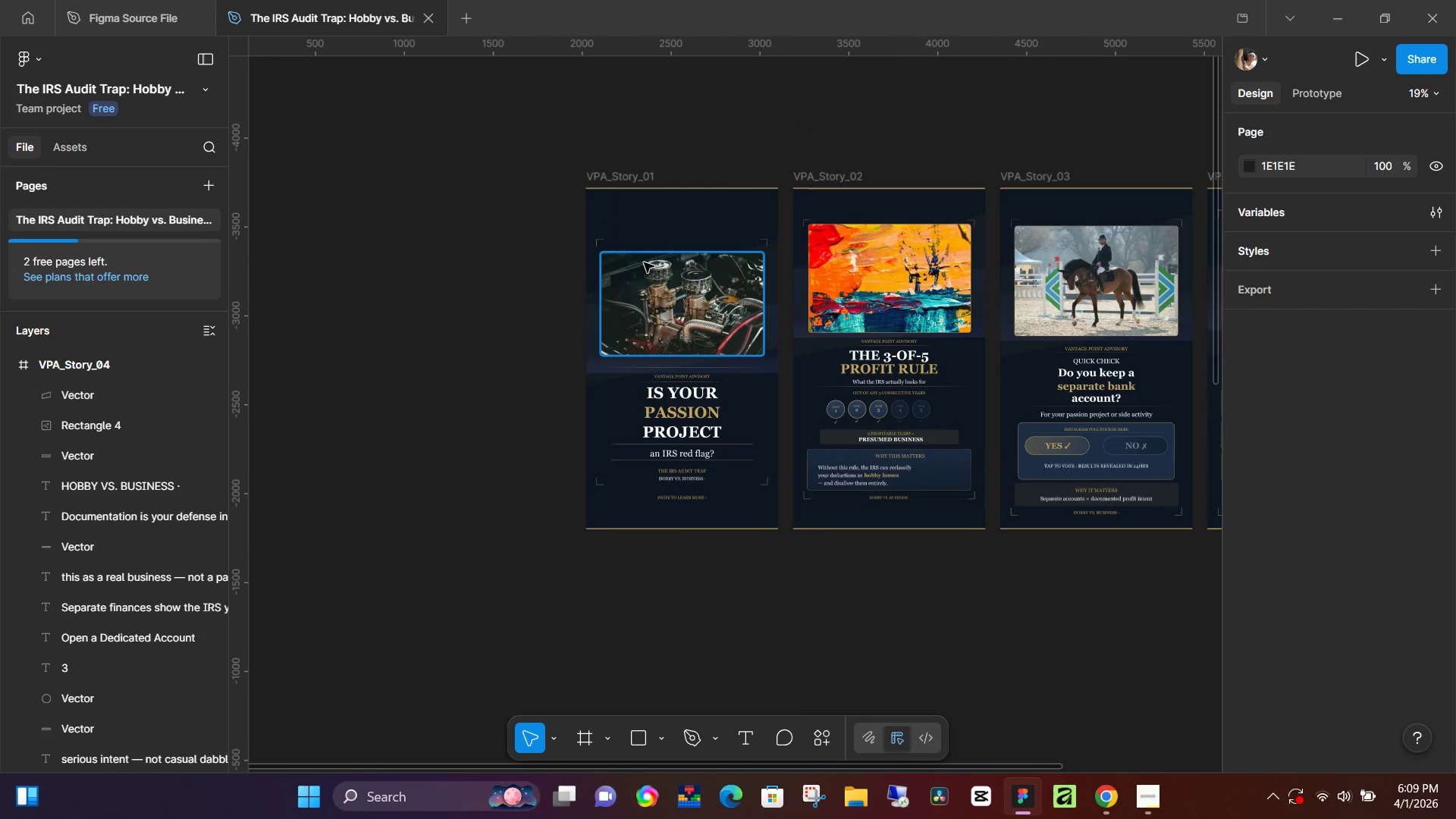 
left_click([644, 265])
 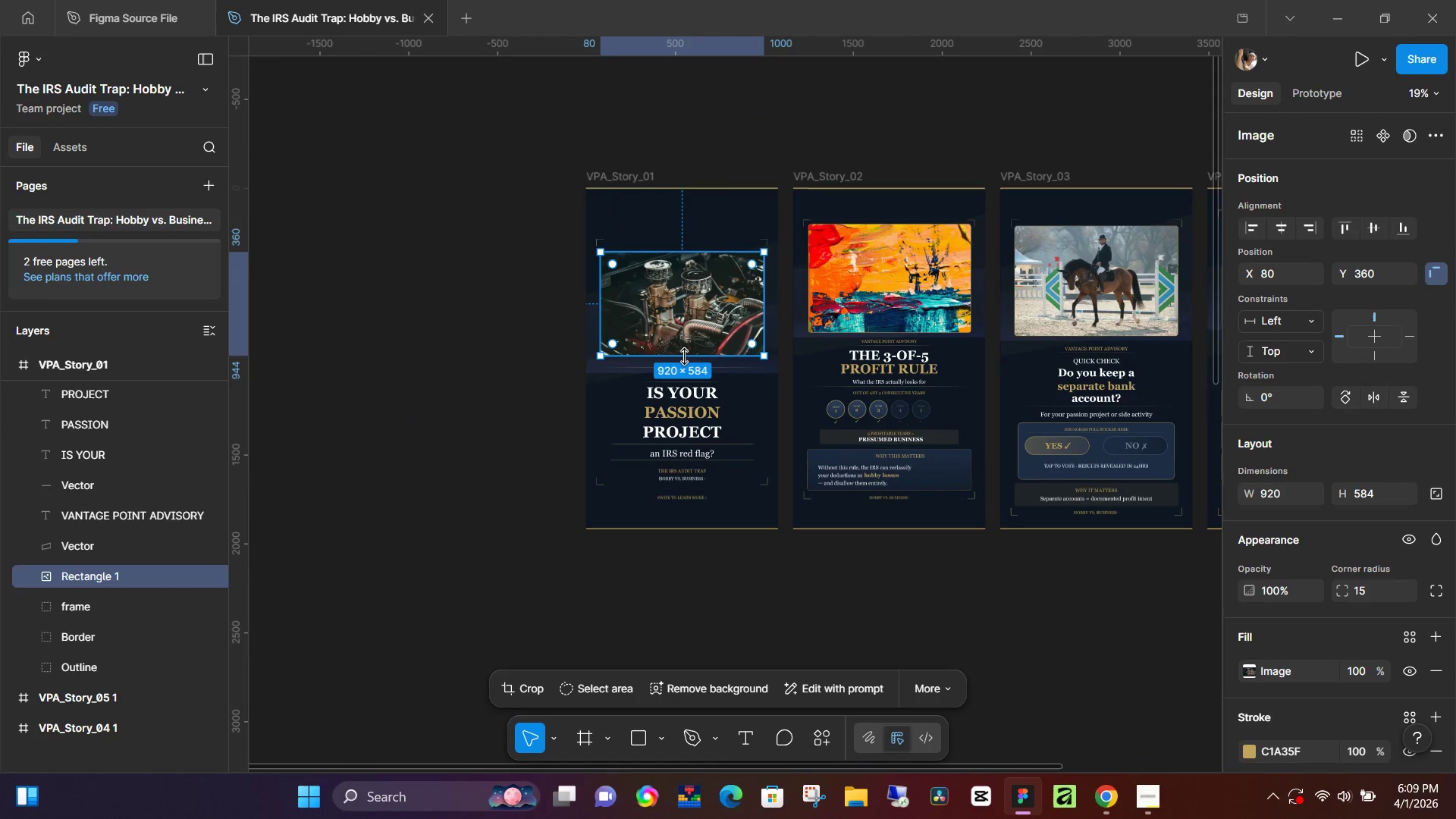 
left_click_drag(start_coordinate=[684, 356], to_coordinate=[689, 360])
 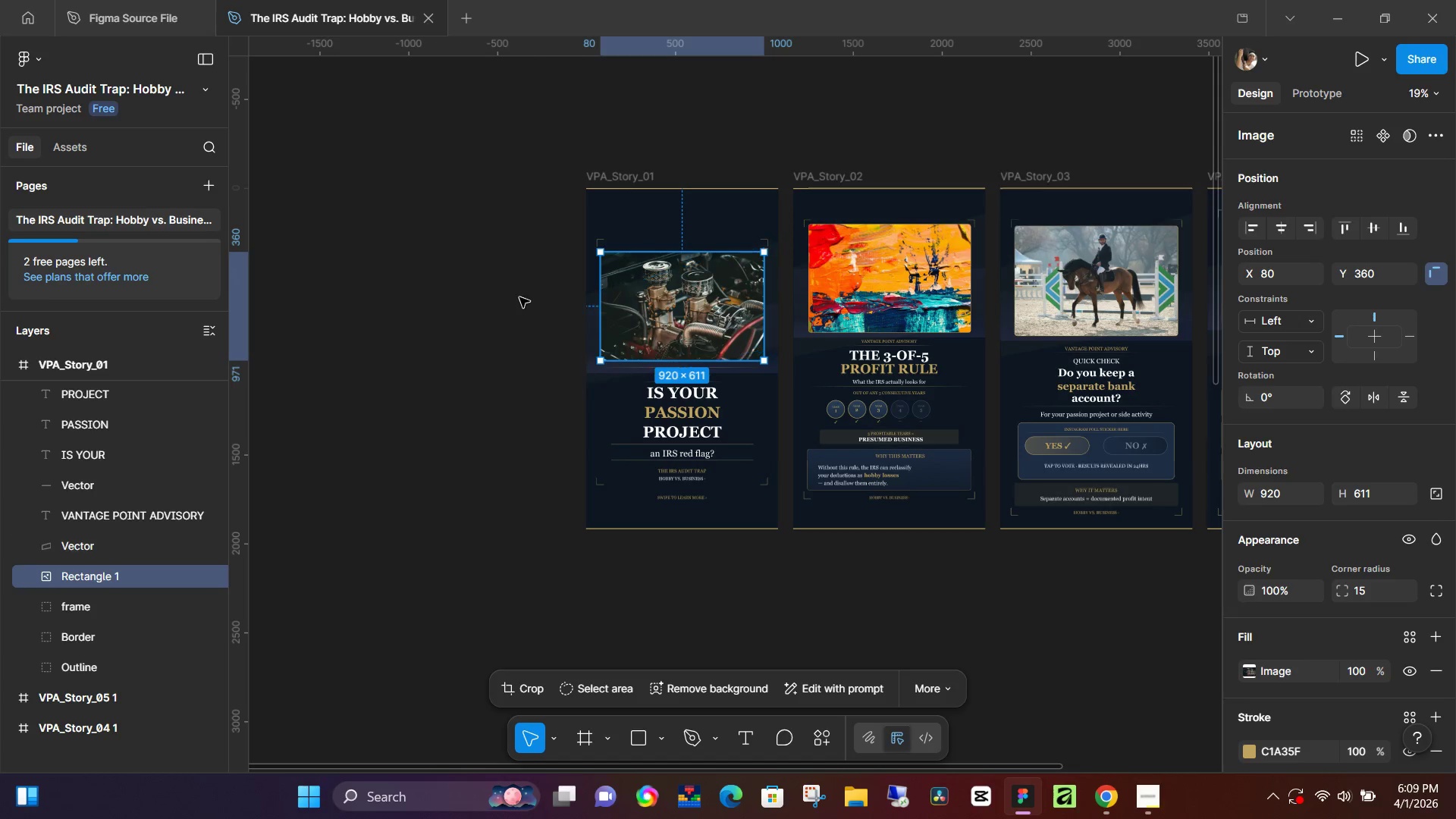 
left_click([519, 297])
 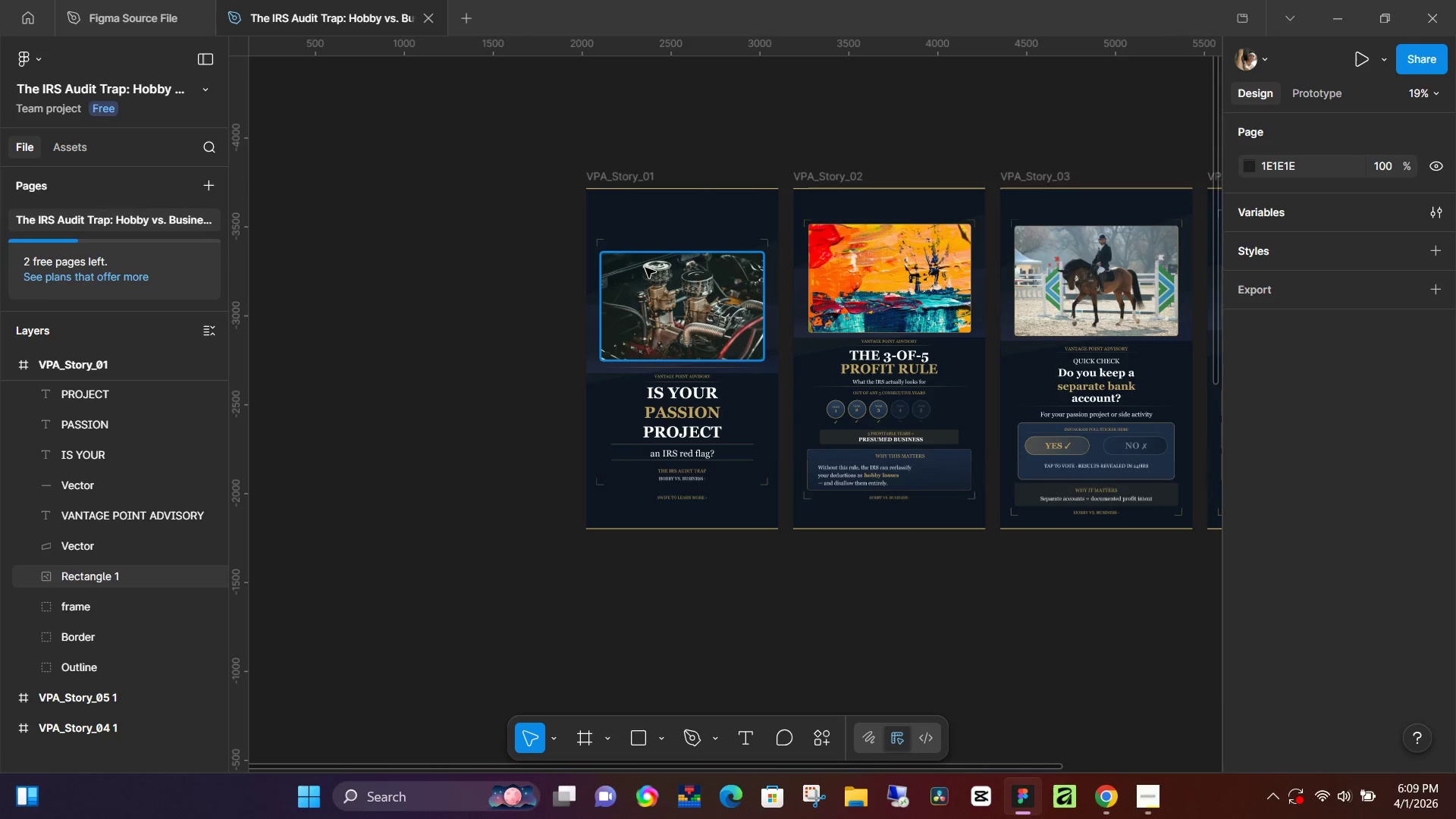 
left_click([645, 268])
 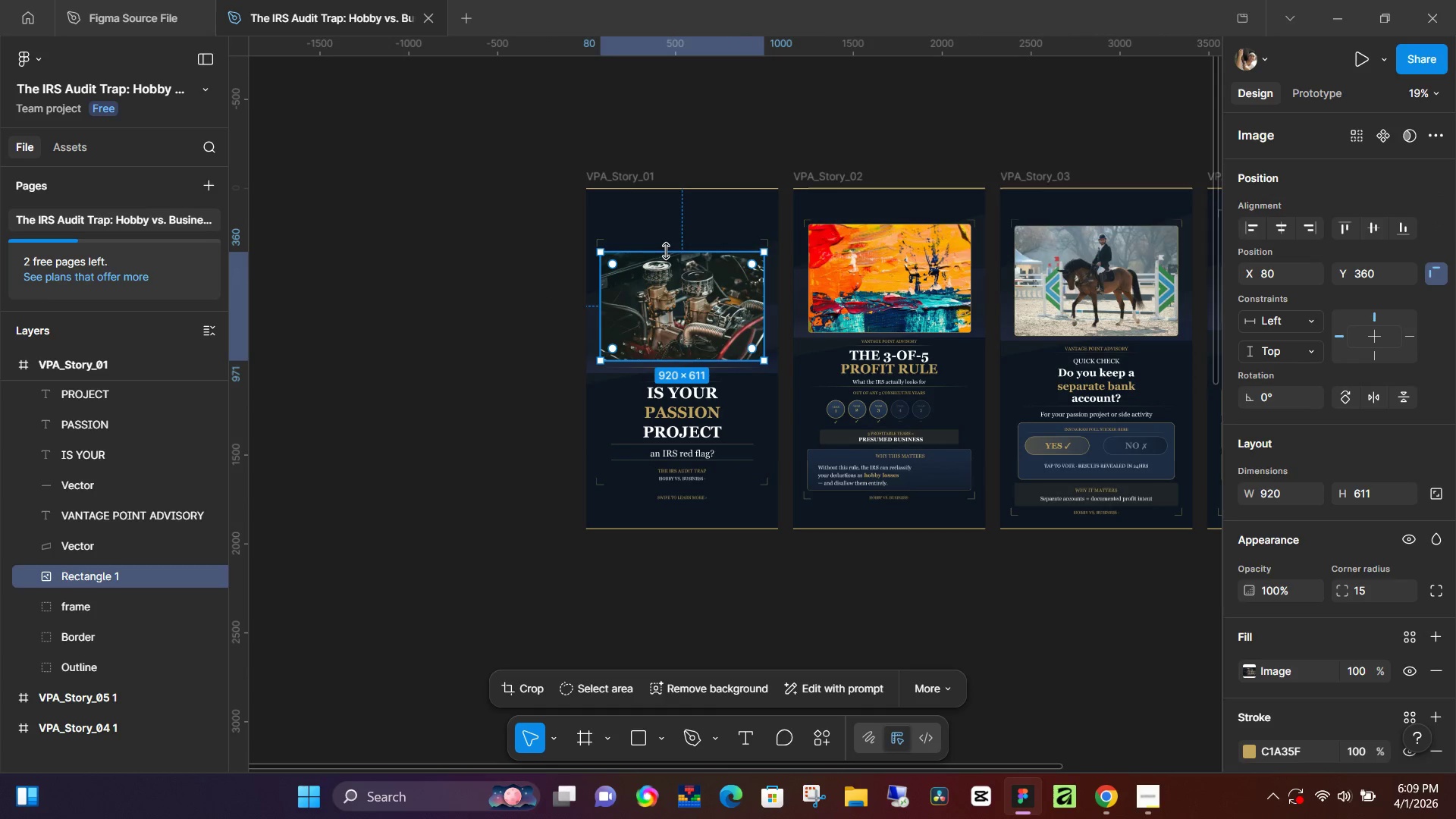 
left_click_drag(start_coordinate=[667, 251], to_coordinate=[670, 249])
 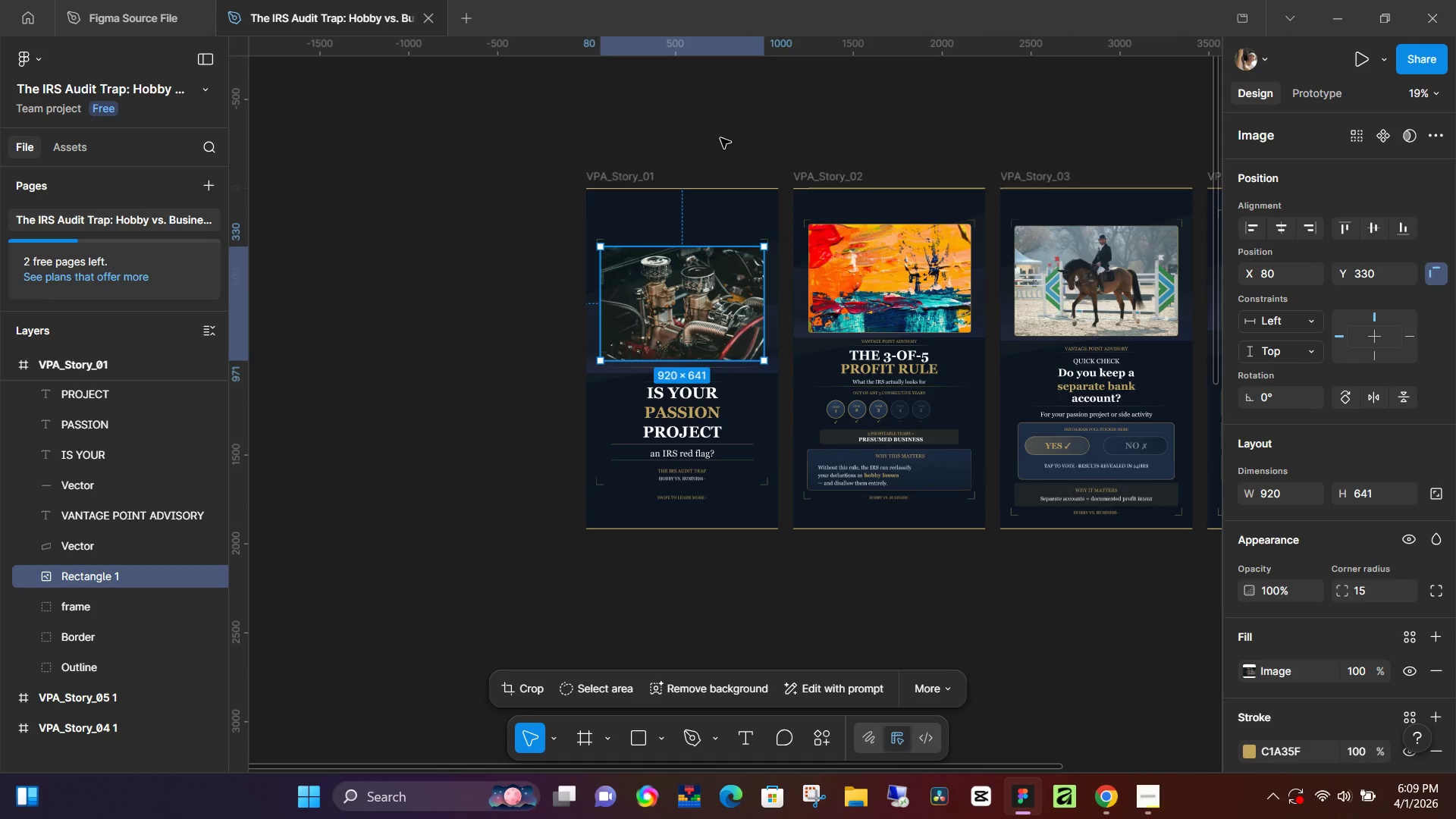 
left_click([720, 138])
 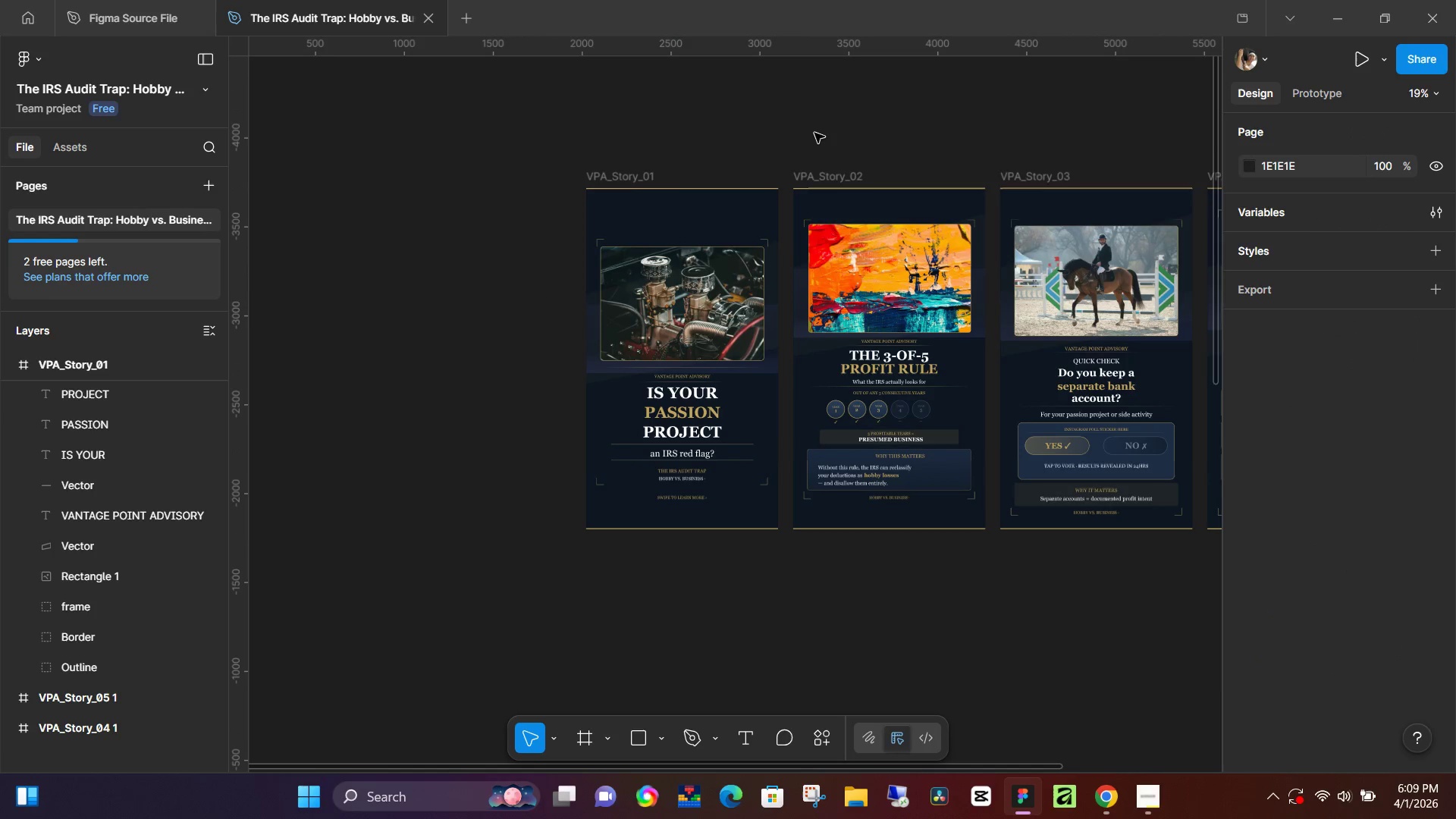 
left_click([864, 236])
 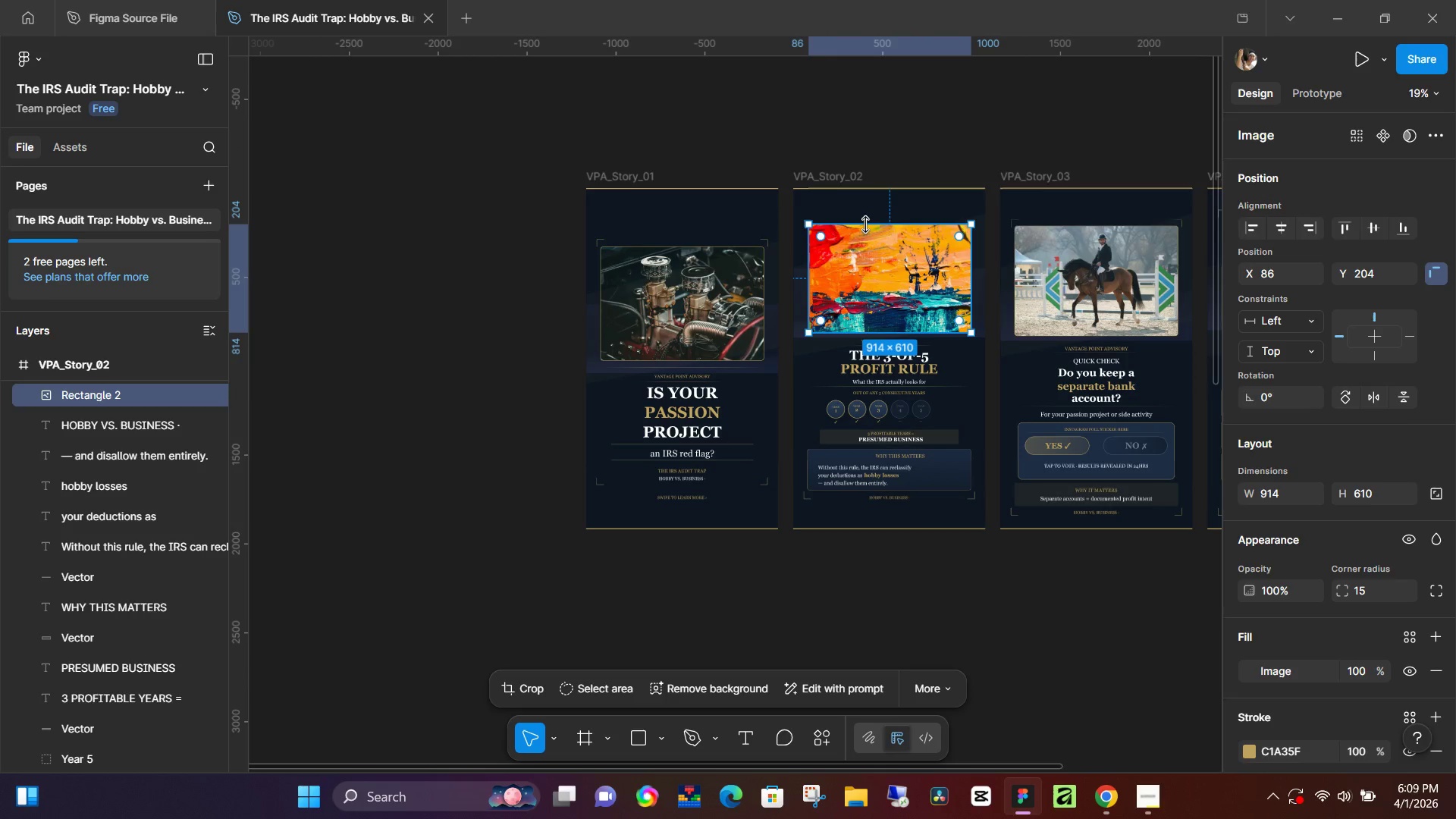 
left_click_drag(start_coordinate=[866, 224], to_coordinate=[869, 228])
 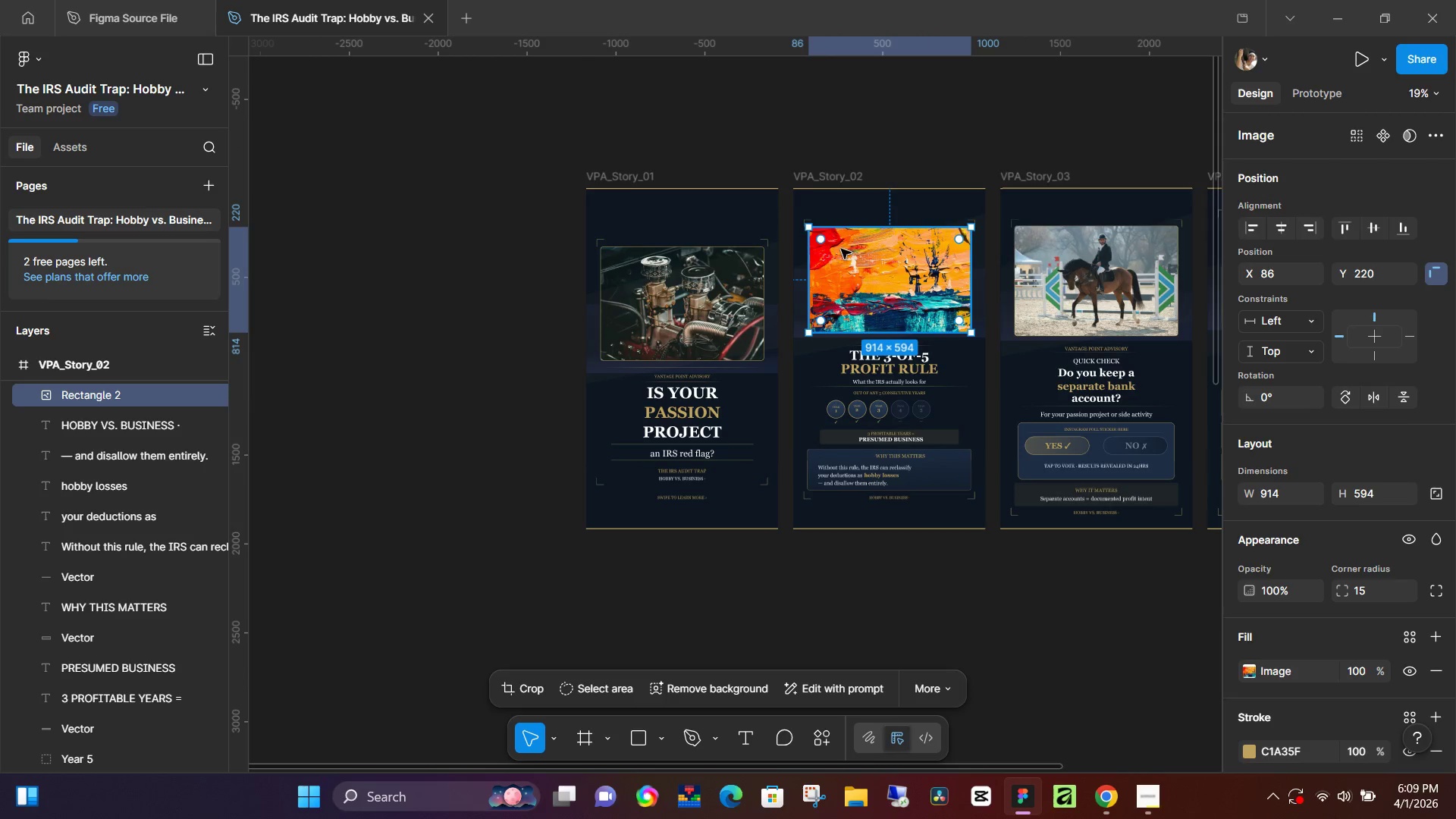 
hold_key(key=ControlLeft, duration=0.89)
scroll: coordinate [855, 237], scroll_direction: up, amount: 12.0
 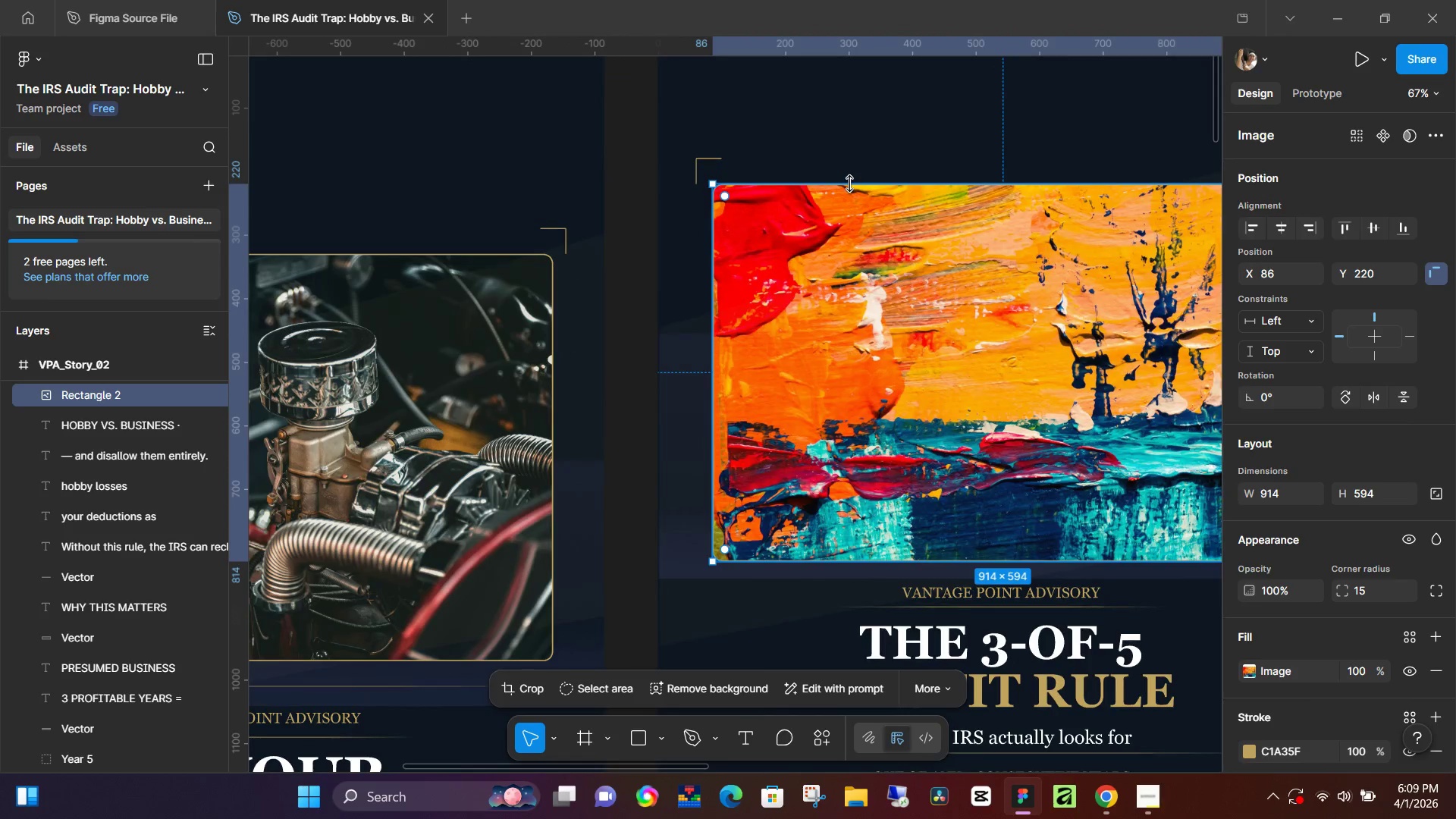 
left_click_drag(start_coordinate=[850, 184], to_coordinate=[856, 174])
 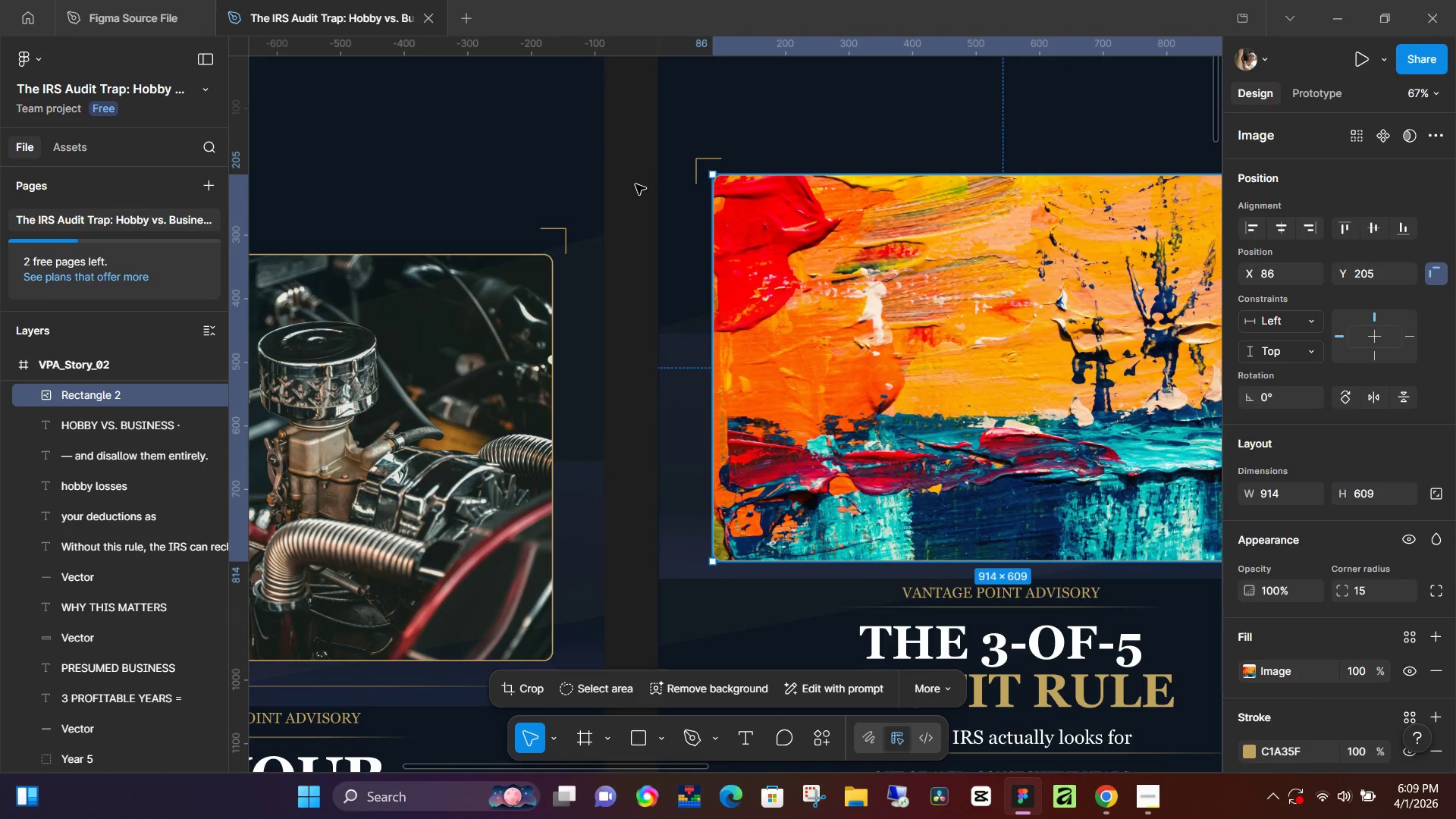 
left_click([635, 184])
 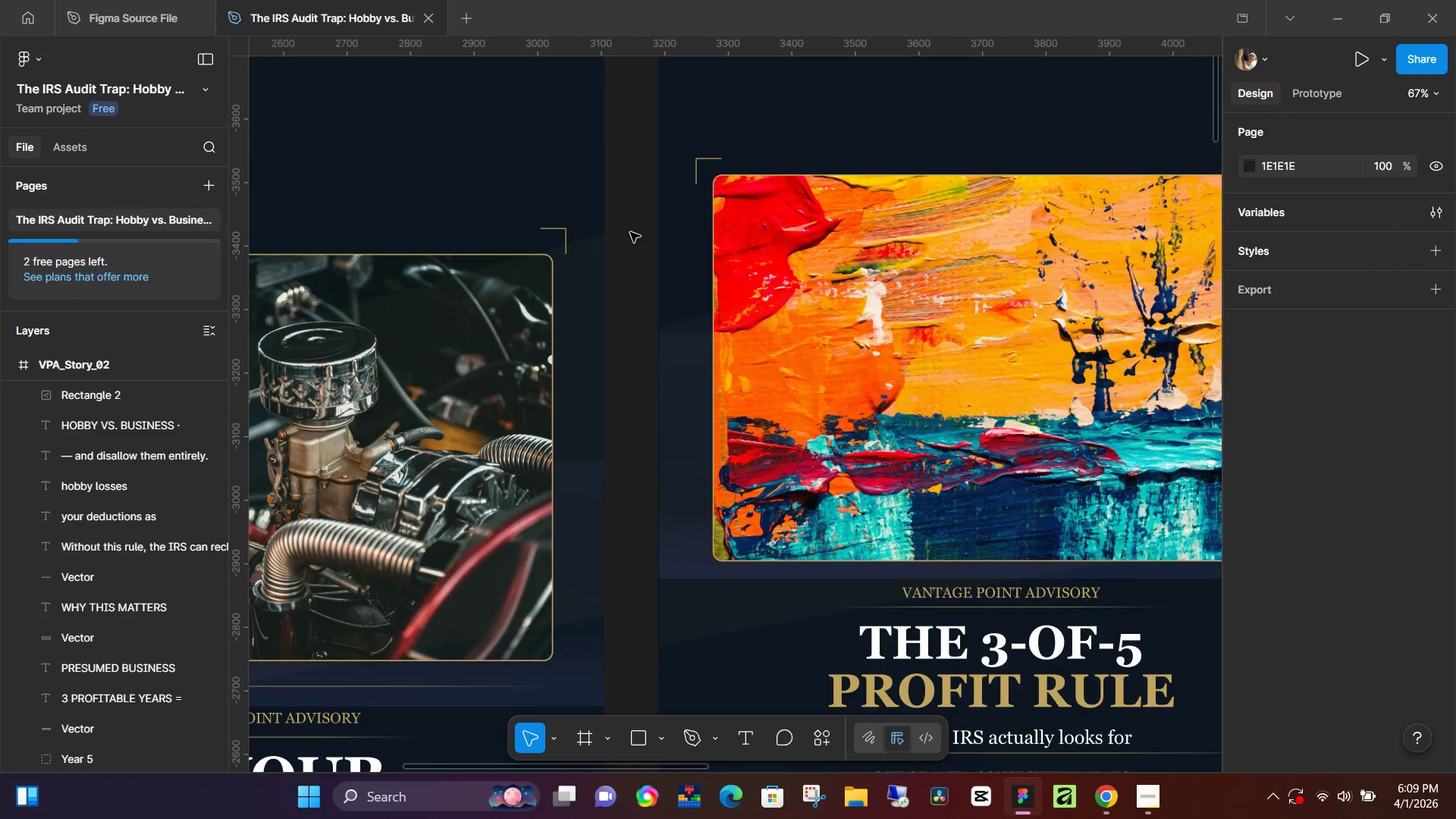 
hold_key(key=Space, duration=0.58)
 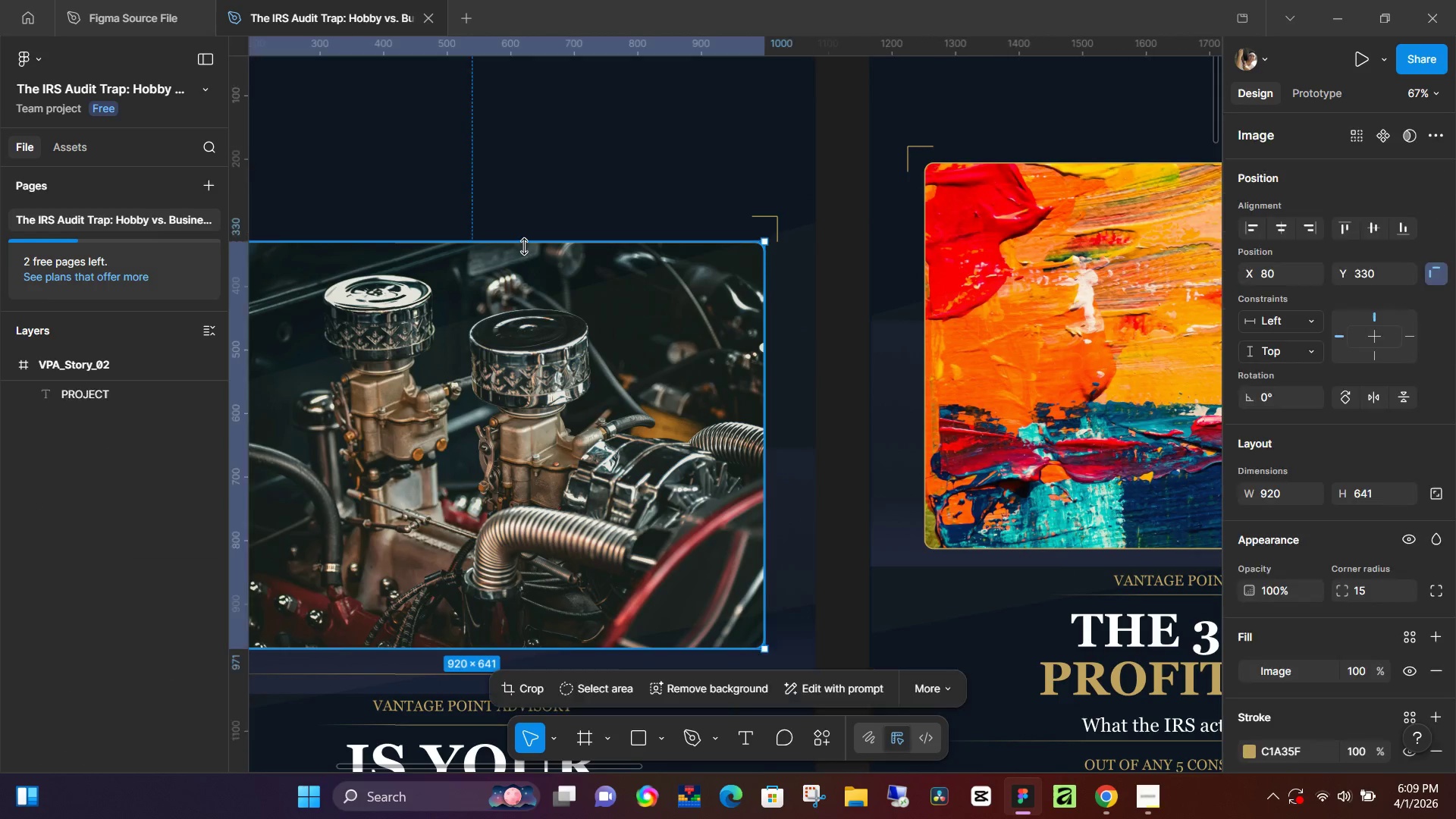 
left_click_drag(start_coordinate=[629, 223], to_coordinate=[840, 211])
 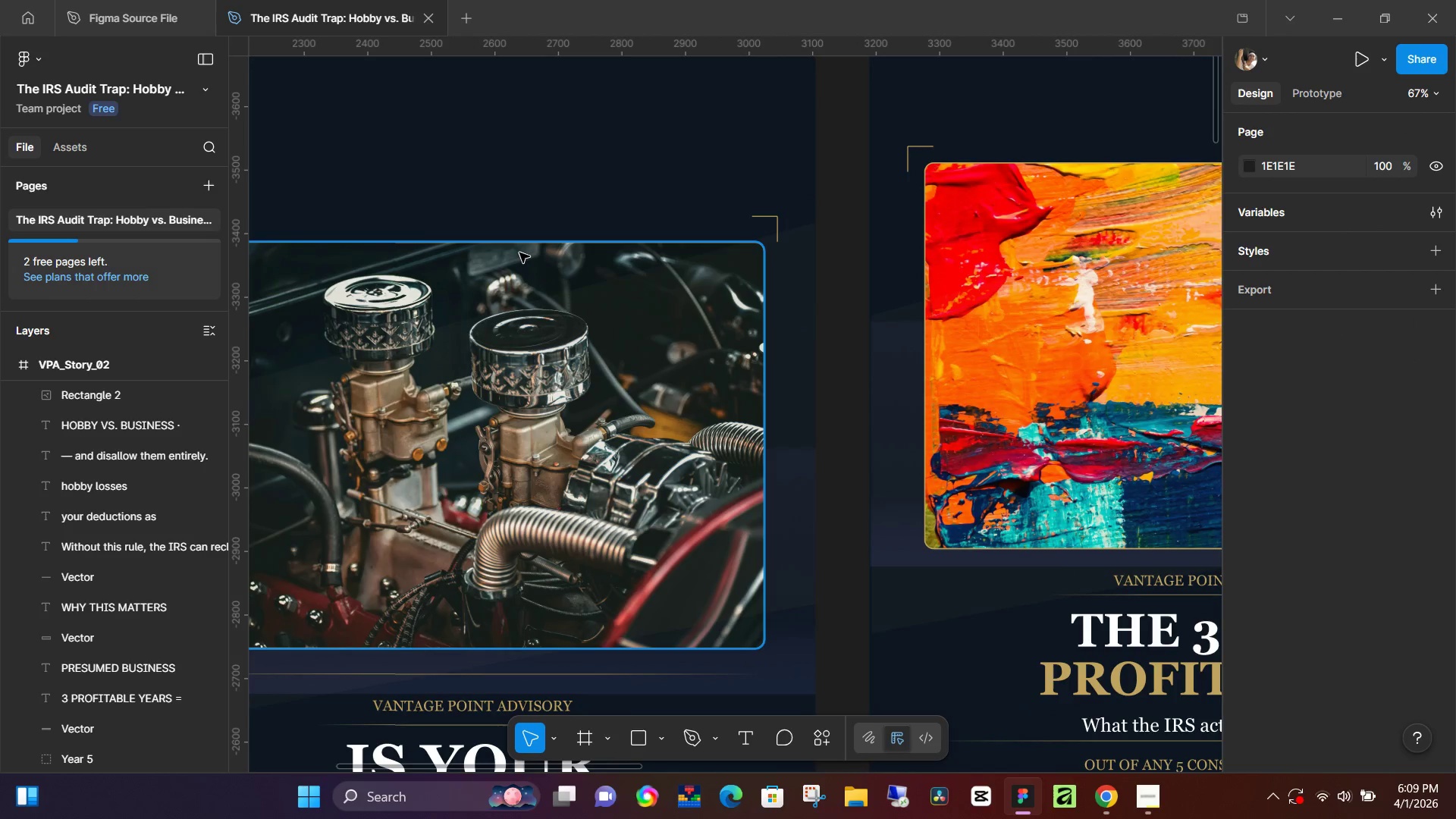 
left_click([519, 253])
 